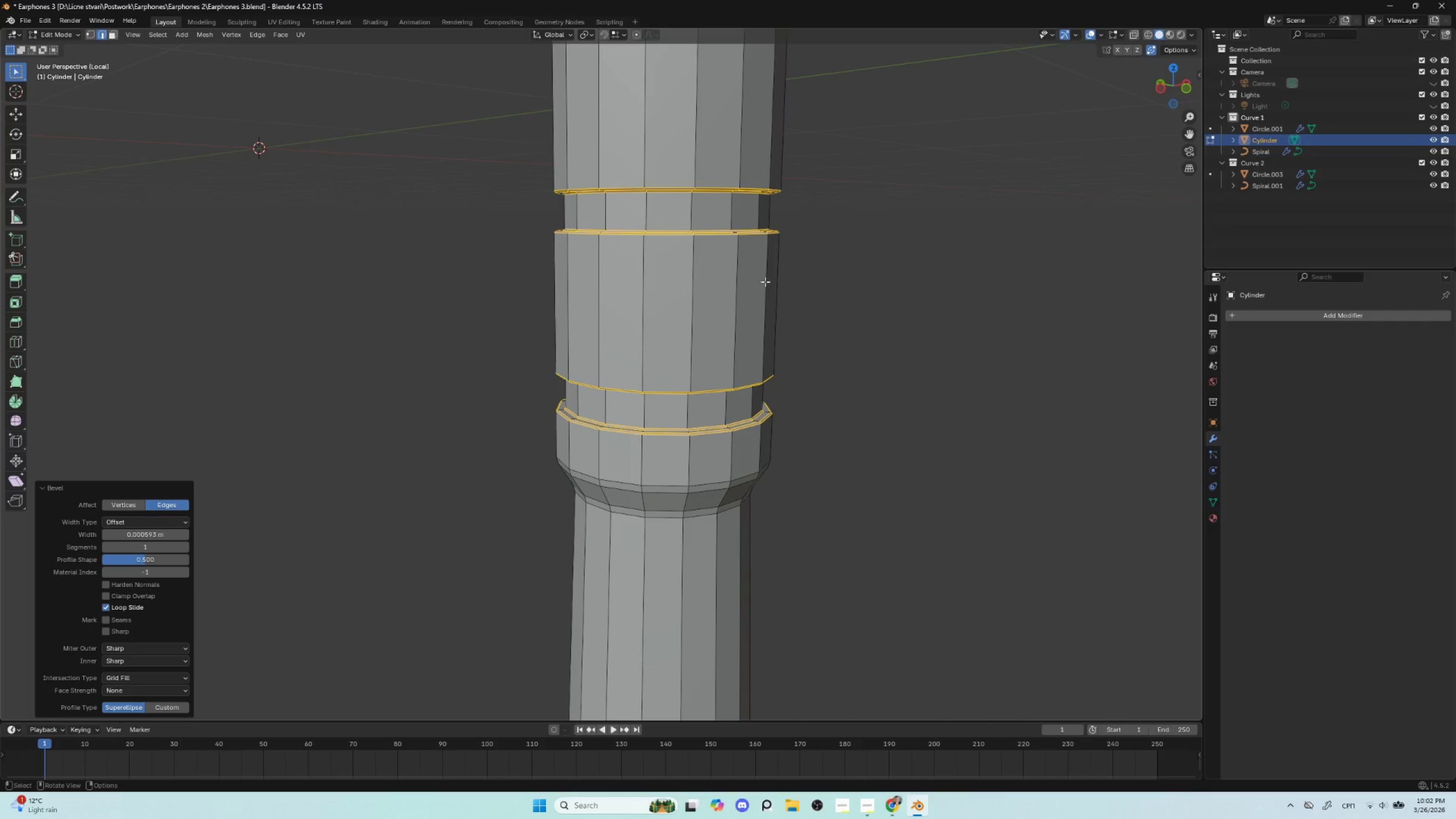 
key(Tab)
 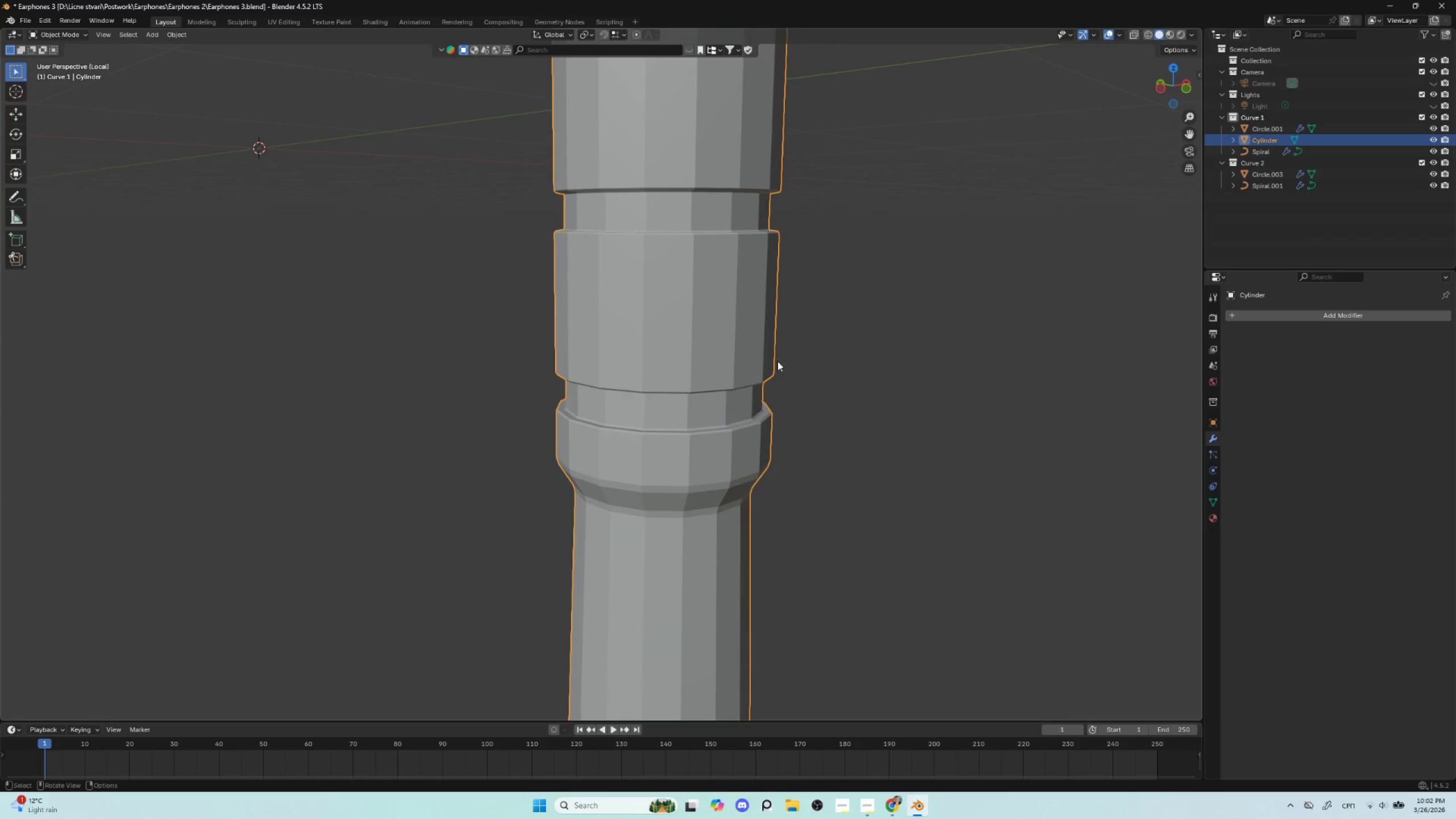 
scroll: coordinate [785, 421], scroll_direction: down, amount: 5.0
 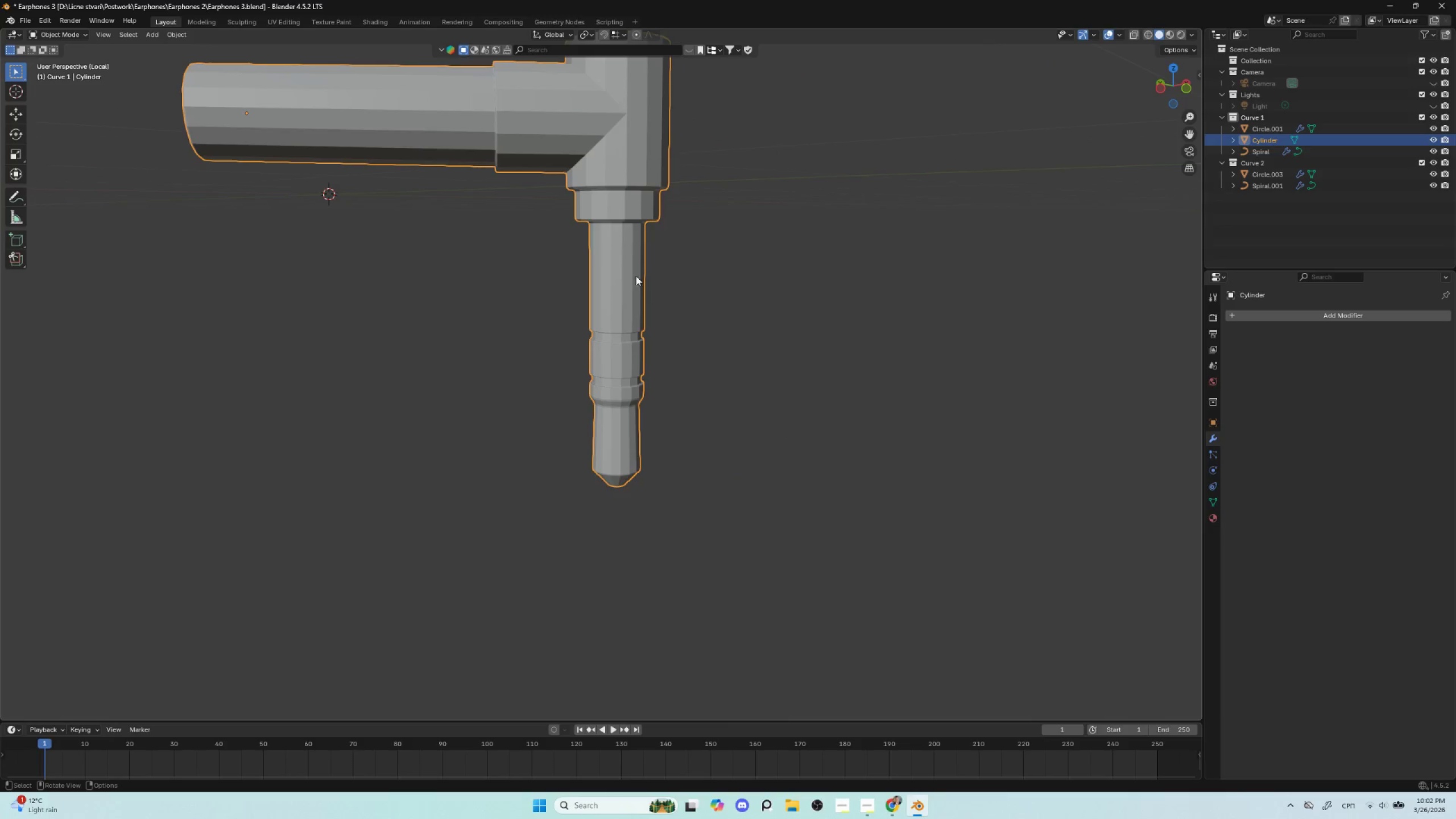 
right_click([620, 264])
 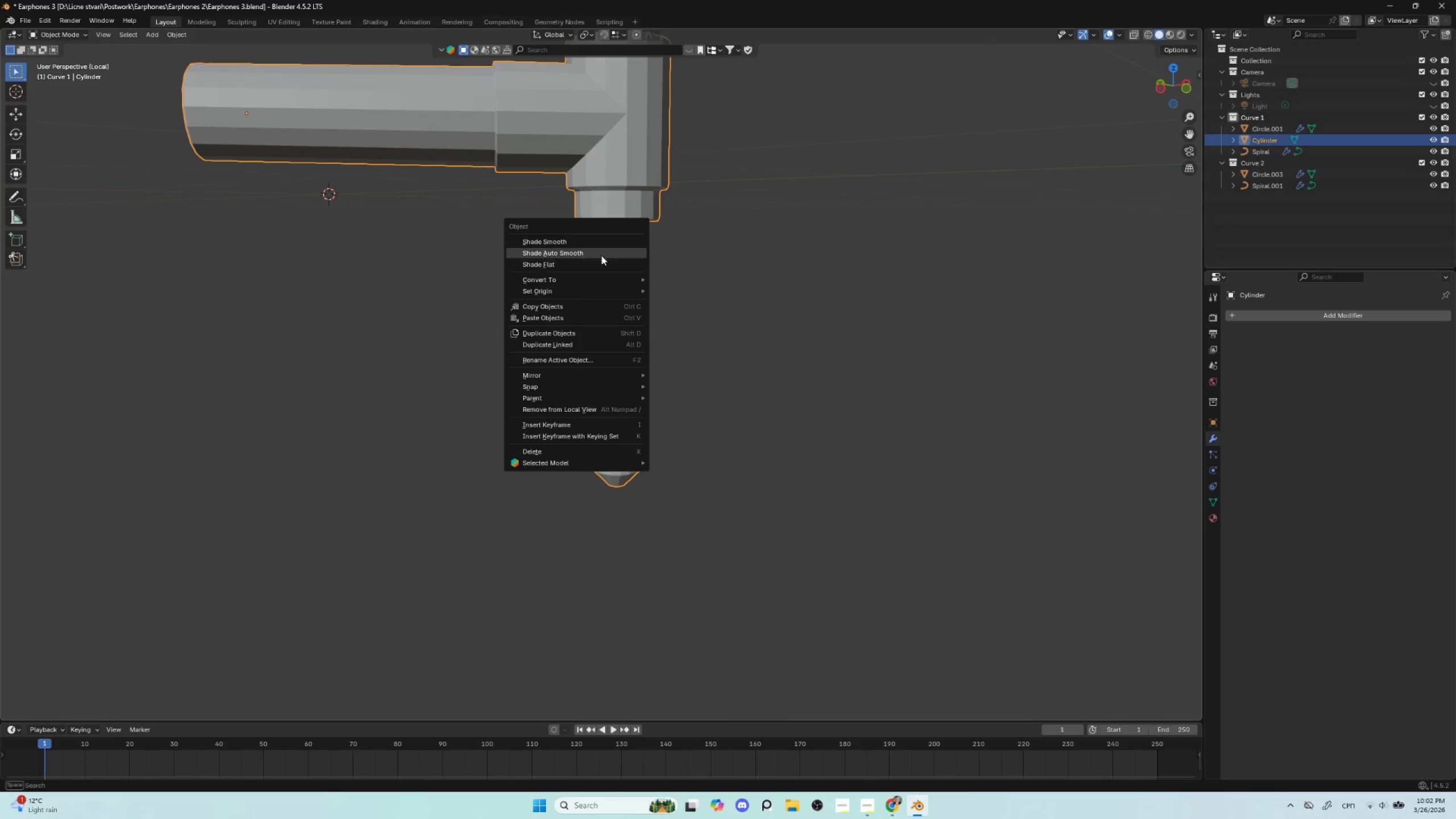 
left_click([601, 255])
 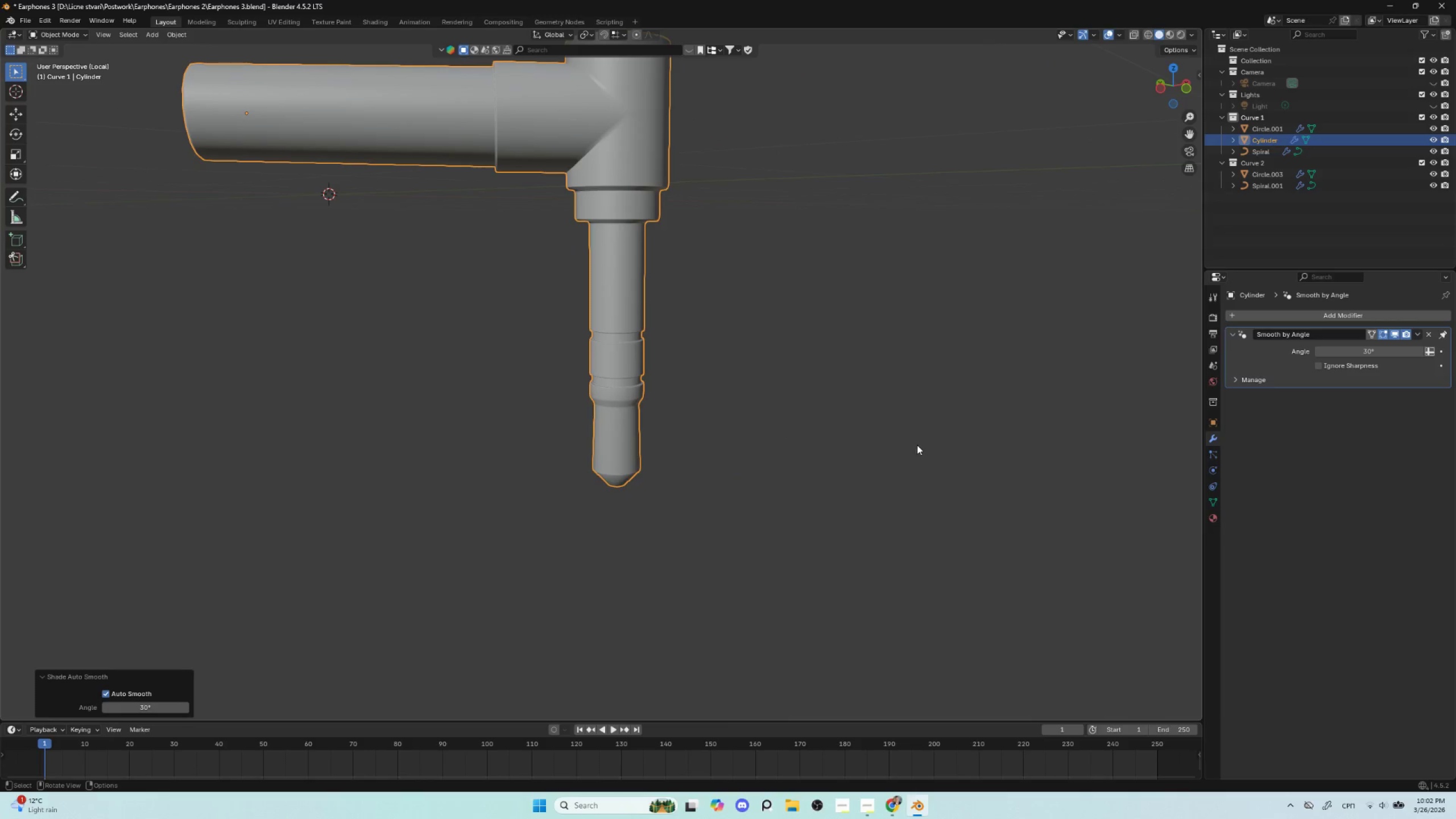 
scroll: coordinate [920, 468], scroll_direction: down, amount: 4.0
 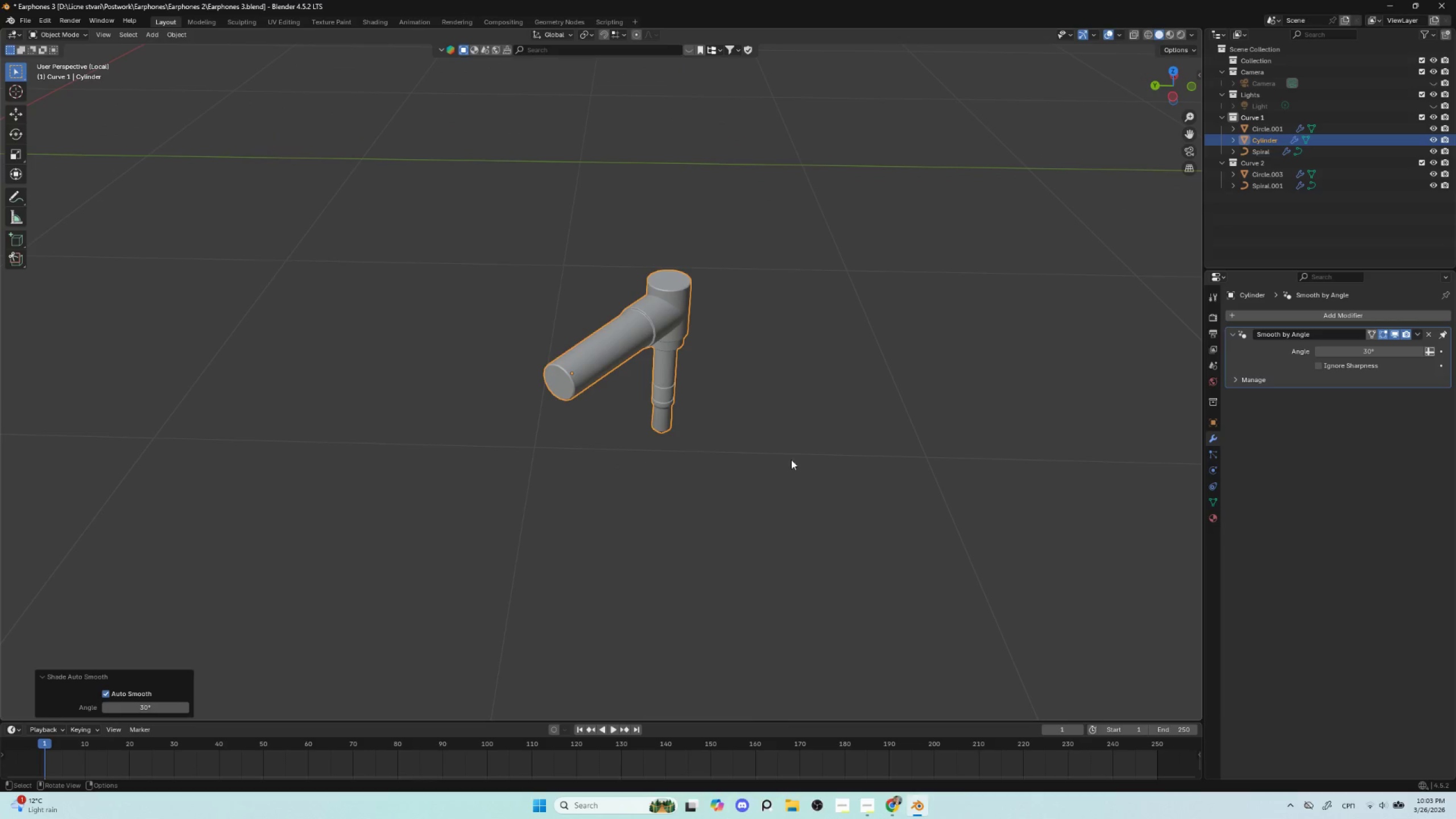 
scroll: coordinate [719, 504], scroll_direction: up, amount: 4.0
 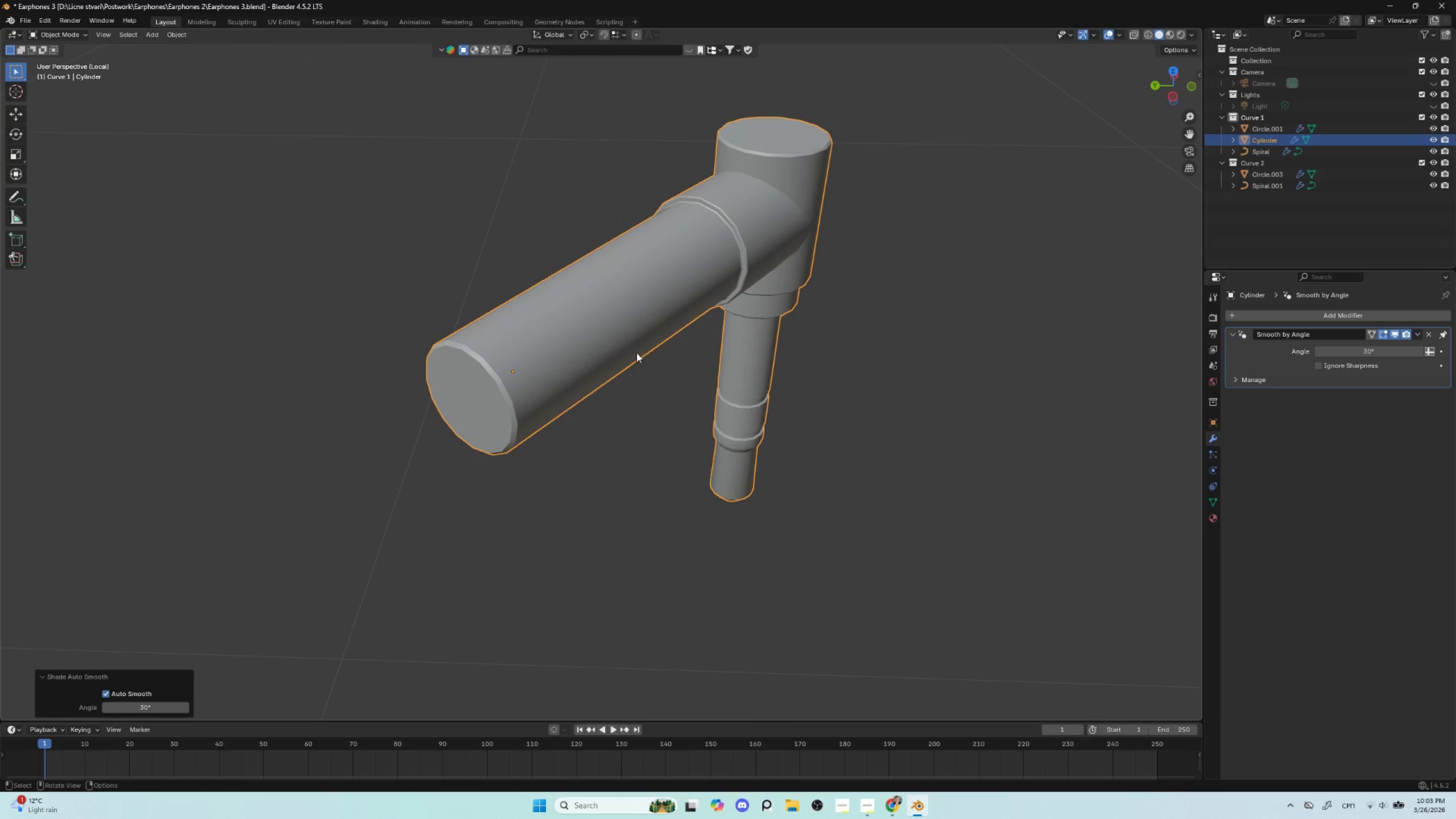 
key(Control+2)
 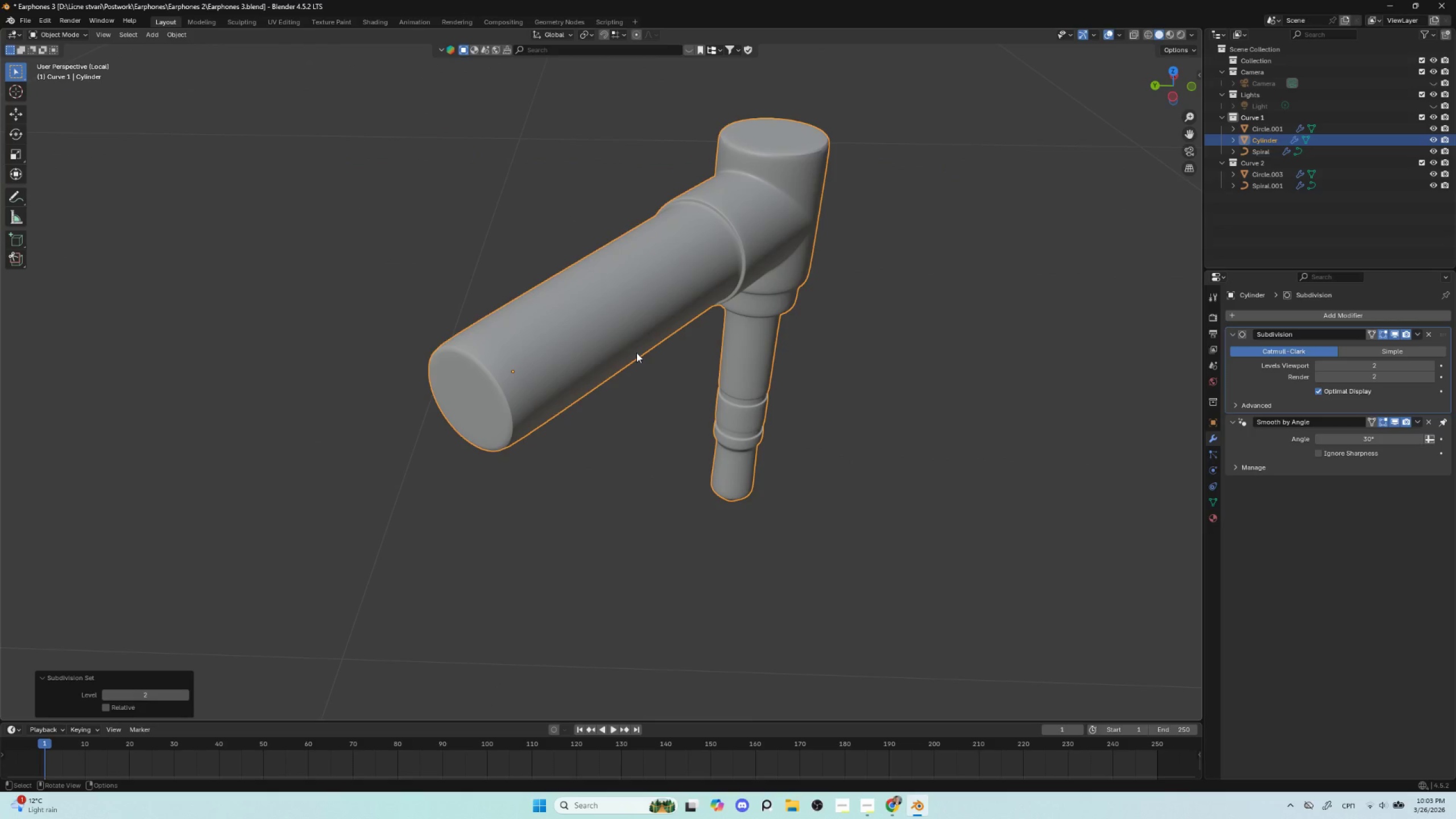 
key(Control+Z)
 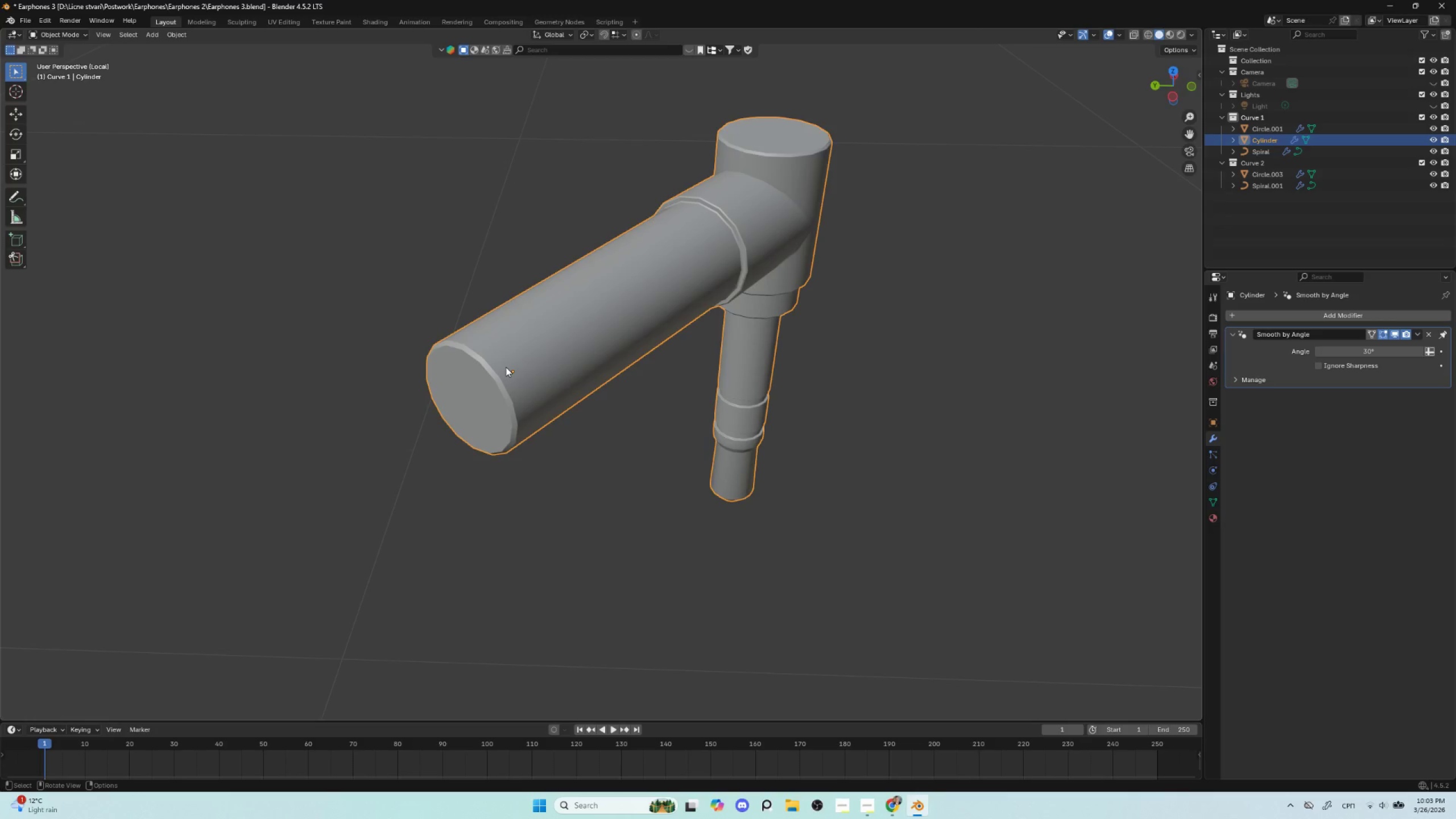 
key(Control+2)
 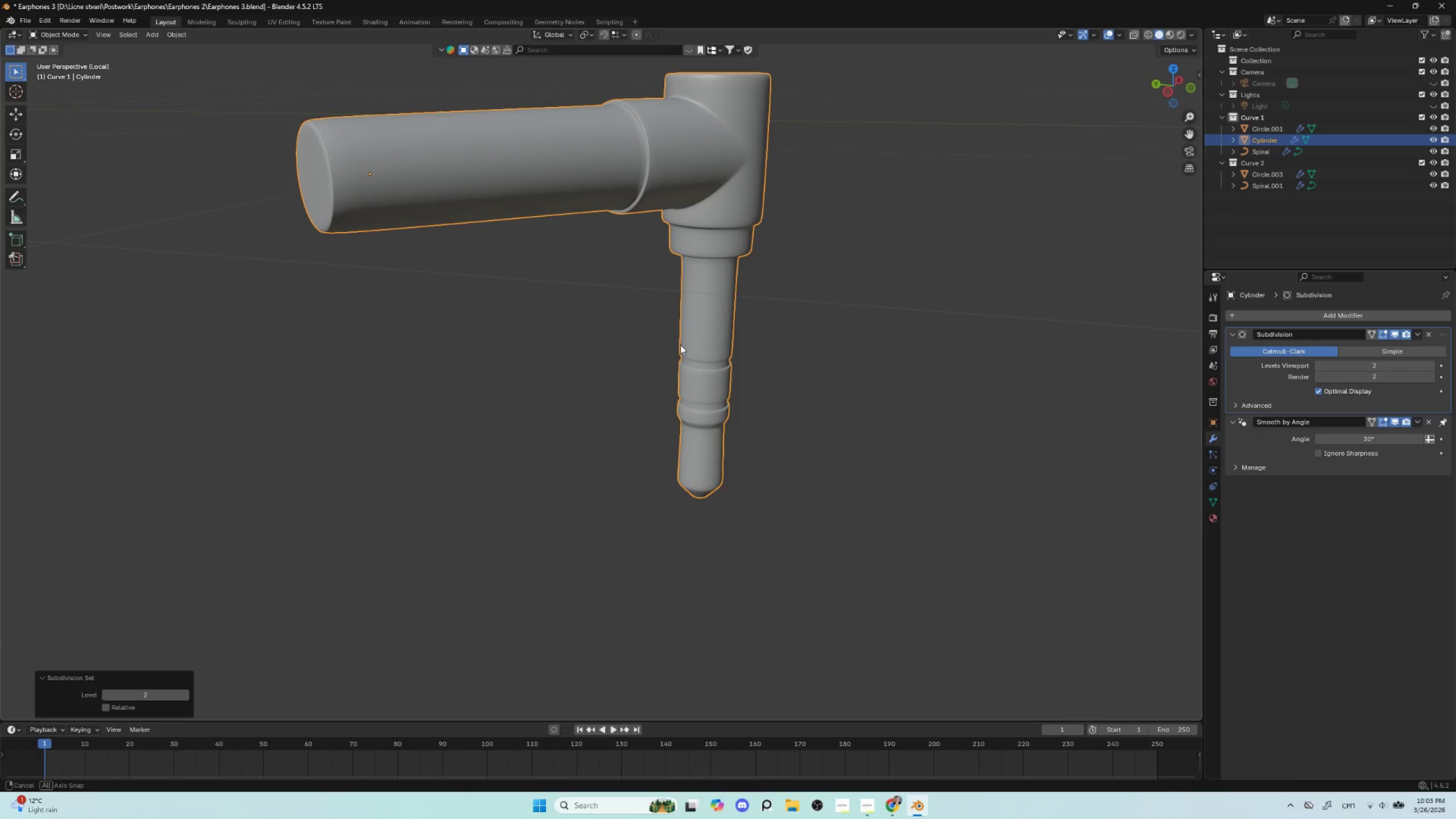 
wait(5.98)
 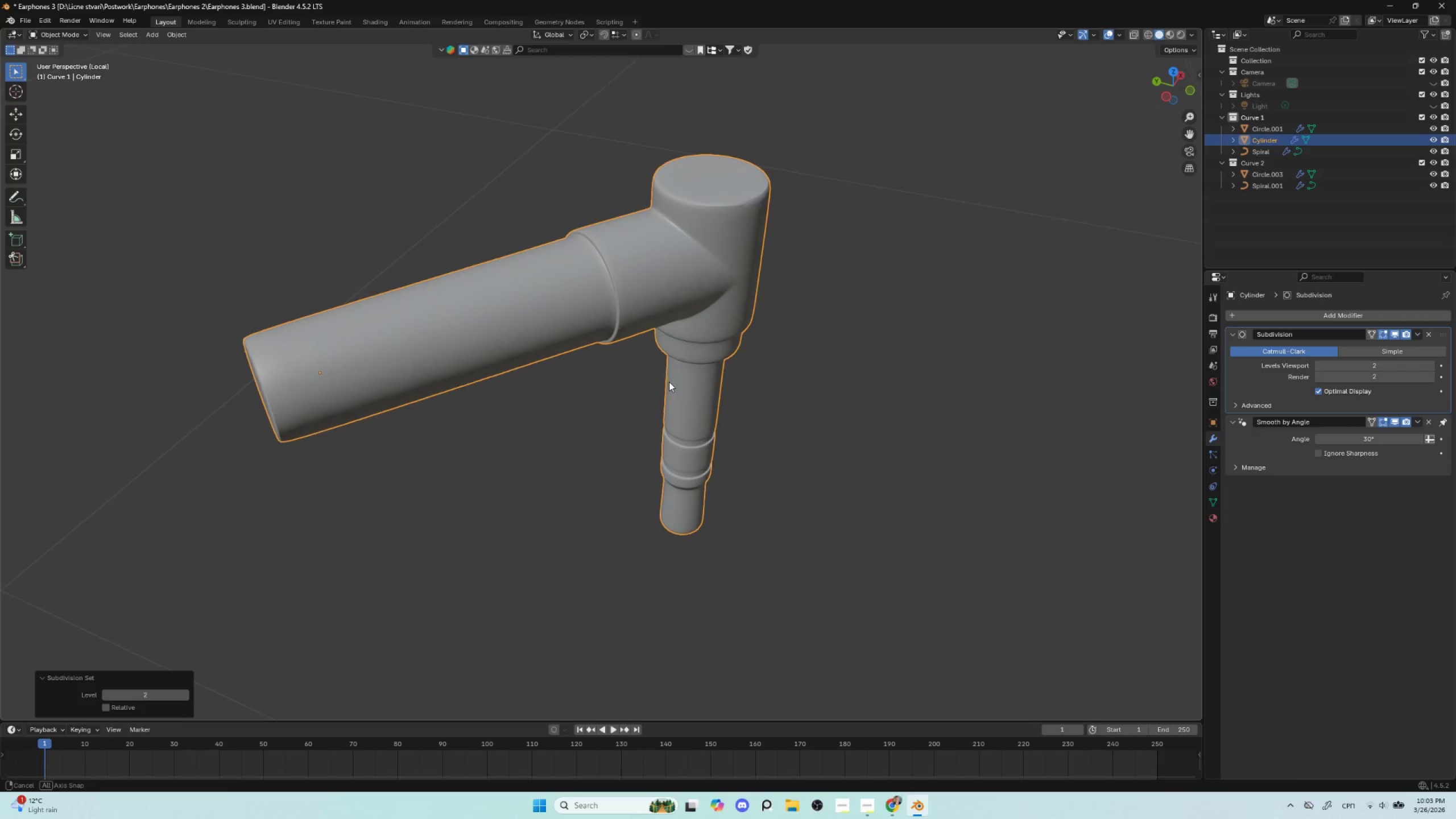 
right_click([515, 250])
 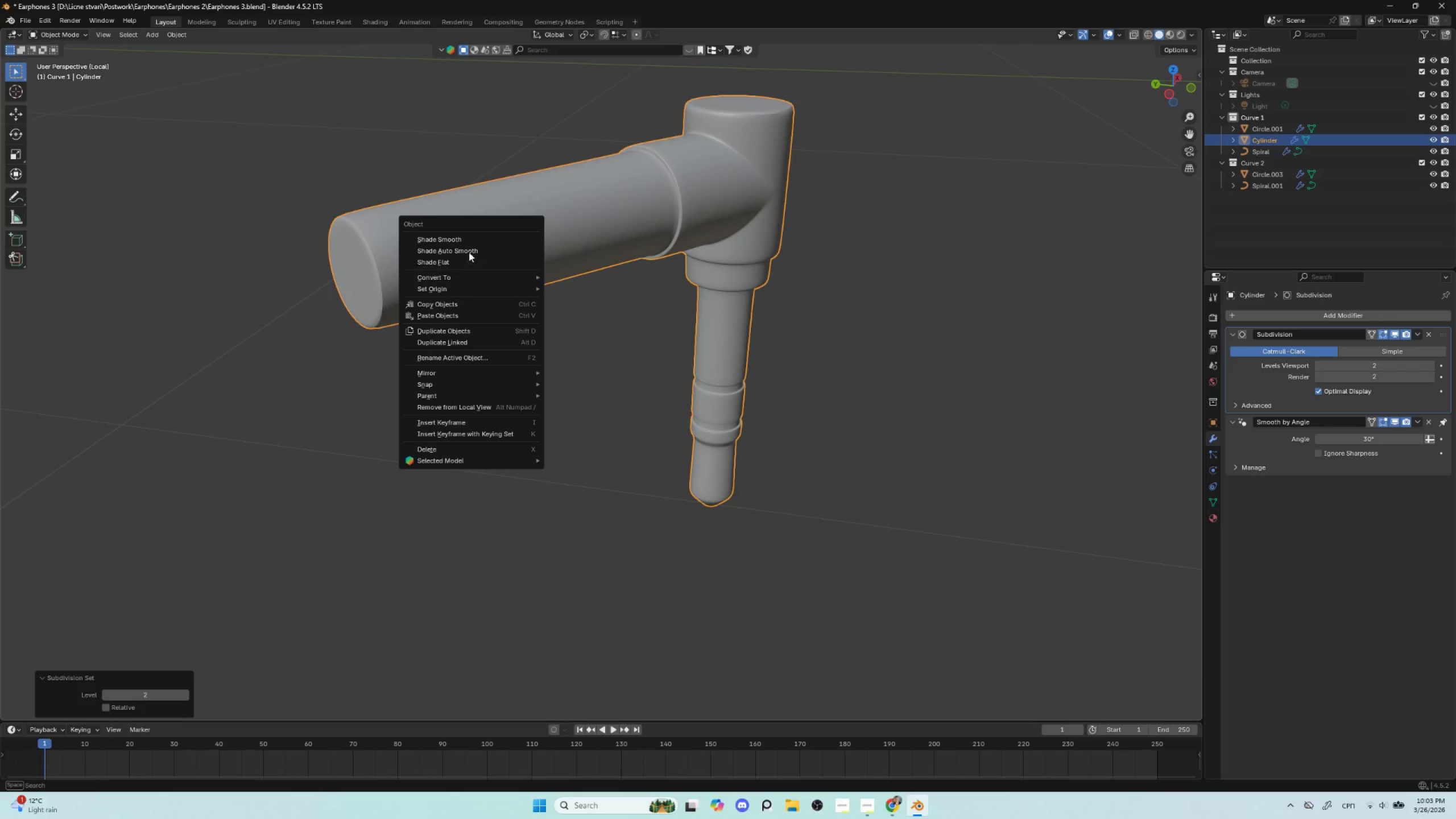 
left_click([468, 235])
 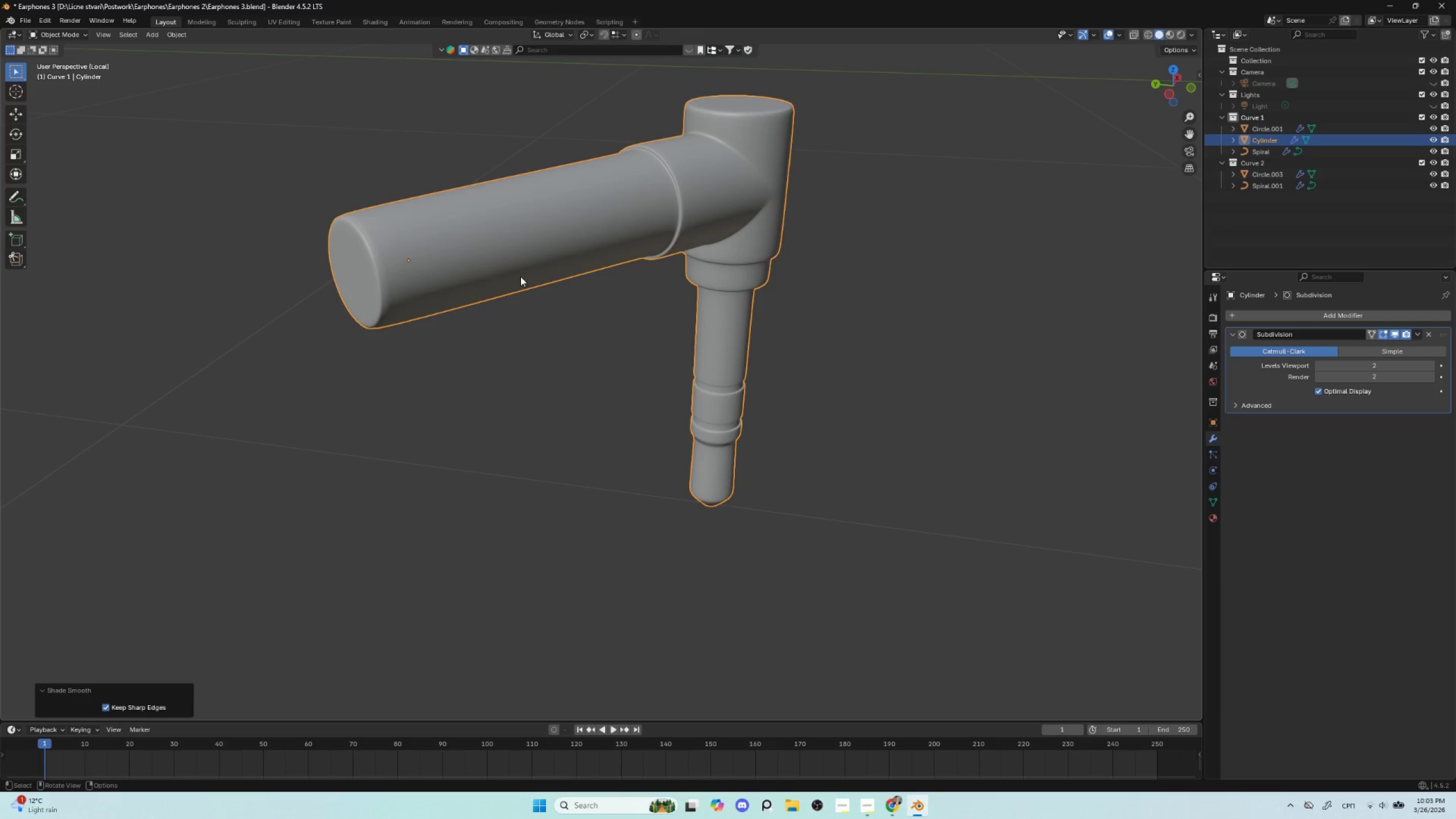 
key(Control+Z)
 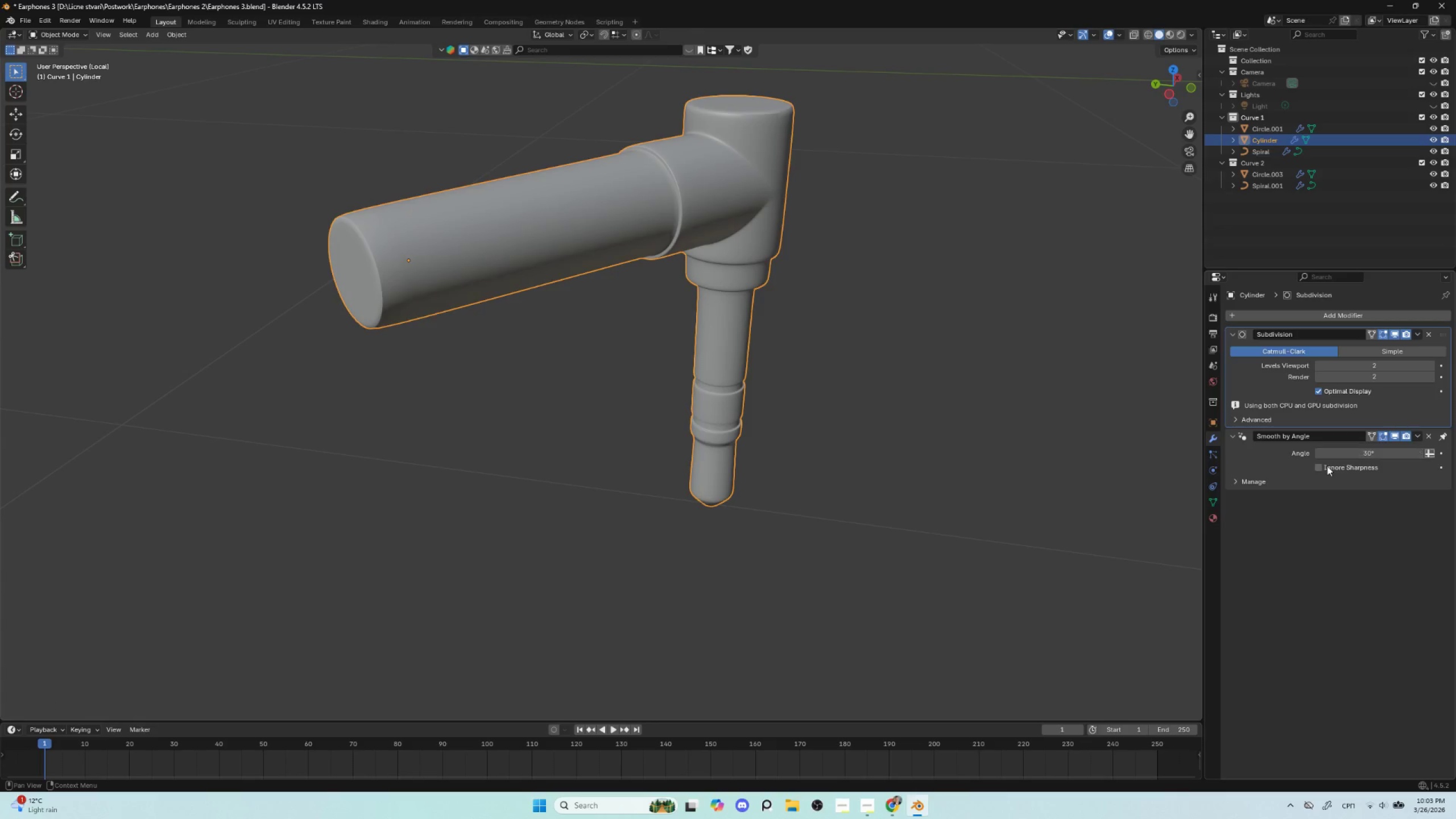 
left_click([1318, 468])
 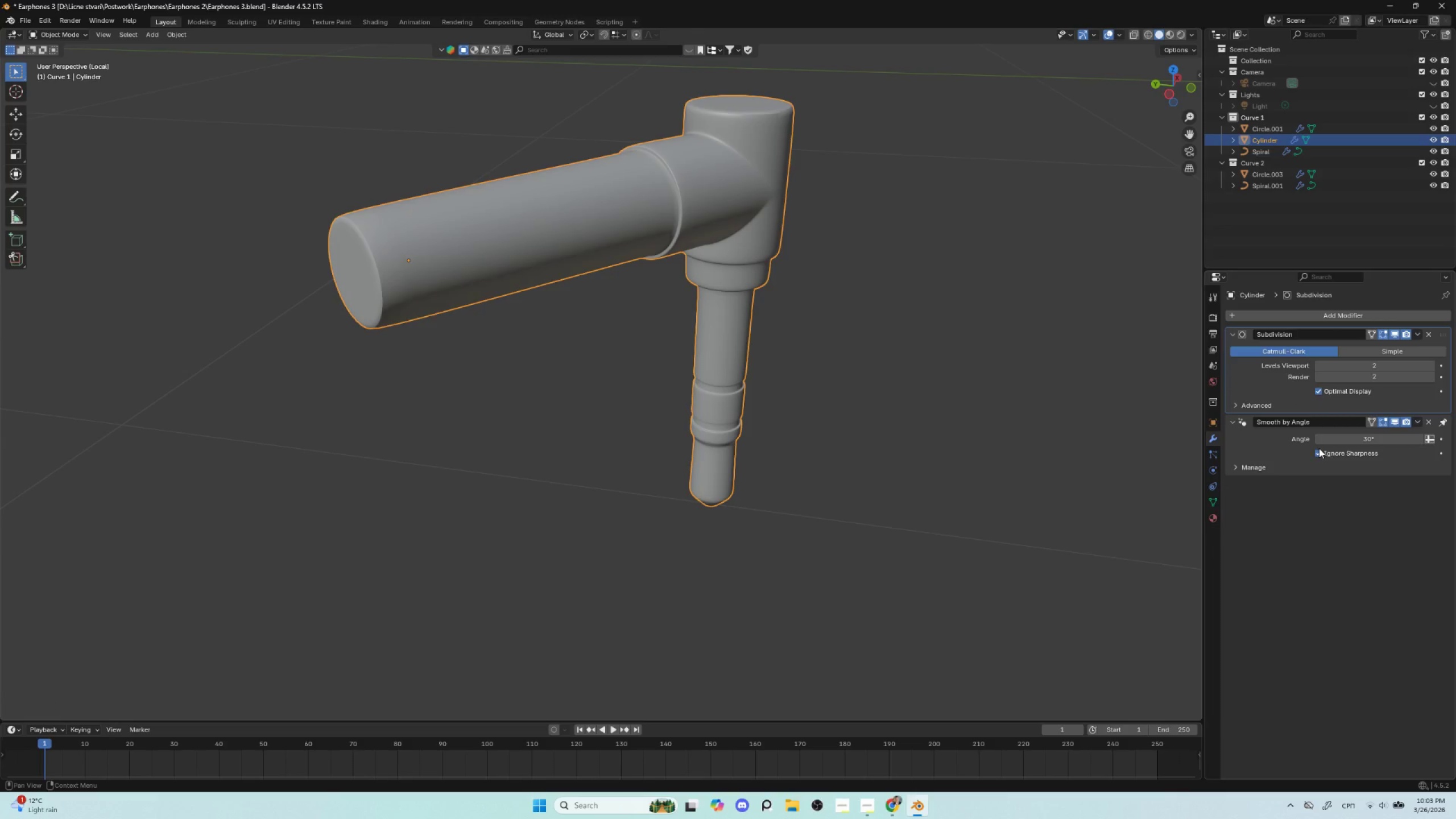 
left_click([1319, 452])
 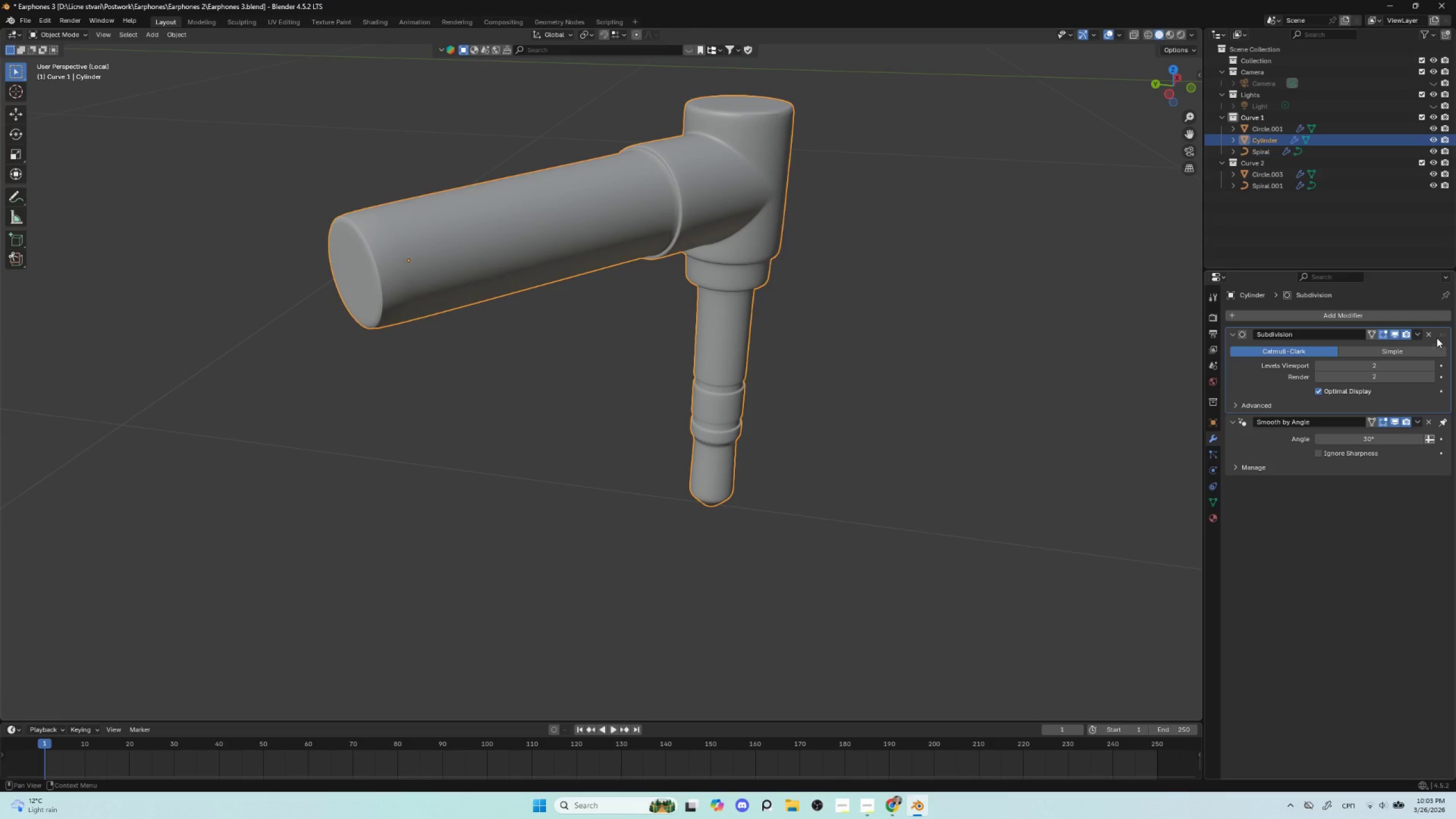 
left_click([1429, 338])
 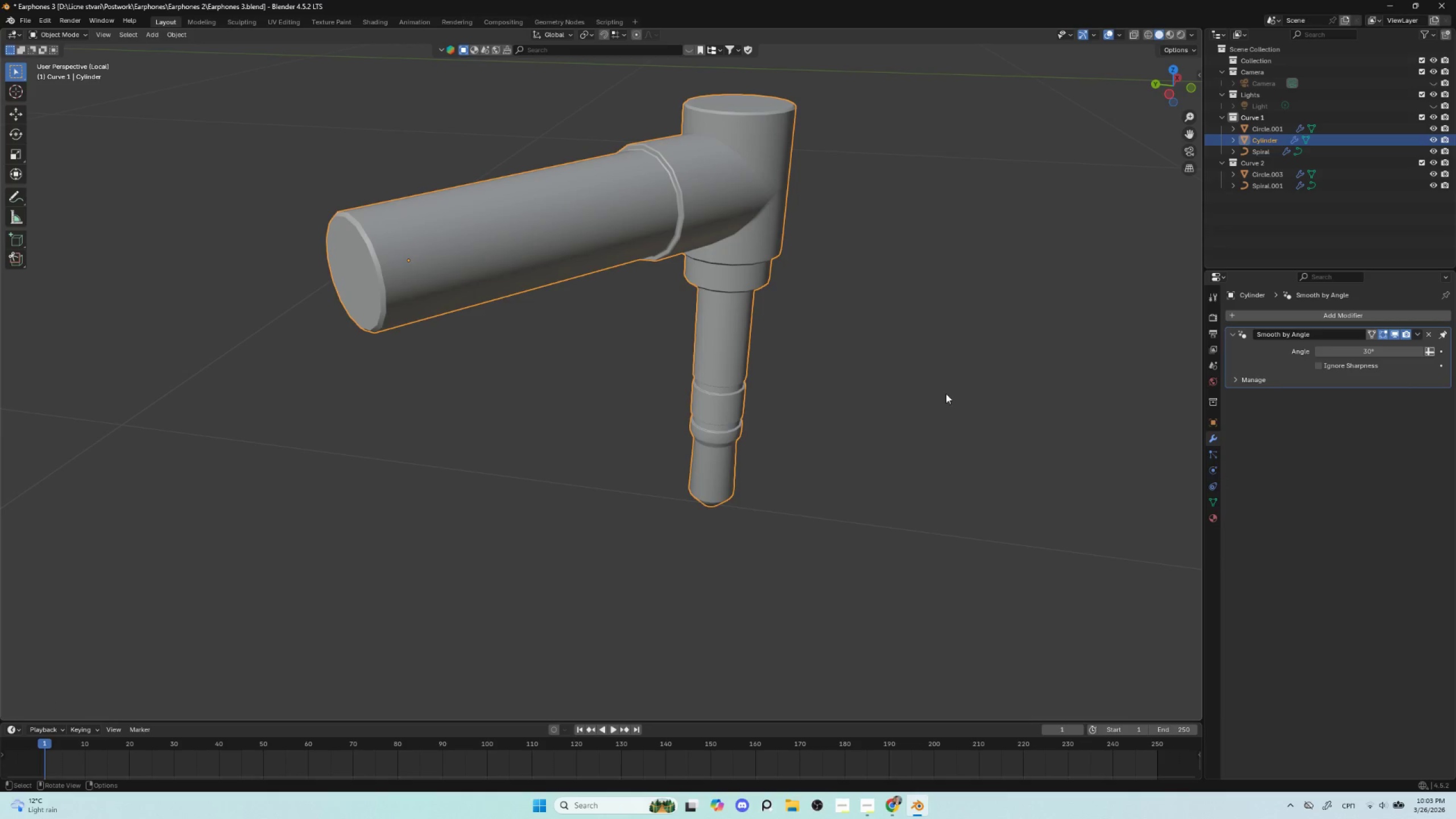 
left_click([944, 394])
 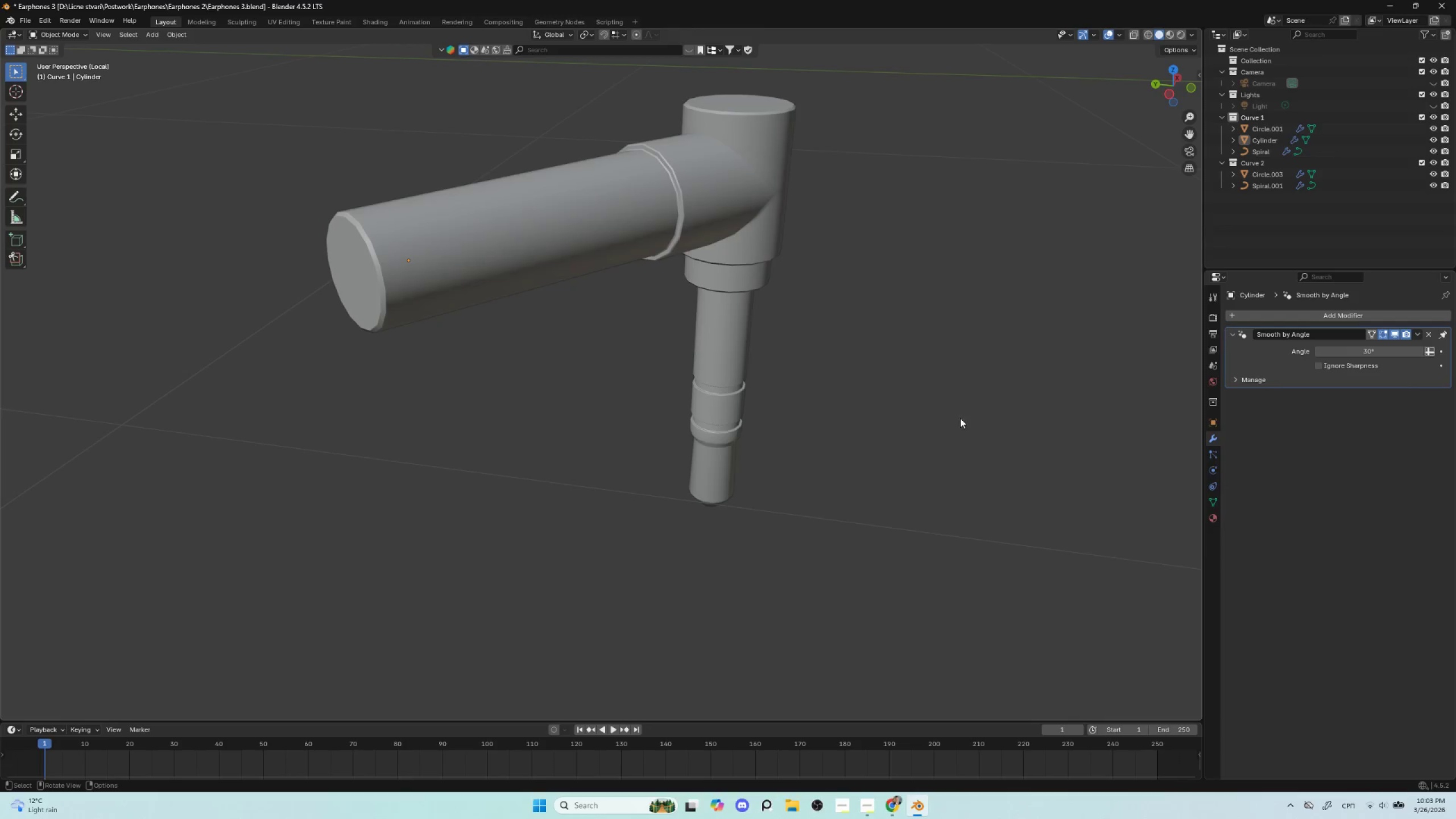 
scroll: coordinate [958, 437], scroll_direction: down, amount: 4.0
 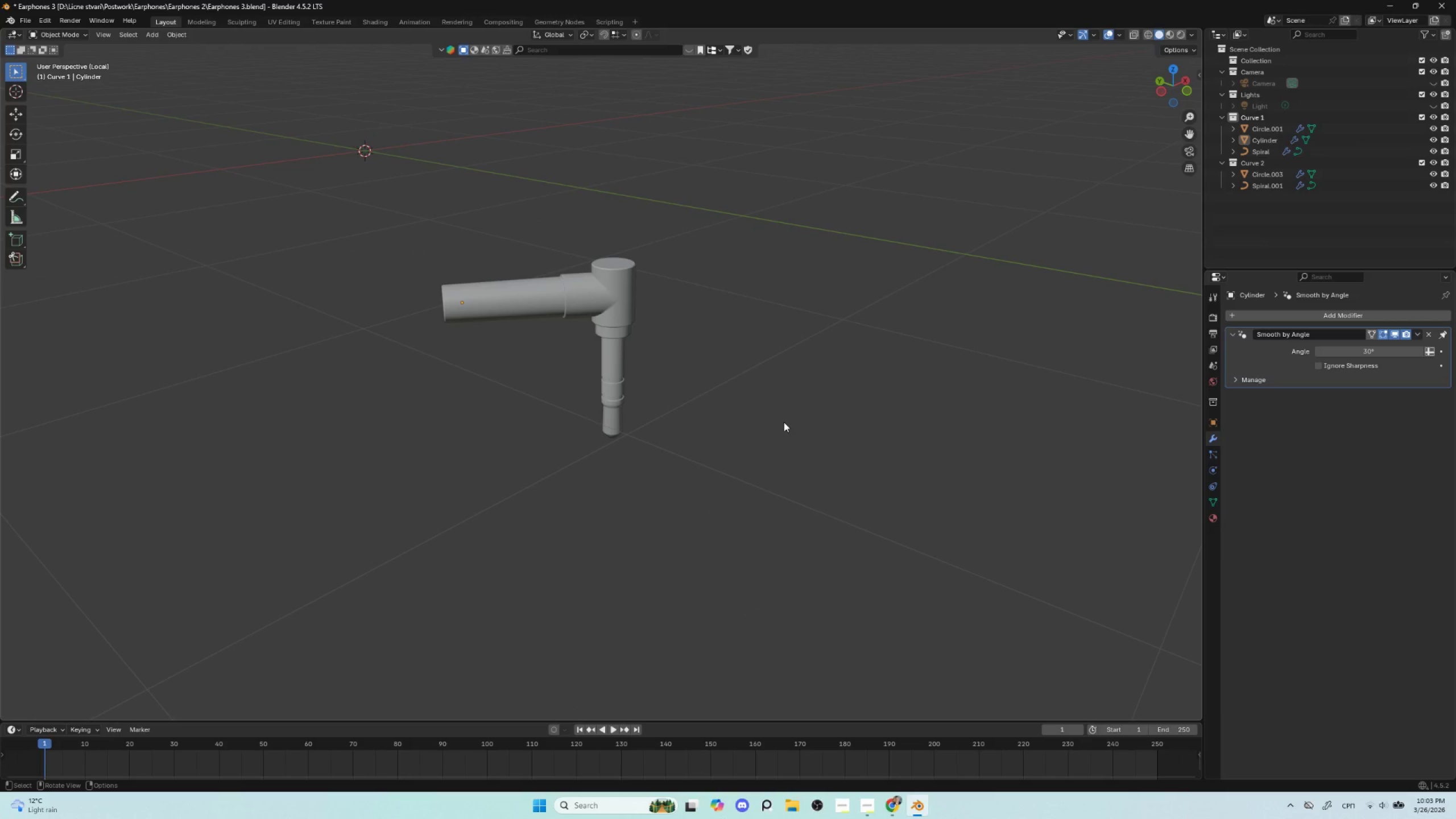 
key(NumpadDivide)
 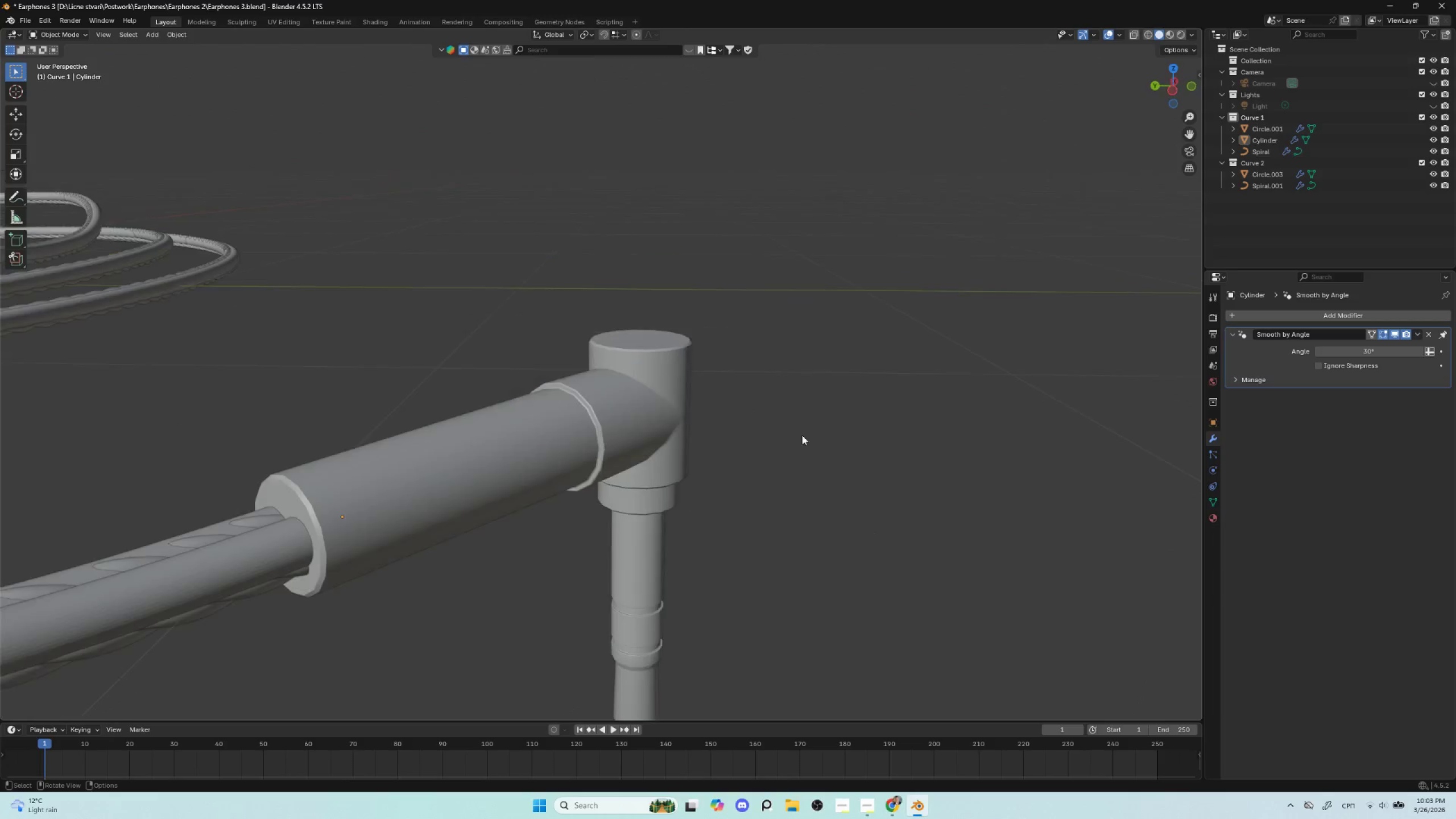 
scroll: coordinate [727, 507], scroll_direction: down, amount: 8.0
 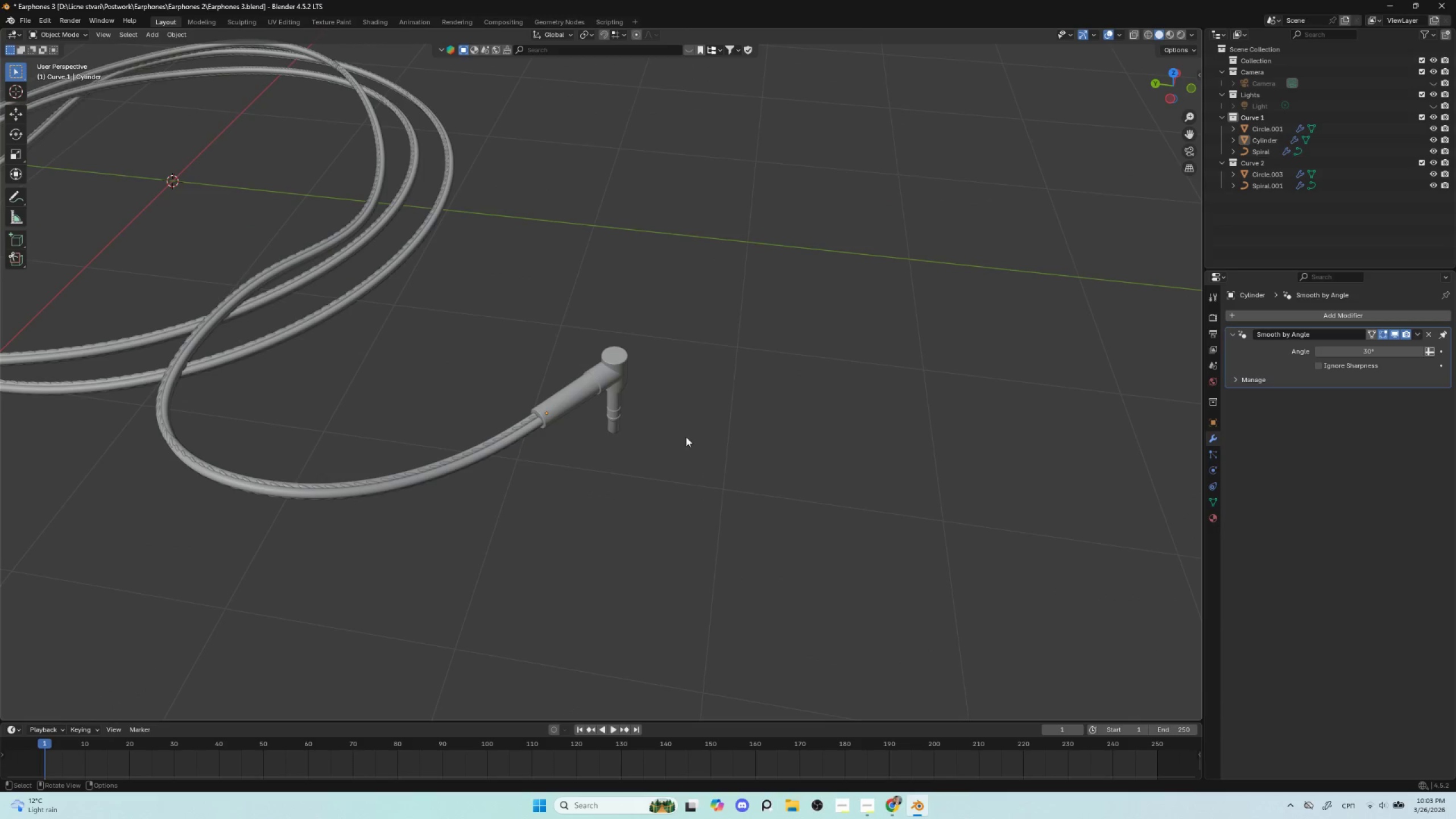 
scroll: coordinate [622, 467], scroll_direction: up, amount: 3.0
 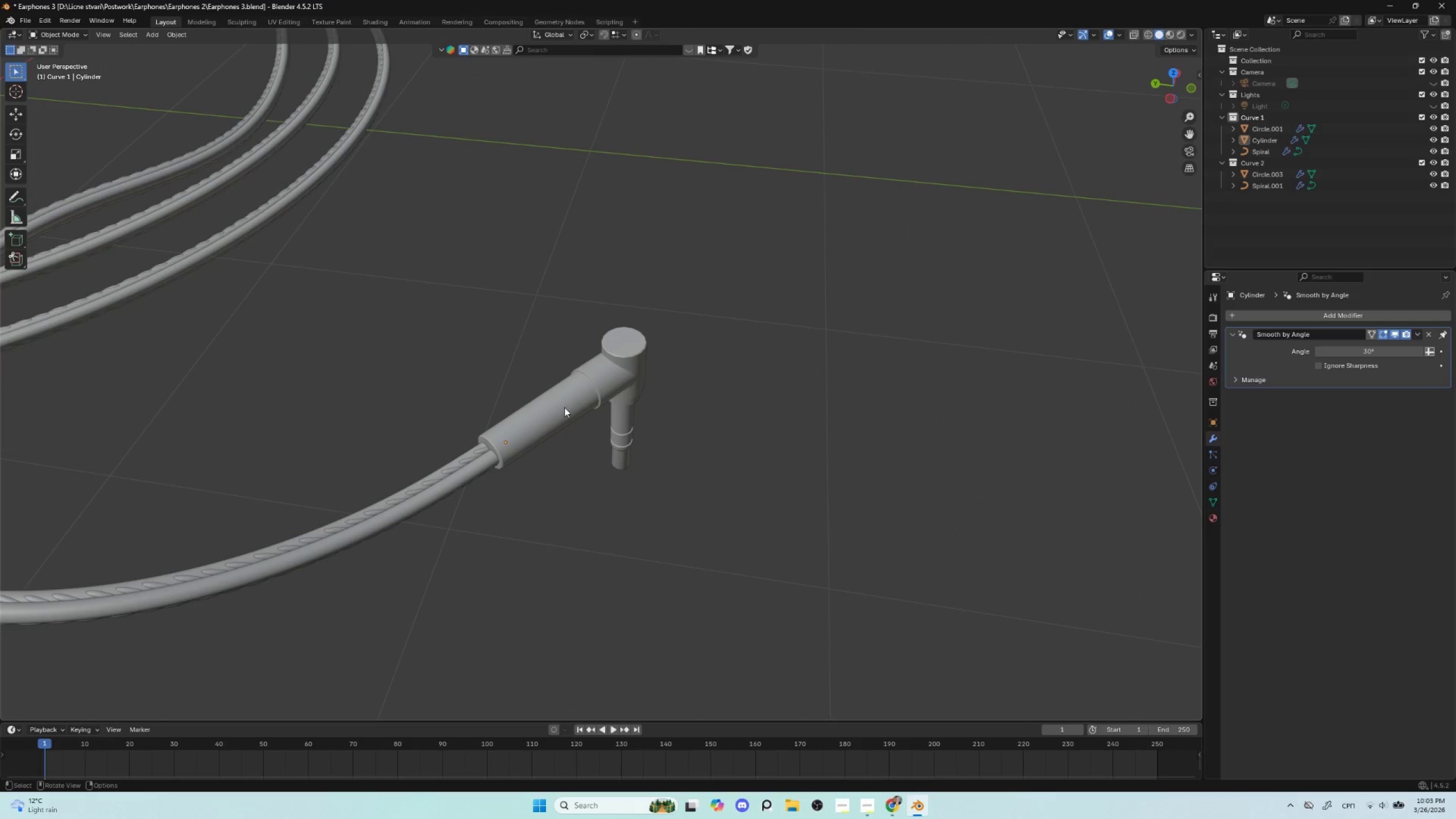 
left_click([564, 407])
 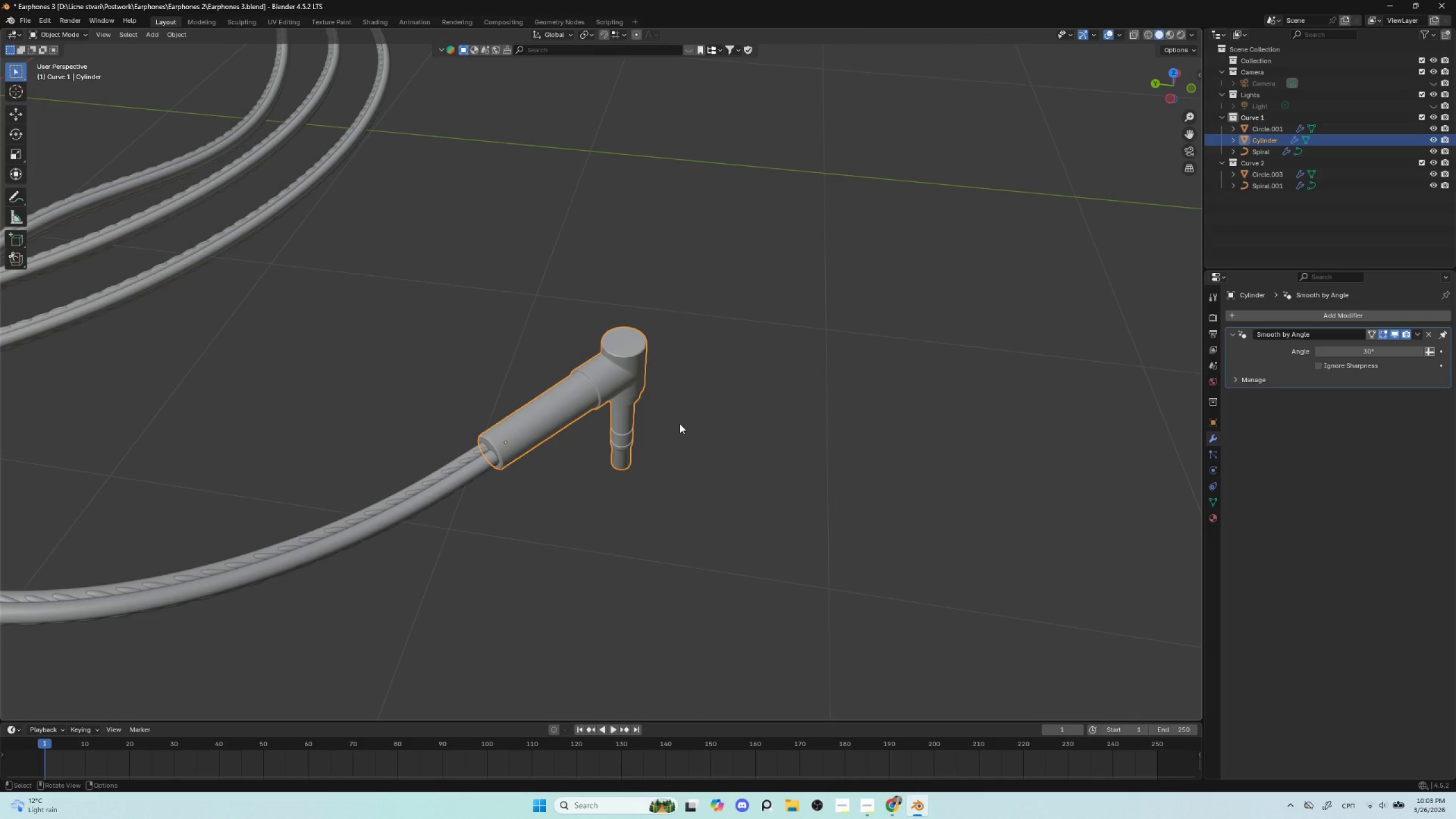 
type(rxx)
 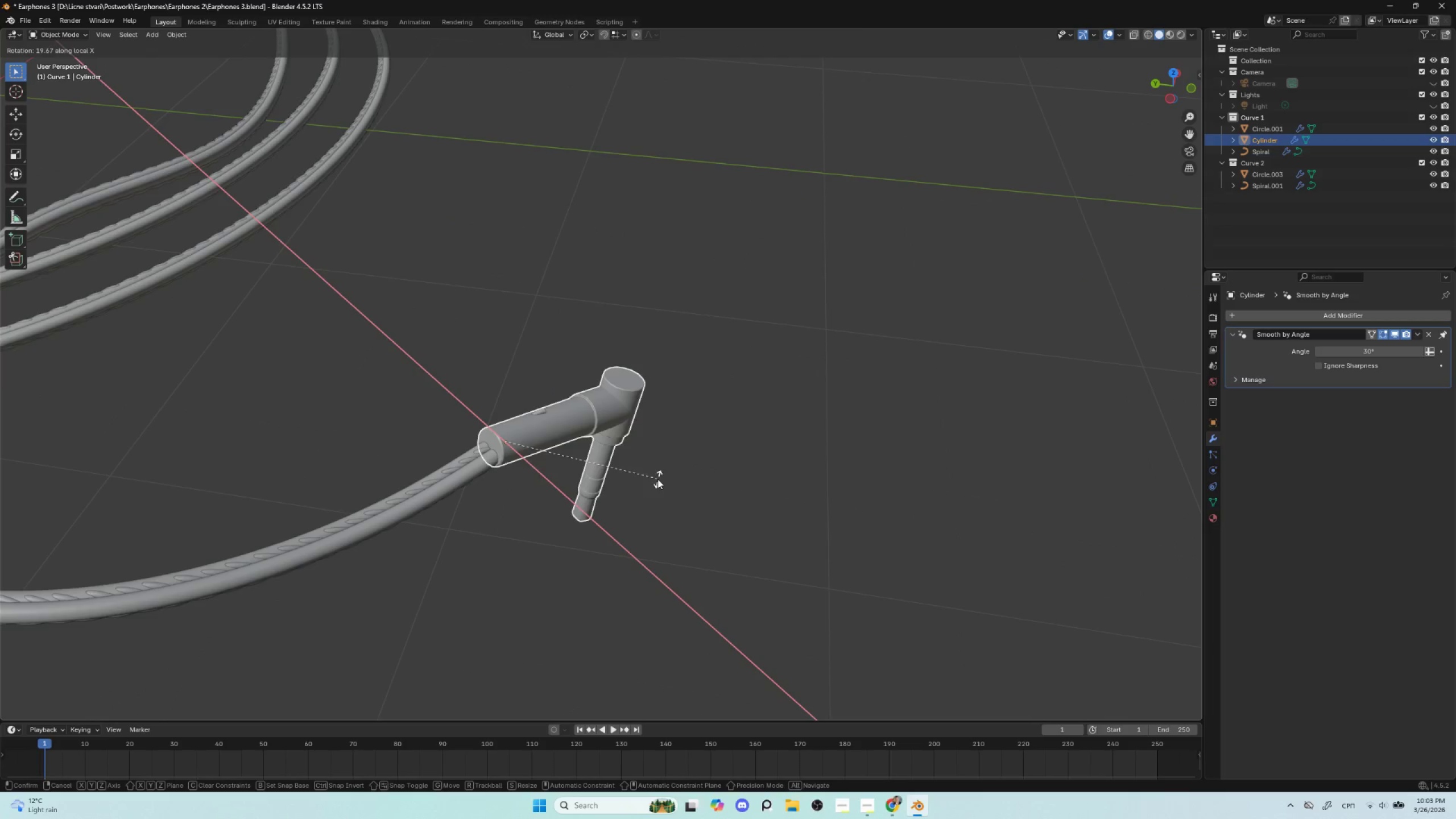 
type(zz)
 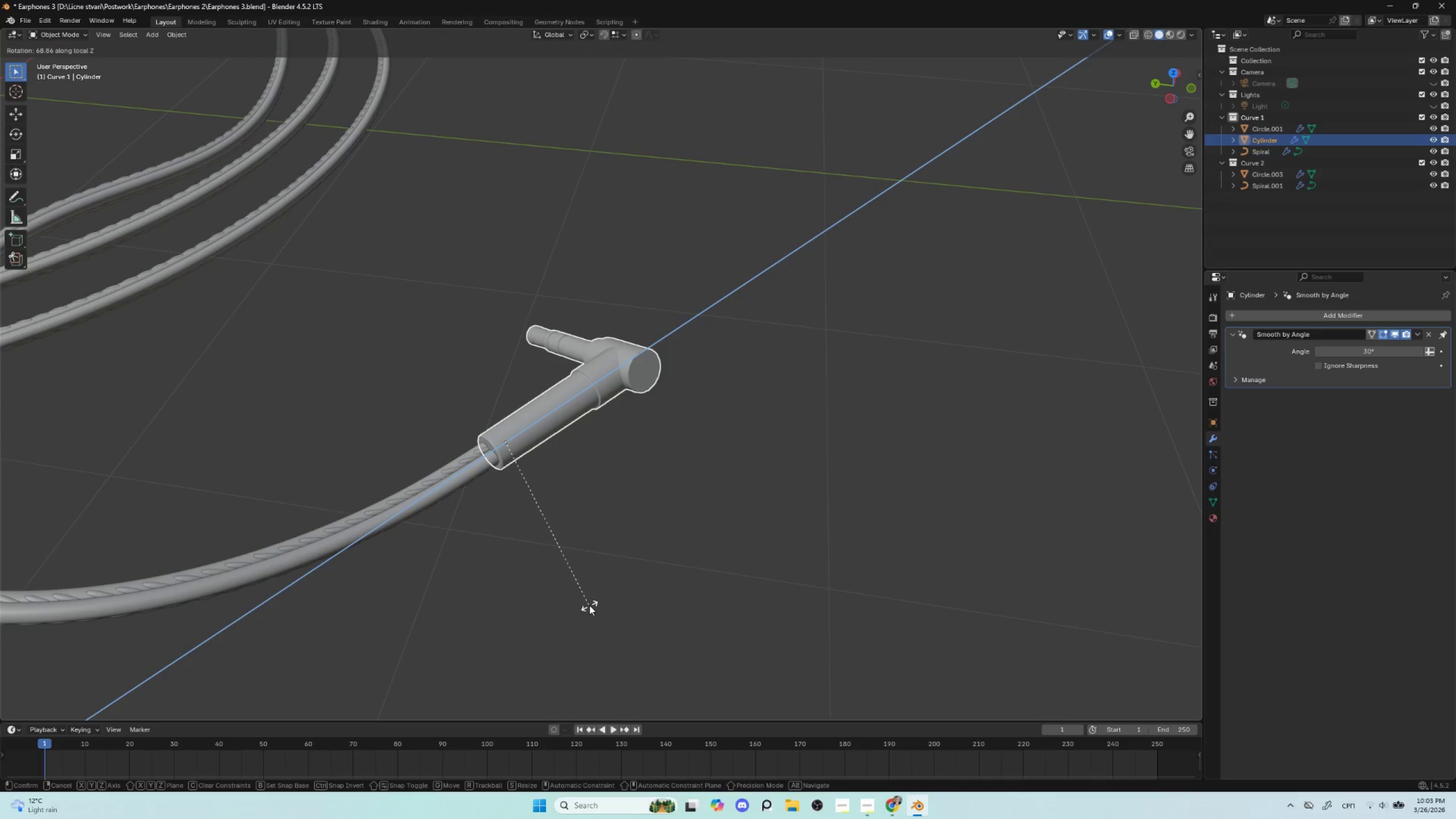 
key(Escape)
 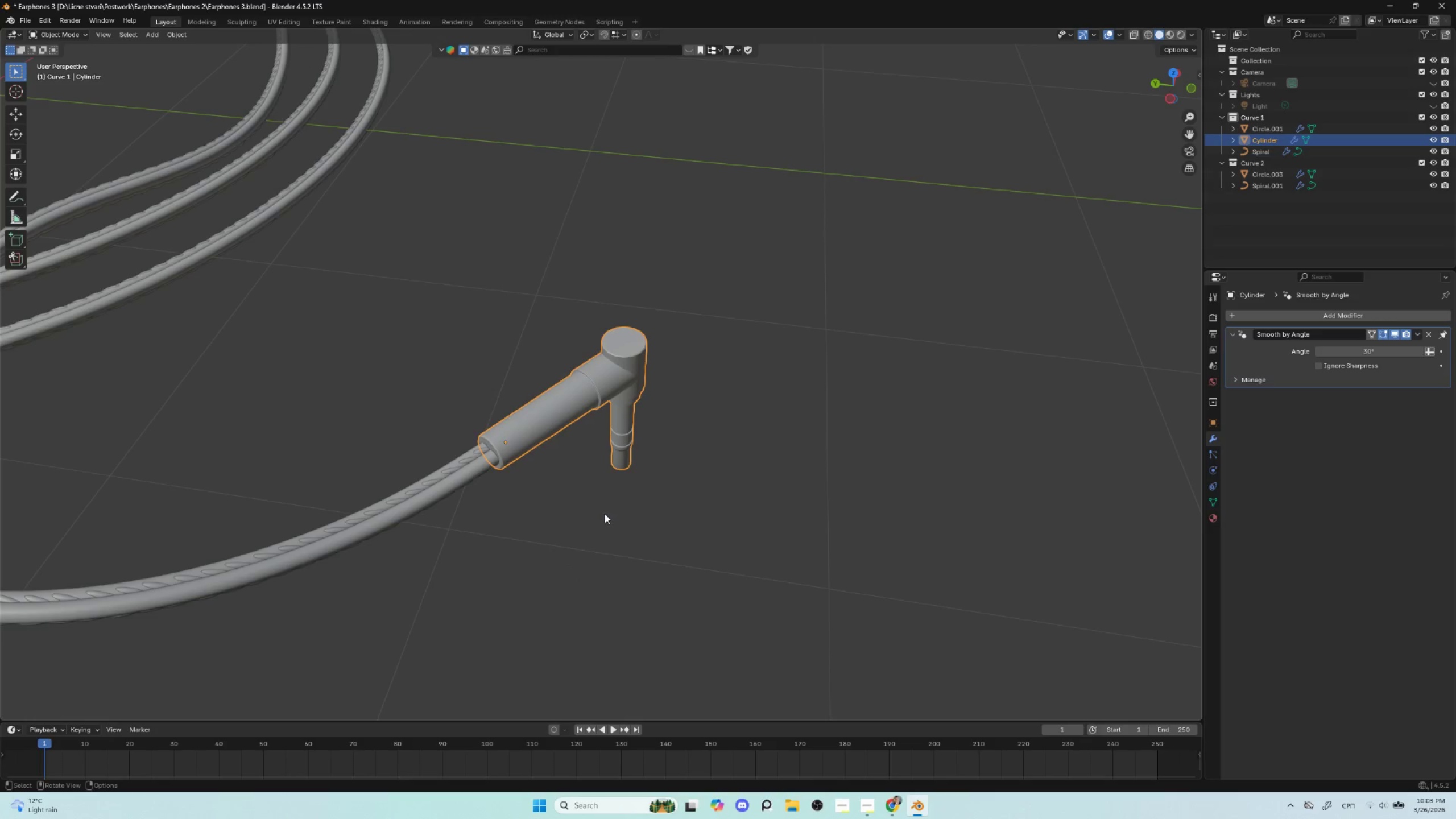 
scroll: coordinate [603, 512], scroll_direction: up, amount: 4.0
 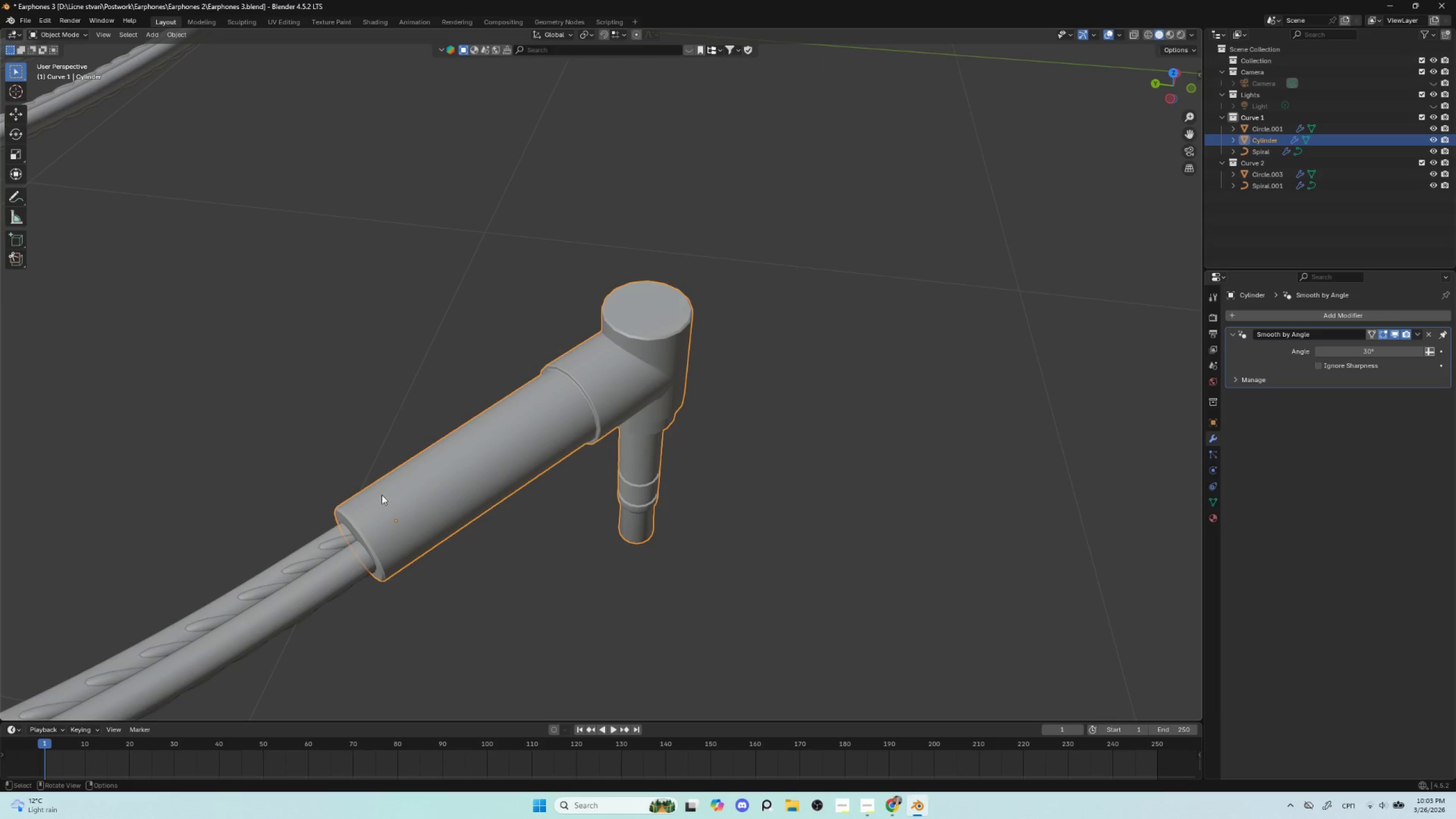 
left_click([391, 511])
 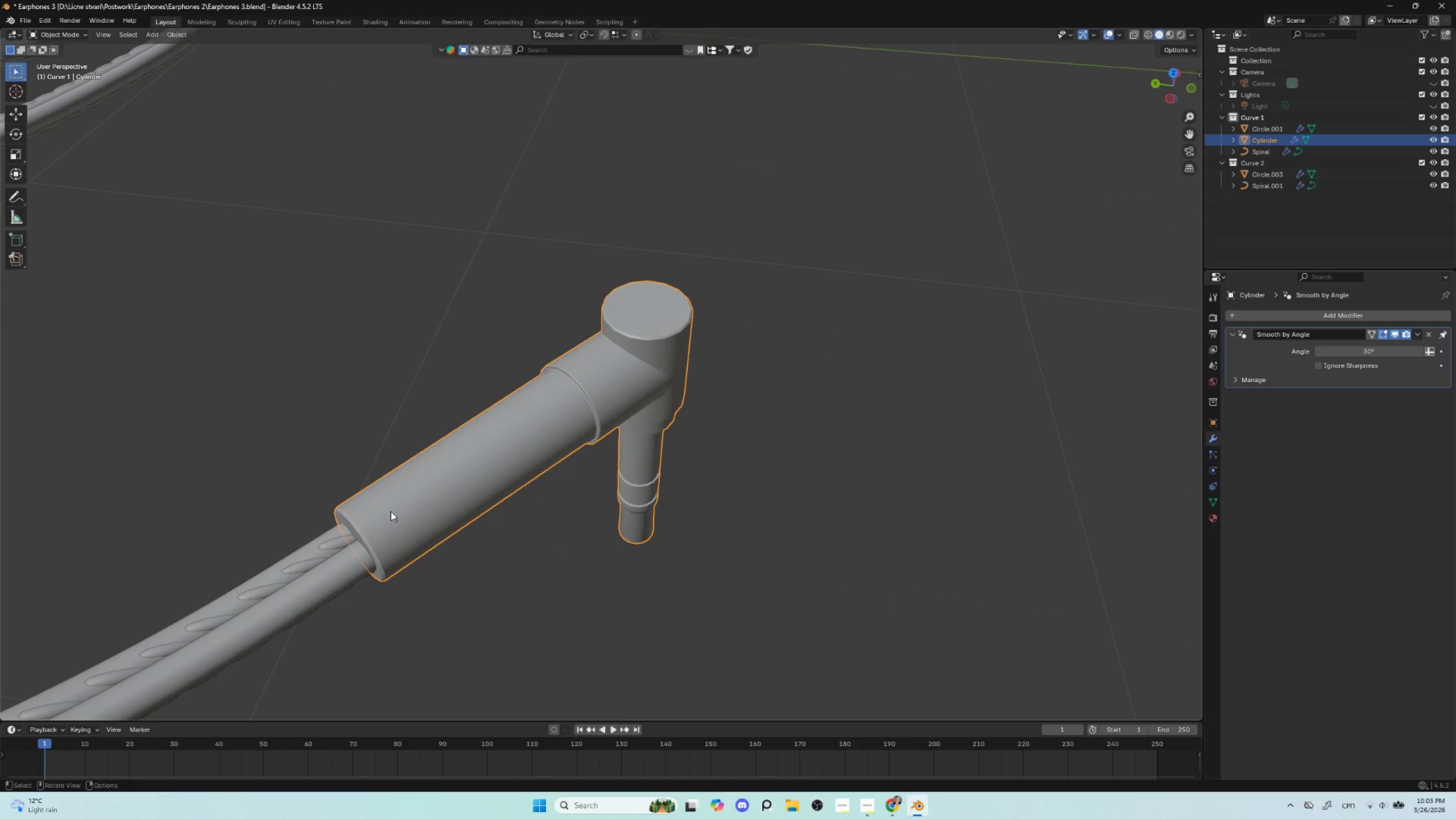 
key(Tab)
 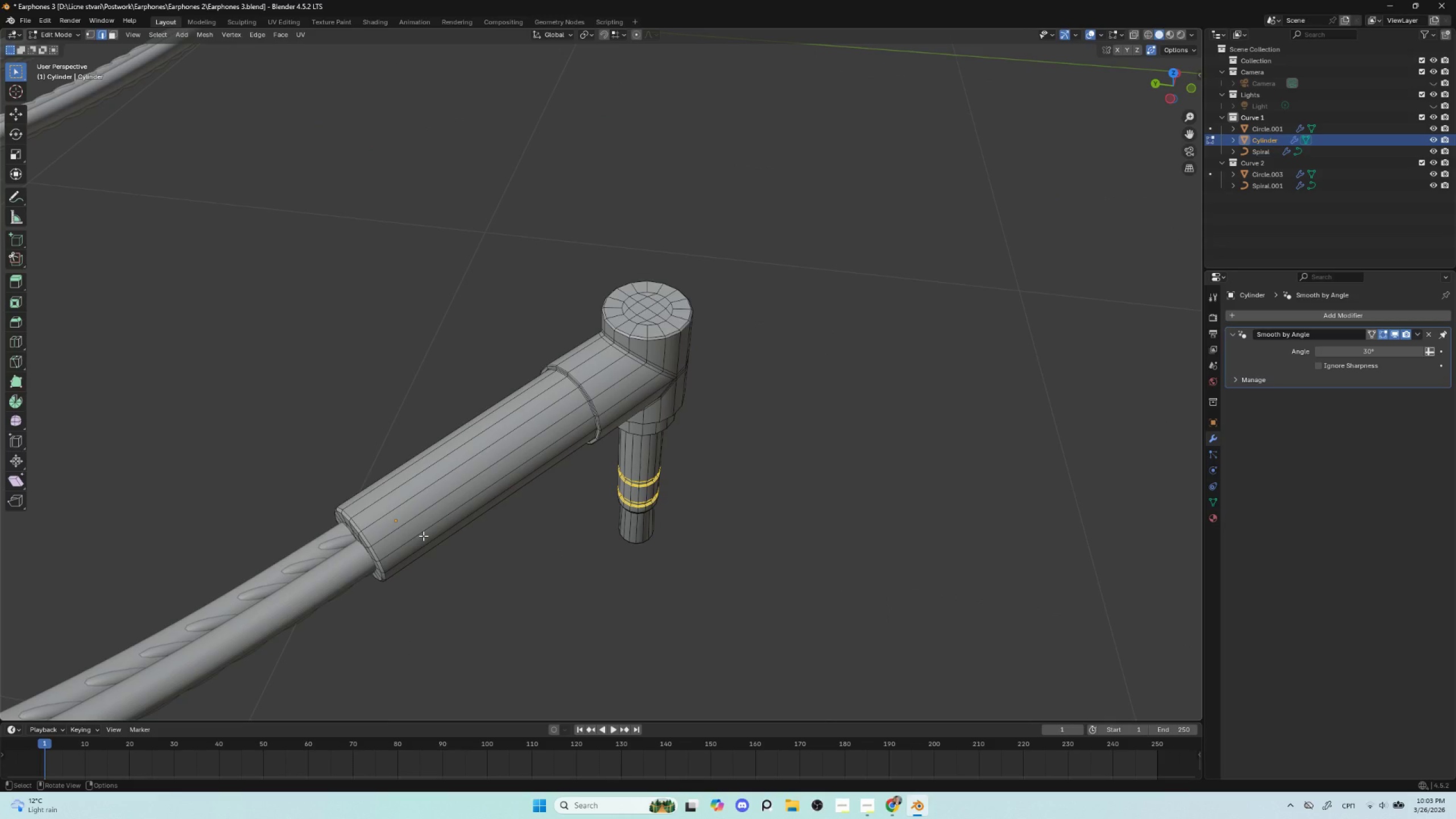 
hold_key(key=ControlLeft, duration=0.78)
 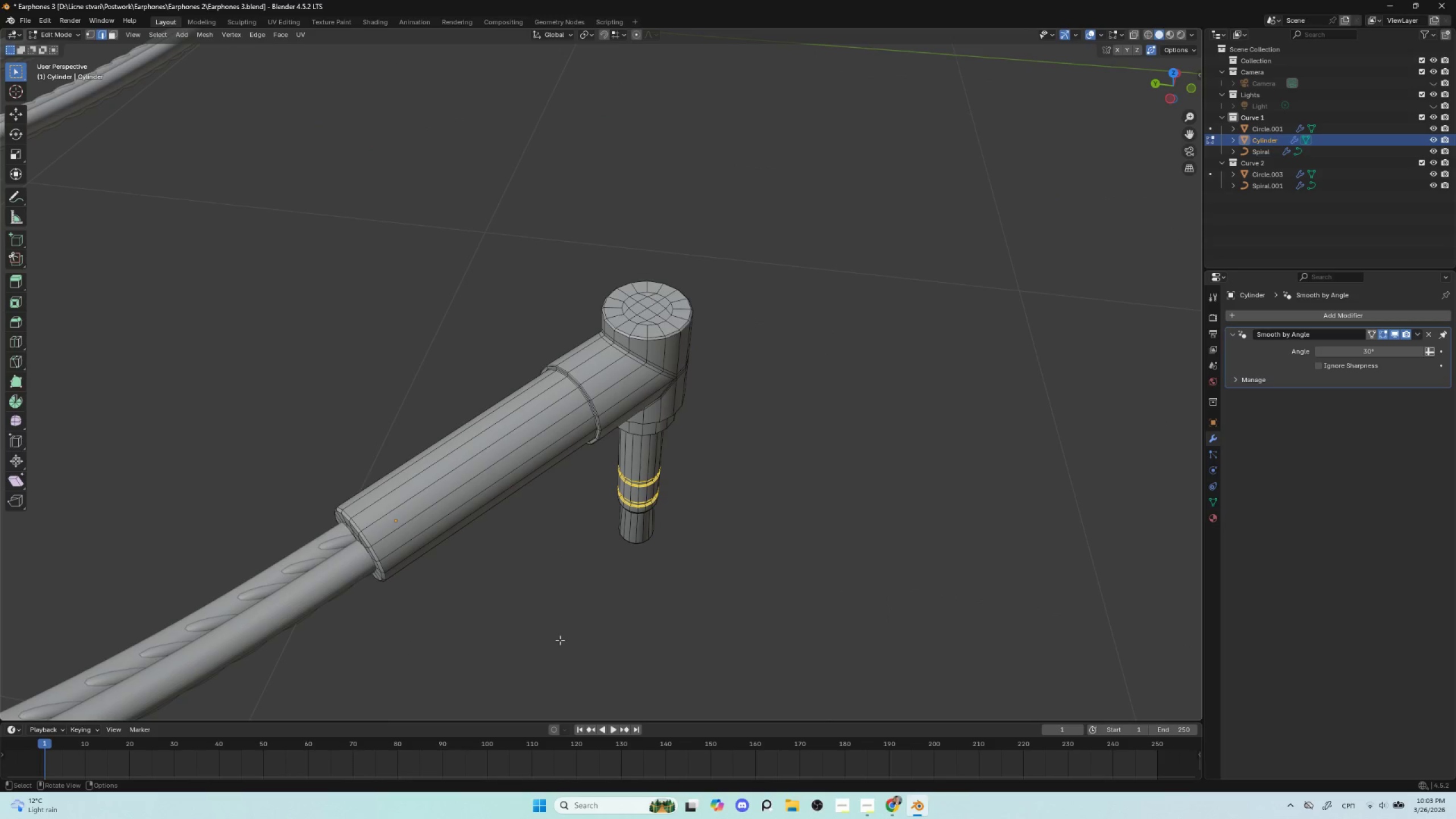 
left_click([560, 640])
 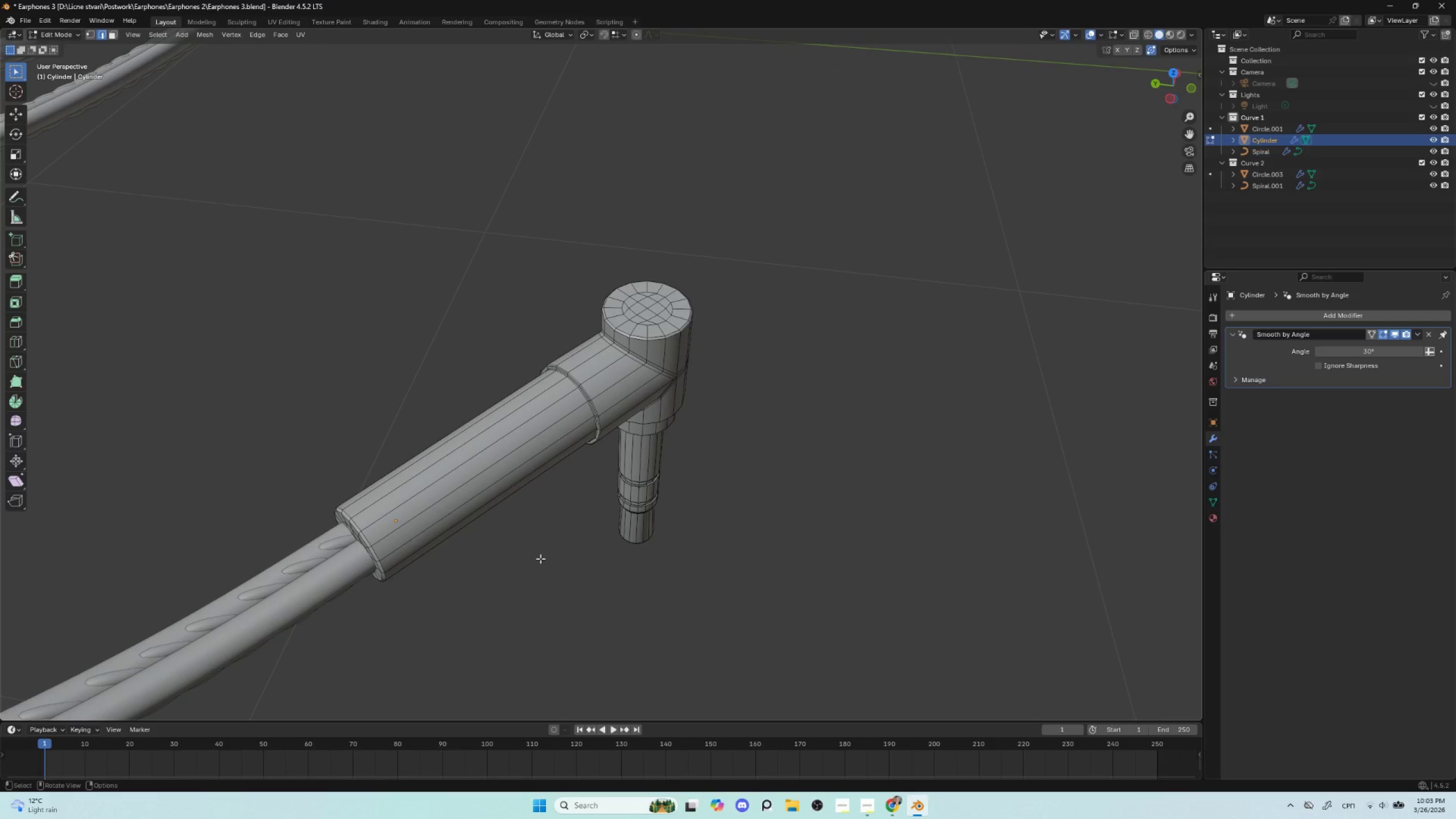 
key(Control+R)
 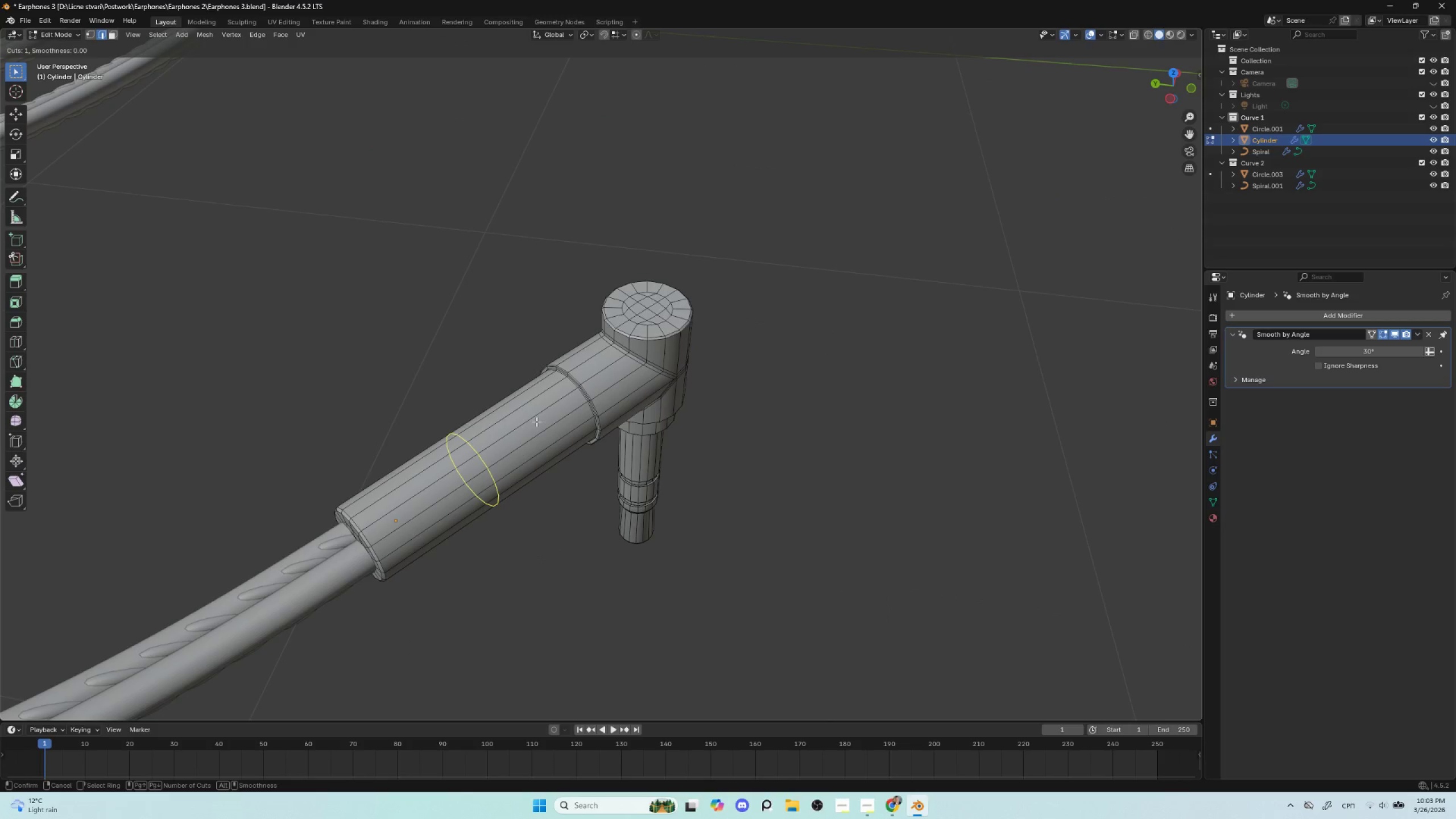 
left_click([536, 421])
 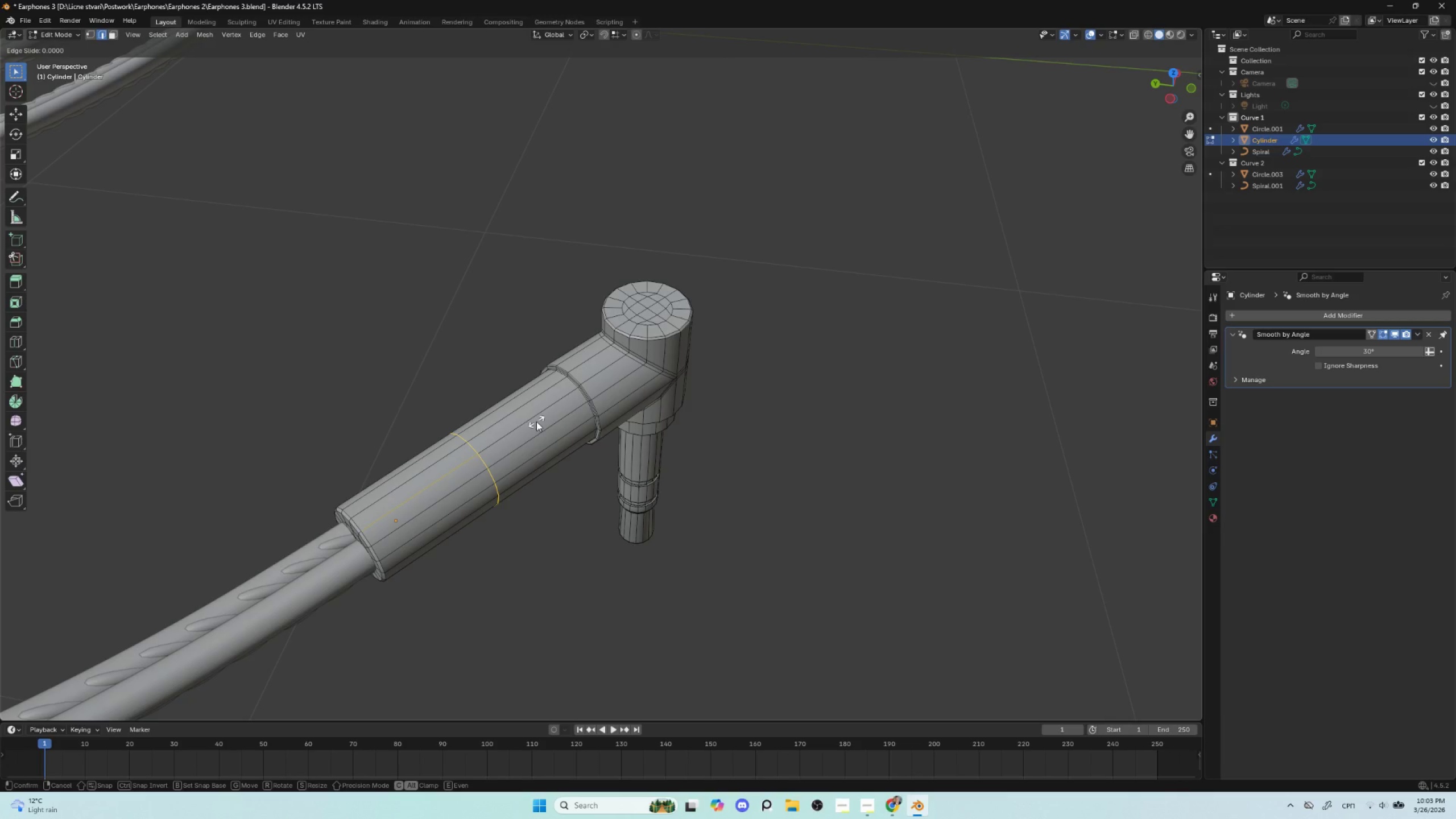 
key(Escape)
 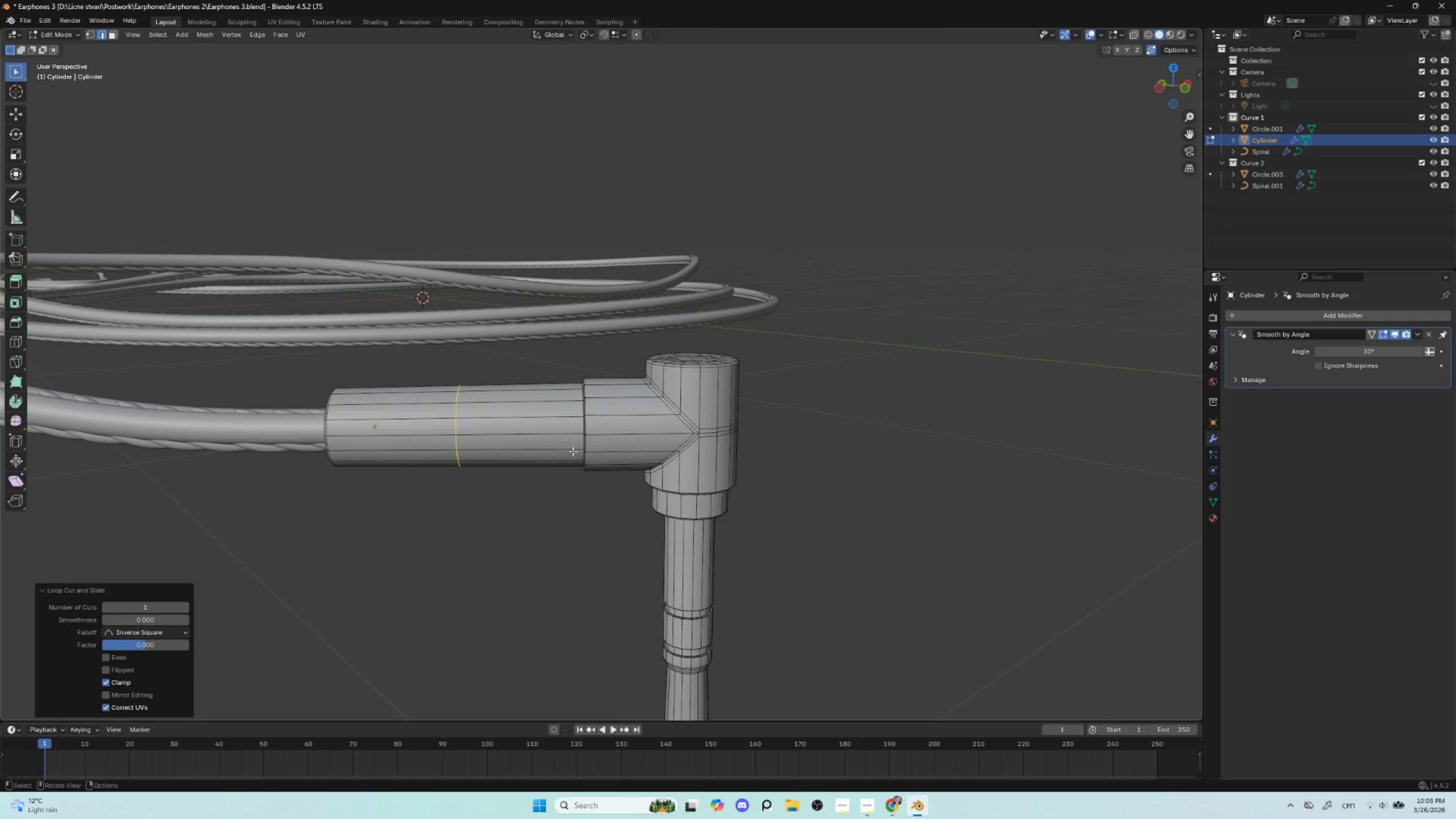 
wait(5.42)
 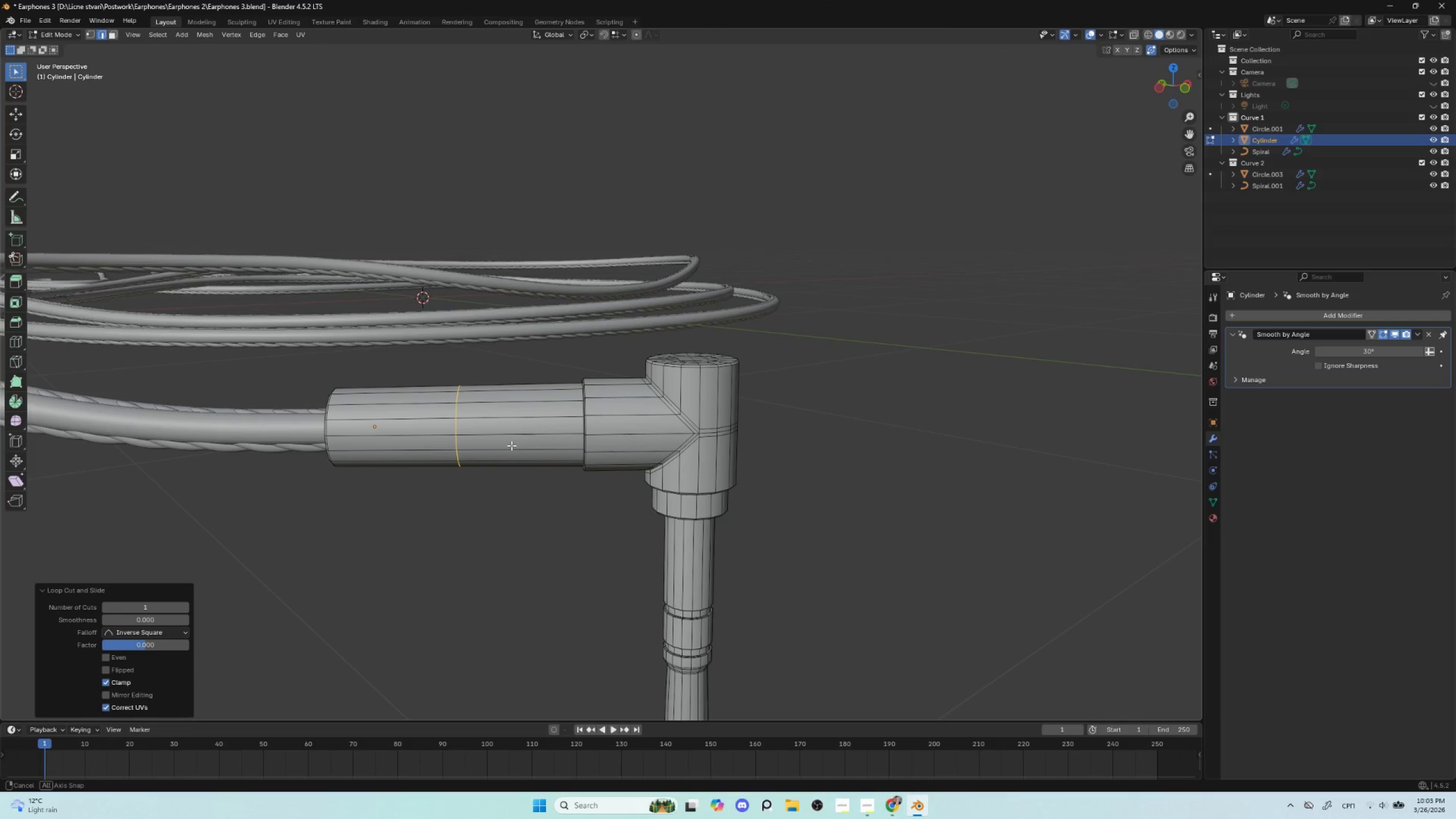 
key(Control+Z)
 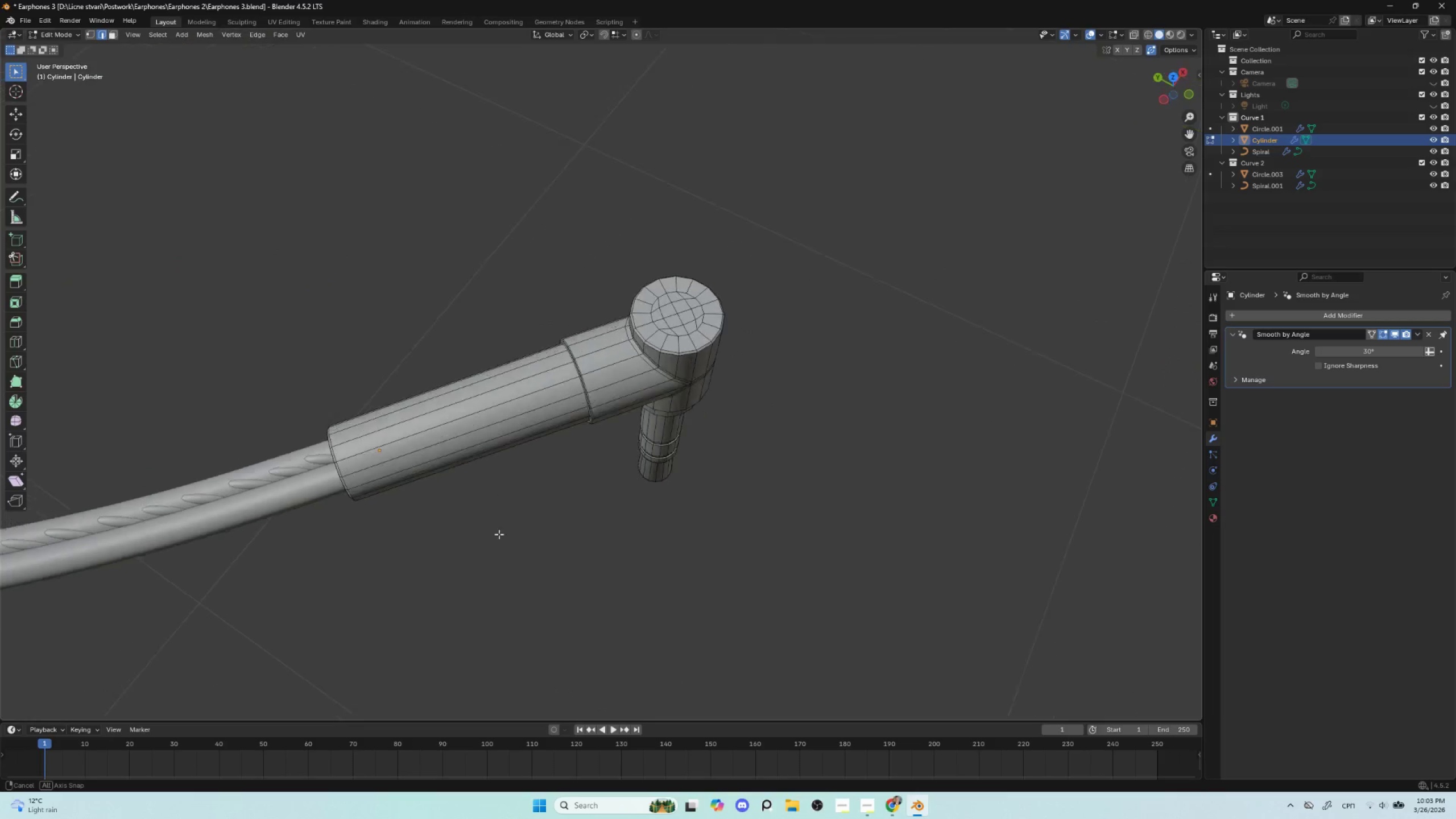 
hold_key(key=AltLeft, duration=0.47)
 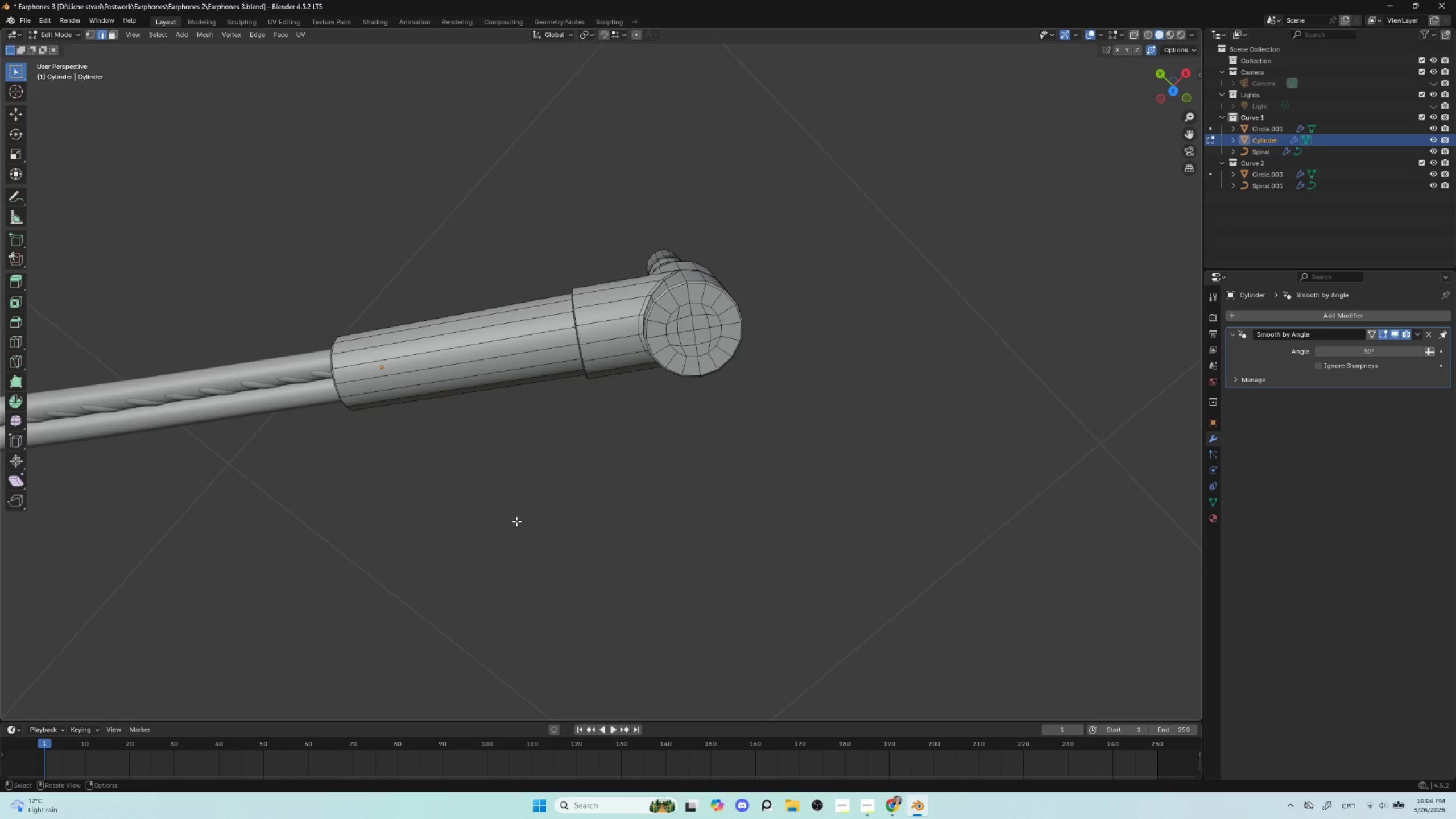 
wait(5.31)
 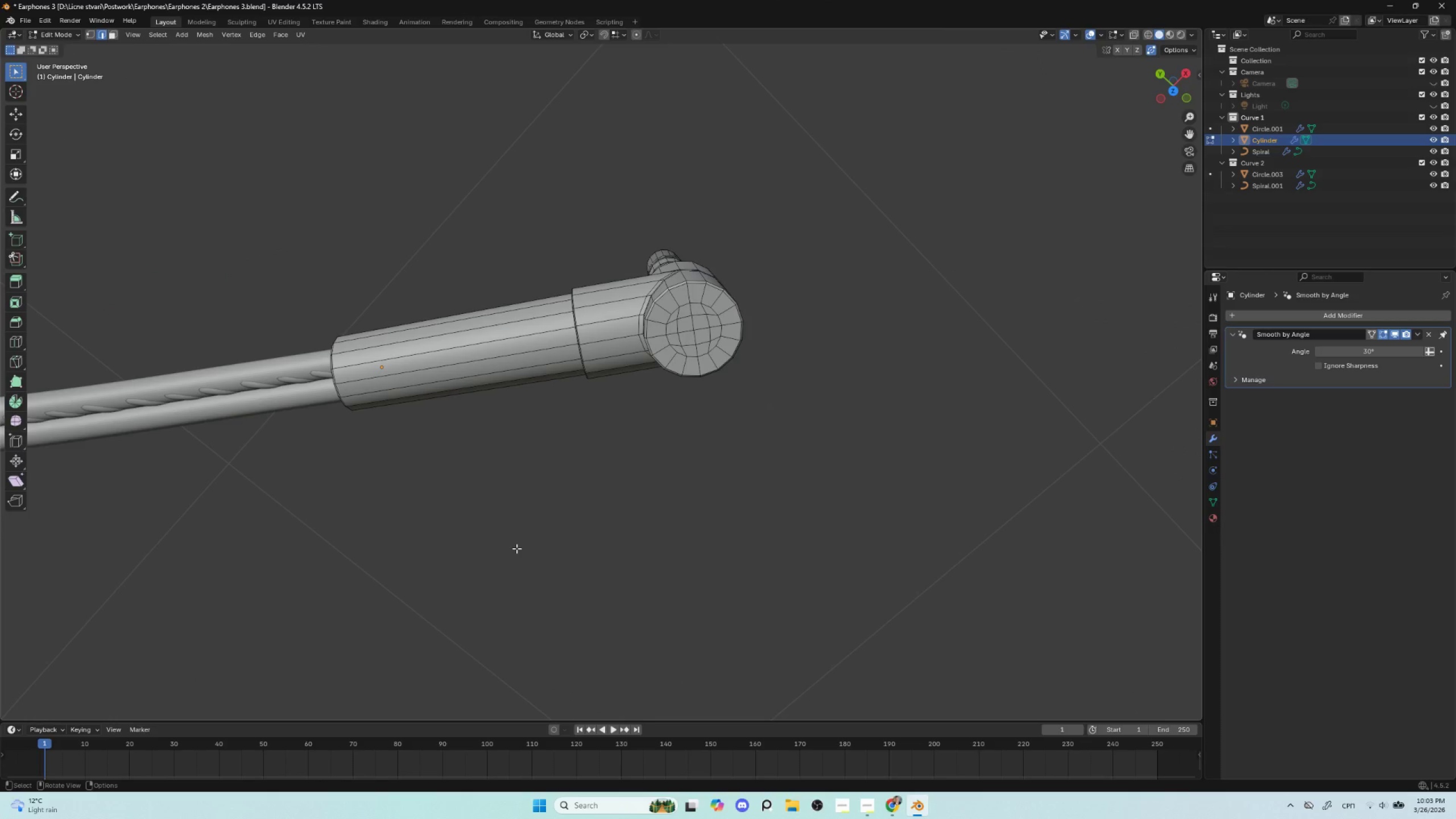 
hold_key(key=AltLeft, duration=0.48)
 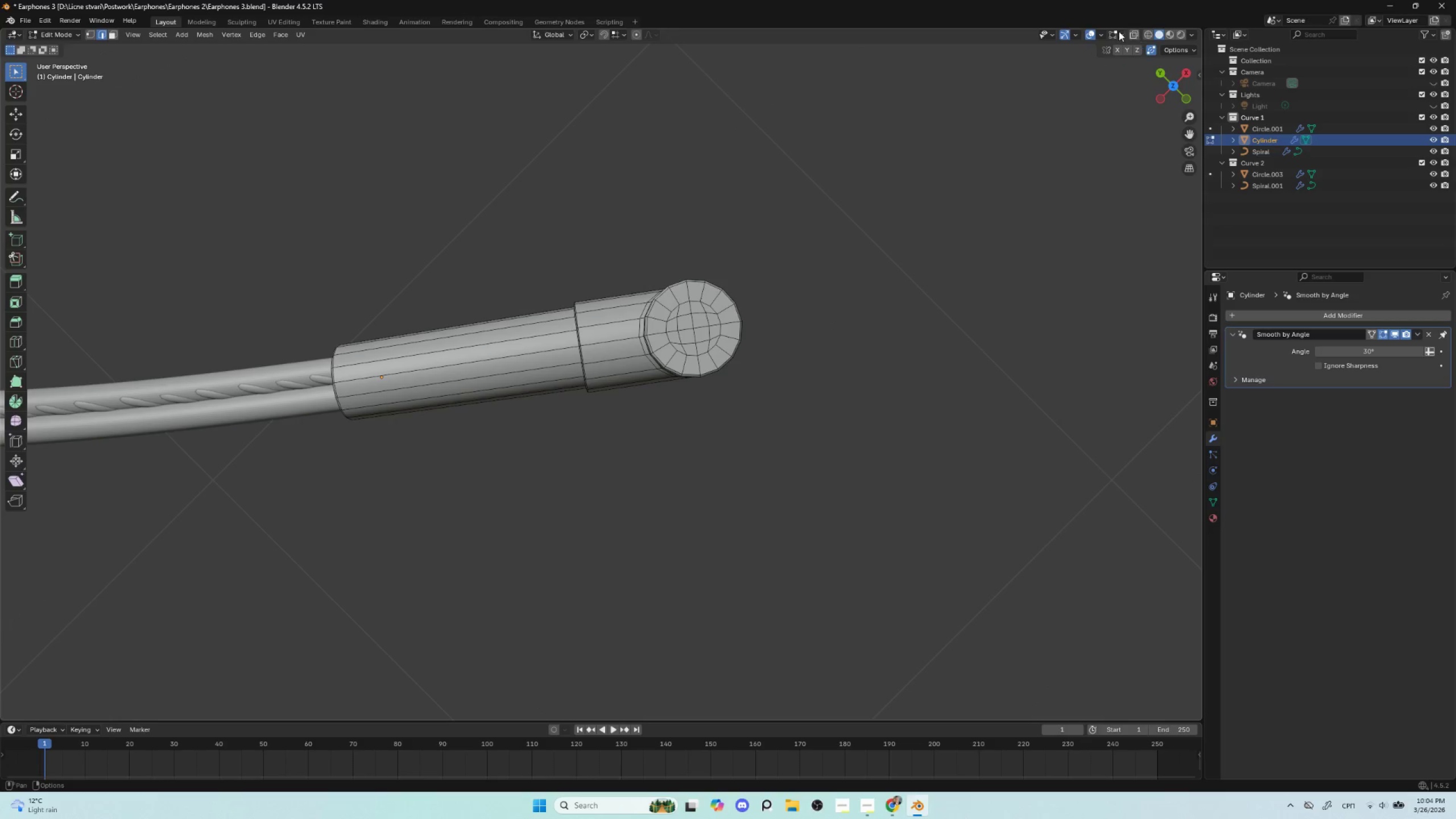 
left_click([1134, 32])
 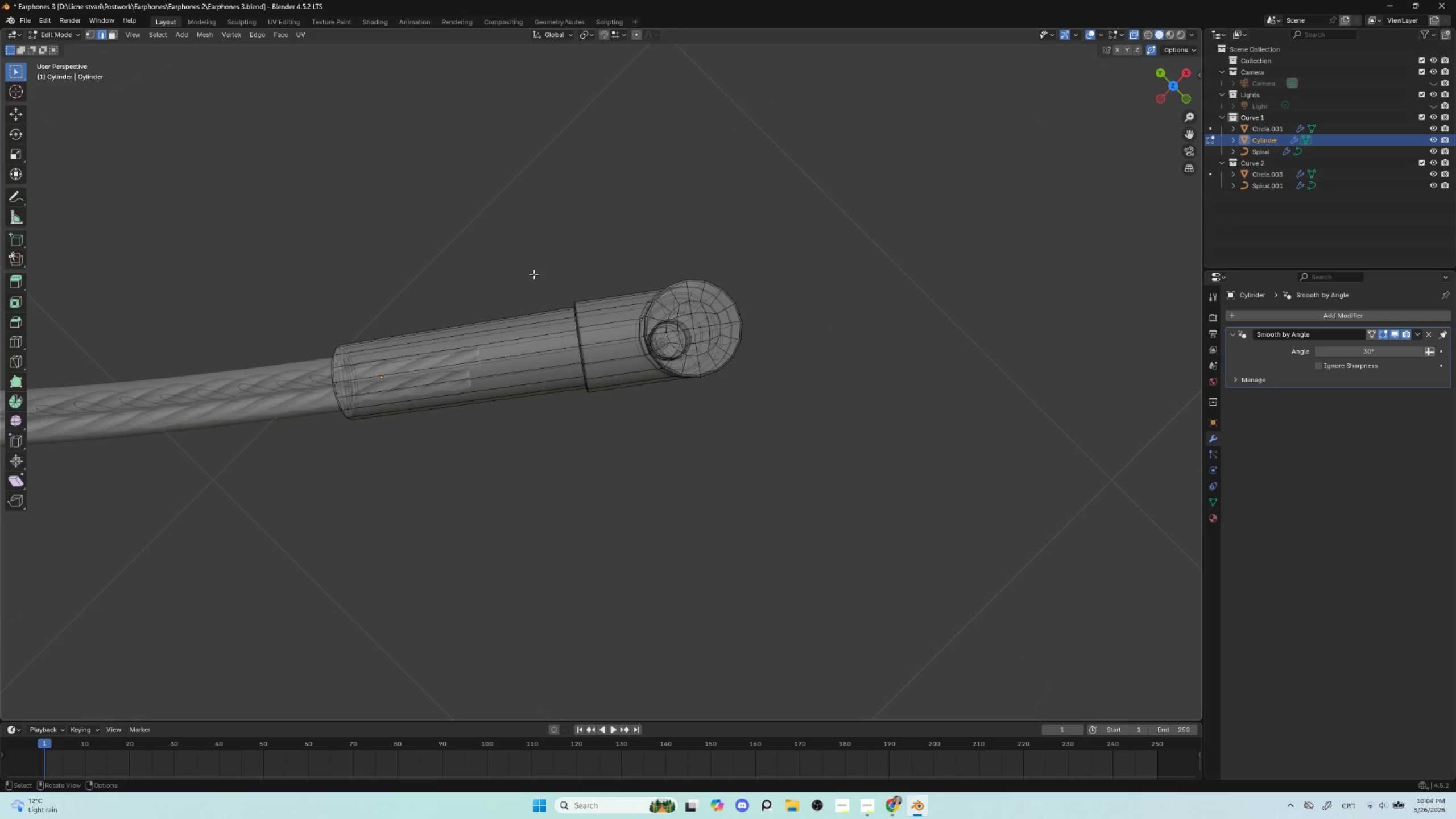 
left_click_drag(start_coordinate=[535, 265], to_coordinate=[618, 432])
 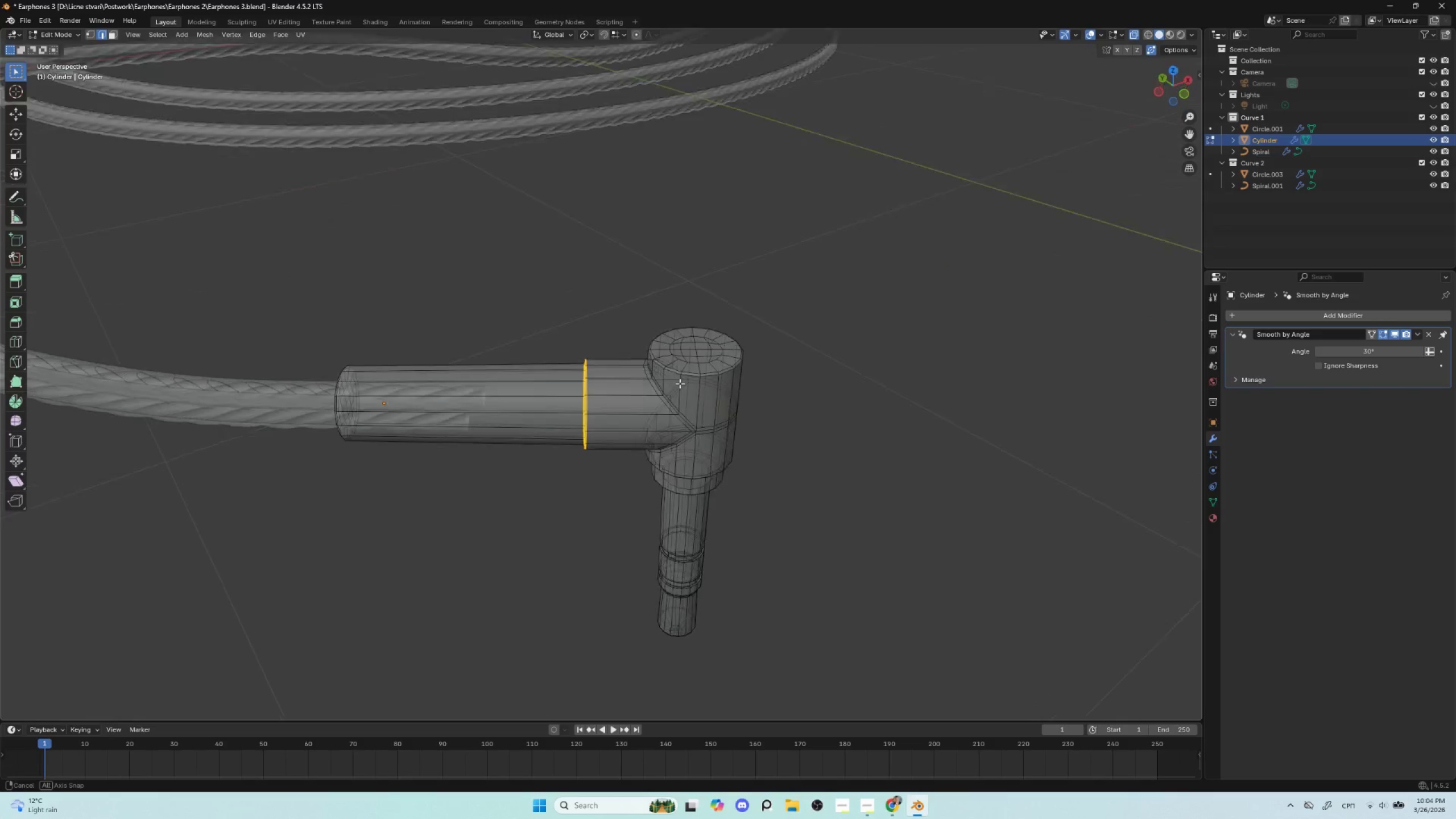 
hold_key(key=AltLeft, duration=0.42)
 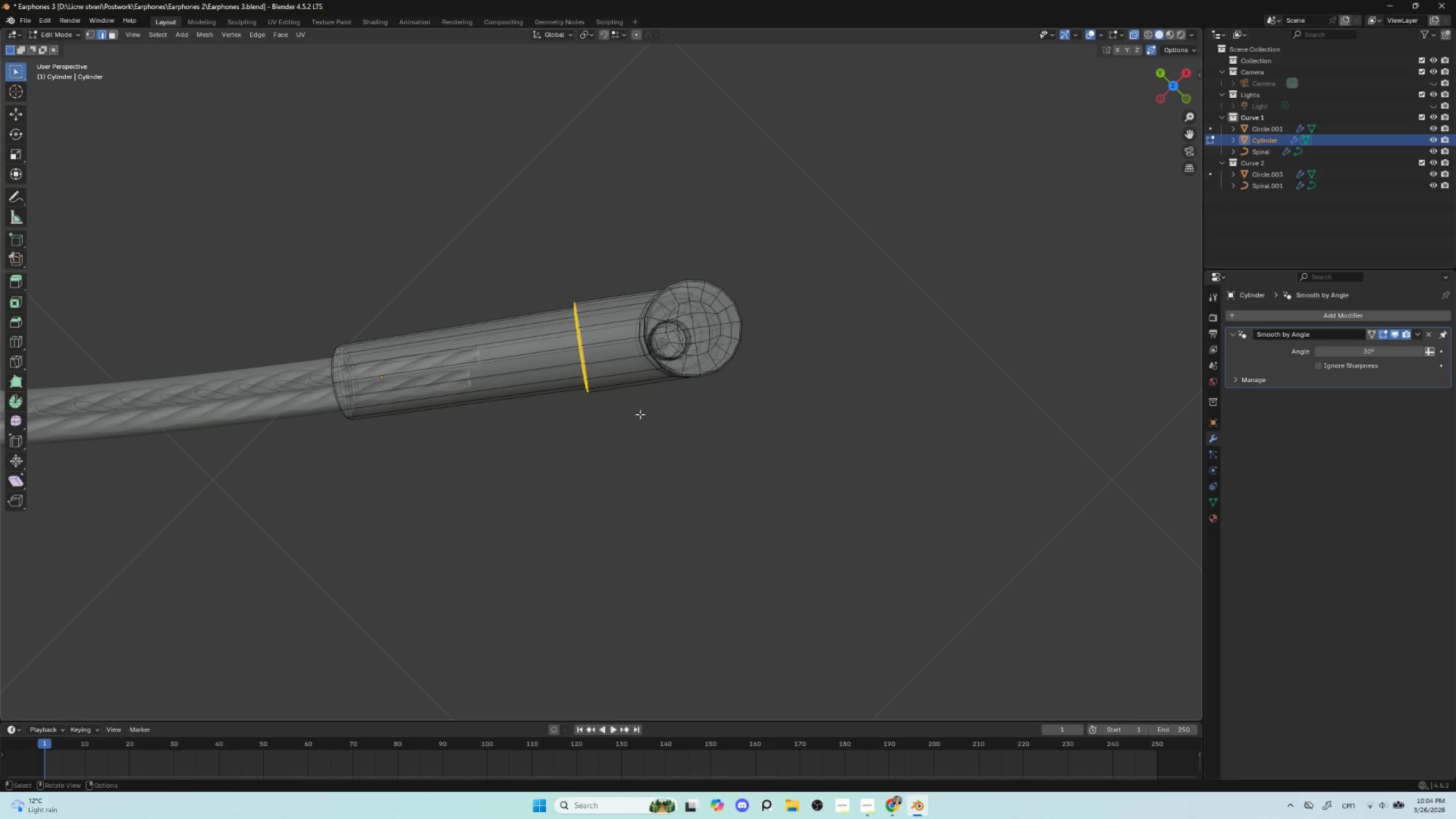 
type(gg)
 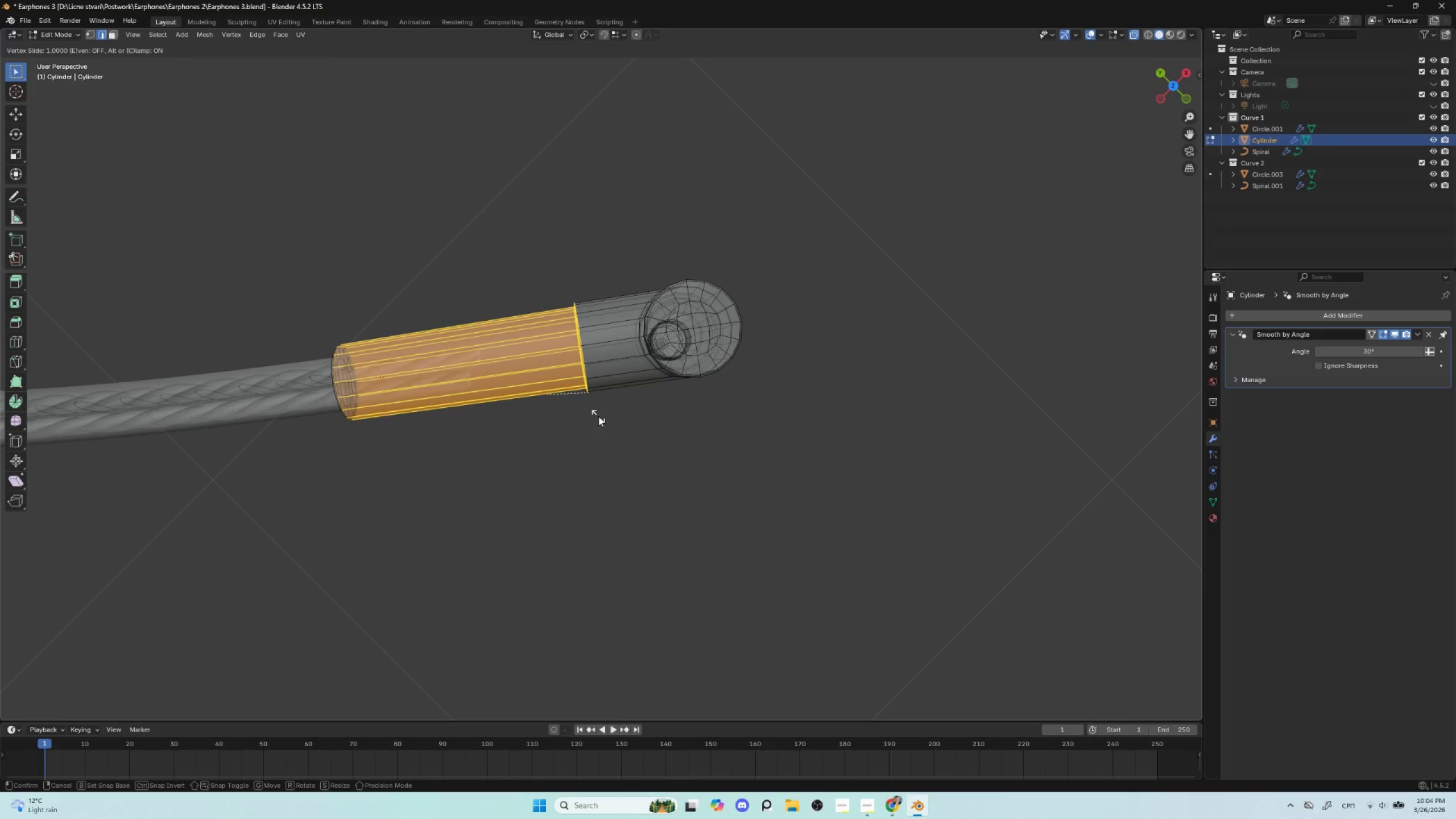 
key(Escape)
type(gxx)
 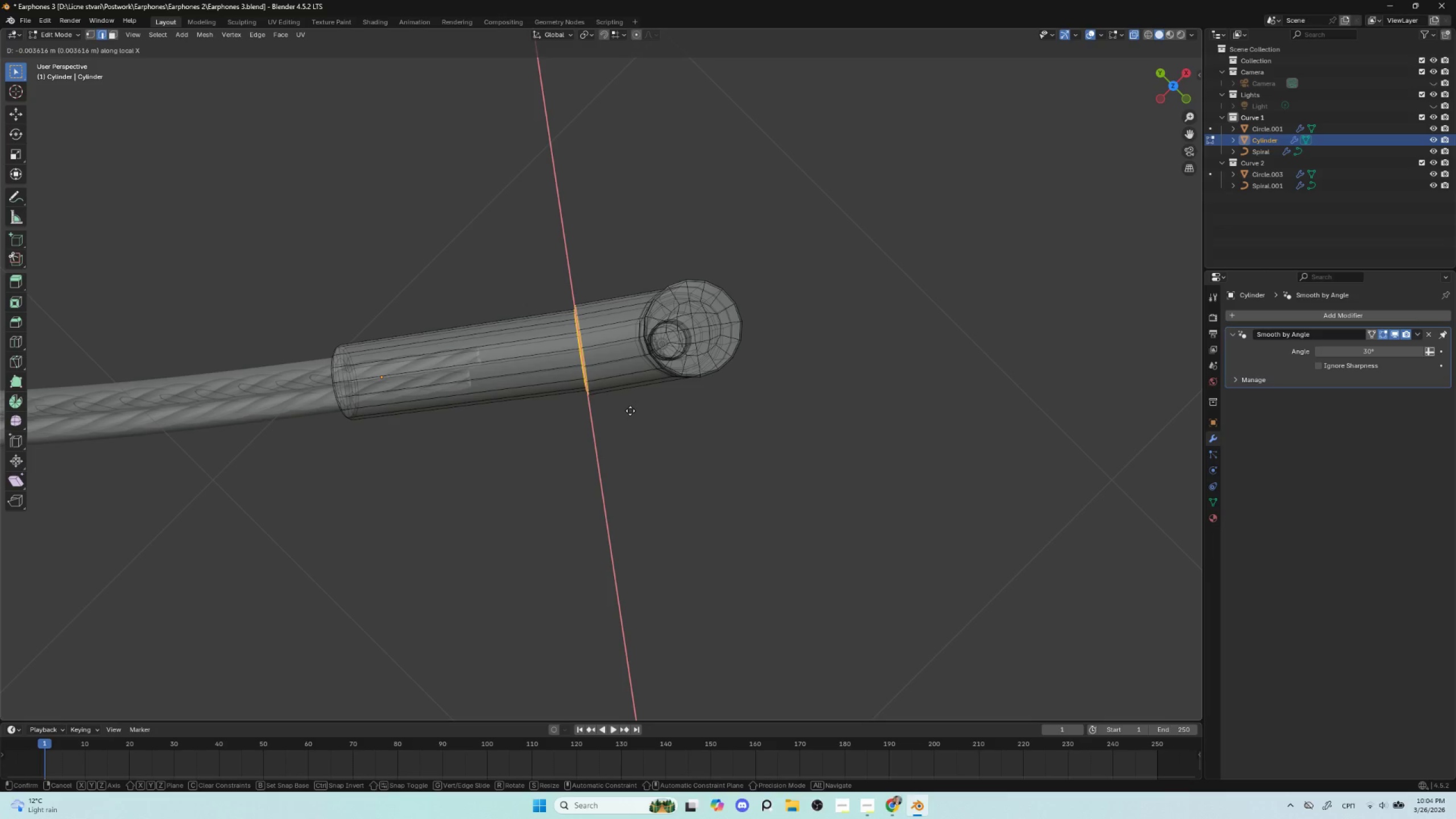 
type(yyzz)
 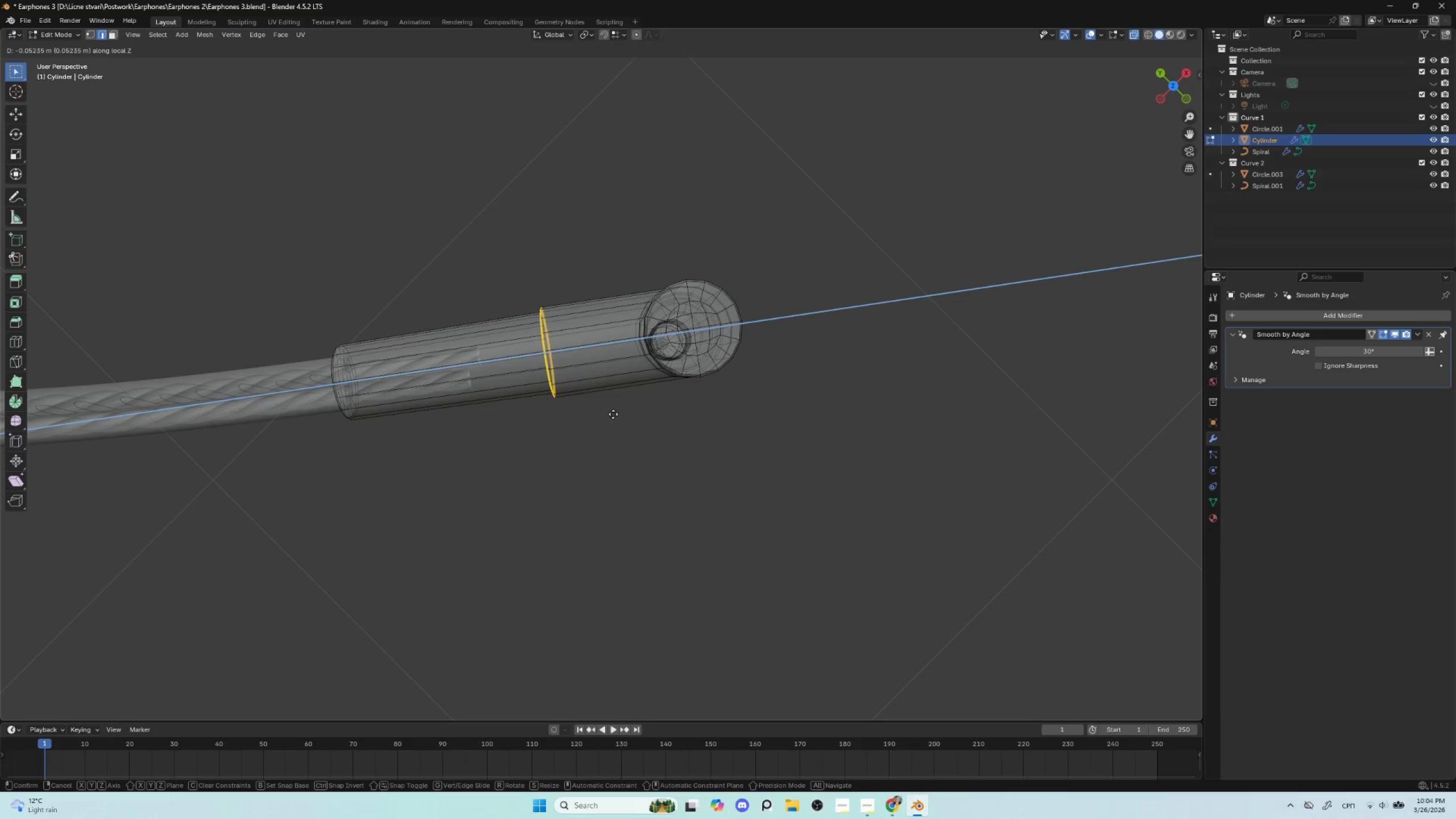 
left_click([625, 410])
 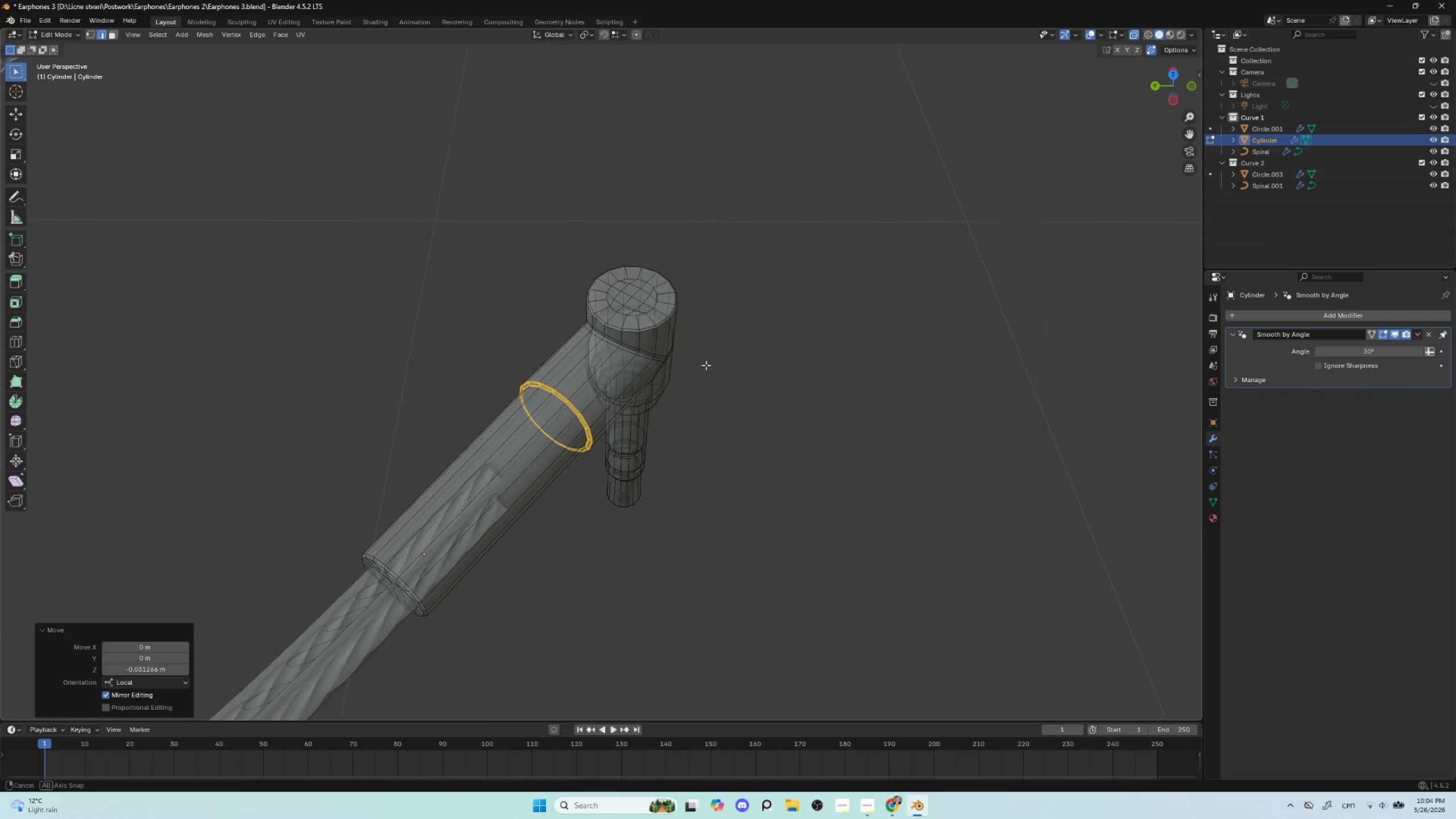 
left_click([597, 565])
 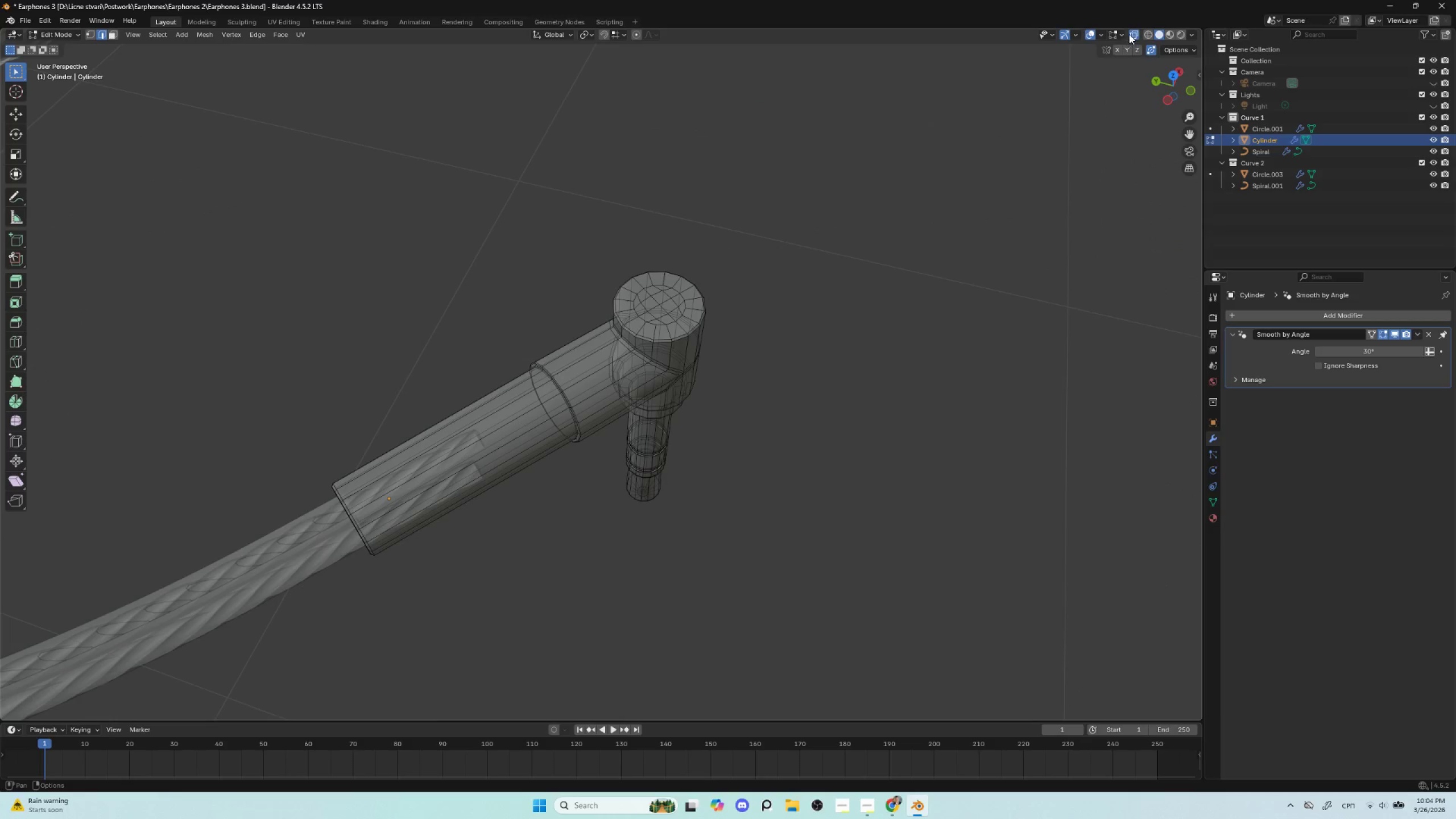 
left_click([1135, 31])
 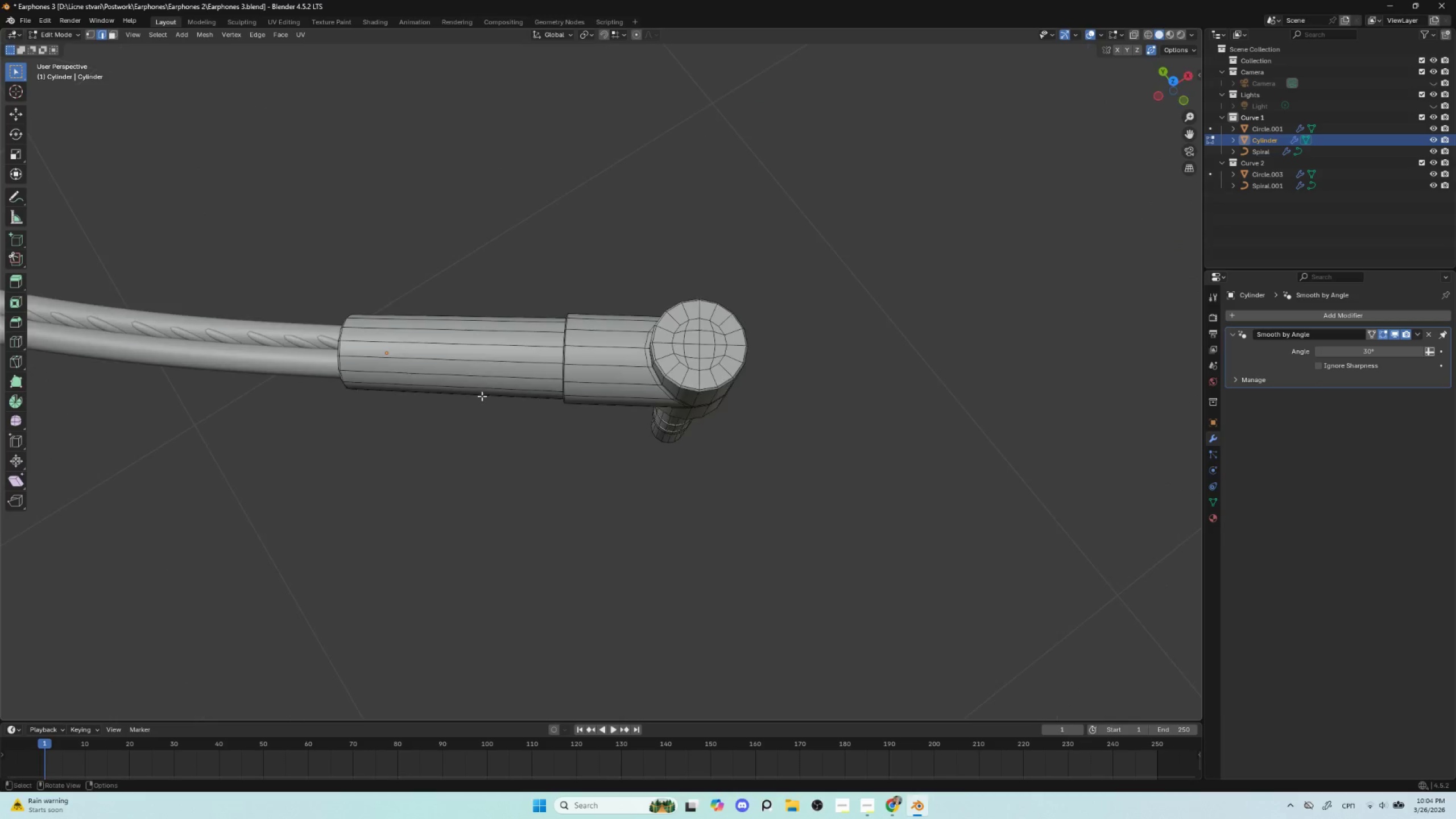 
key(Control+R)
 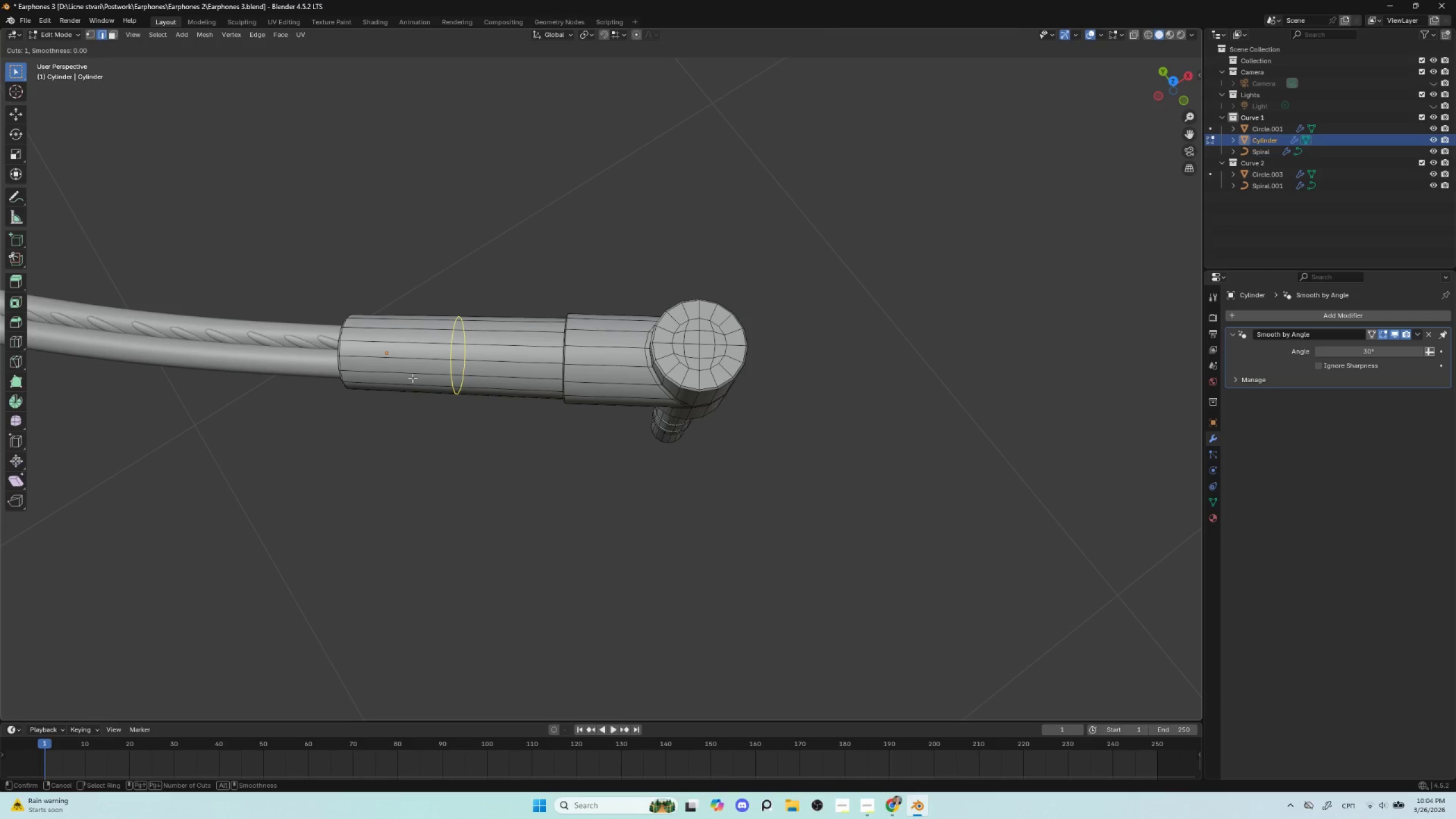 
wait(16.95)
 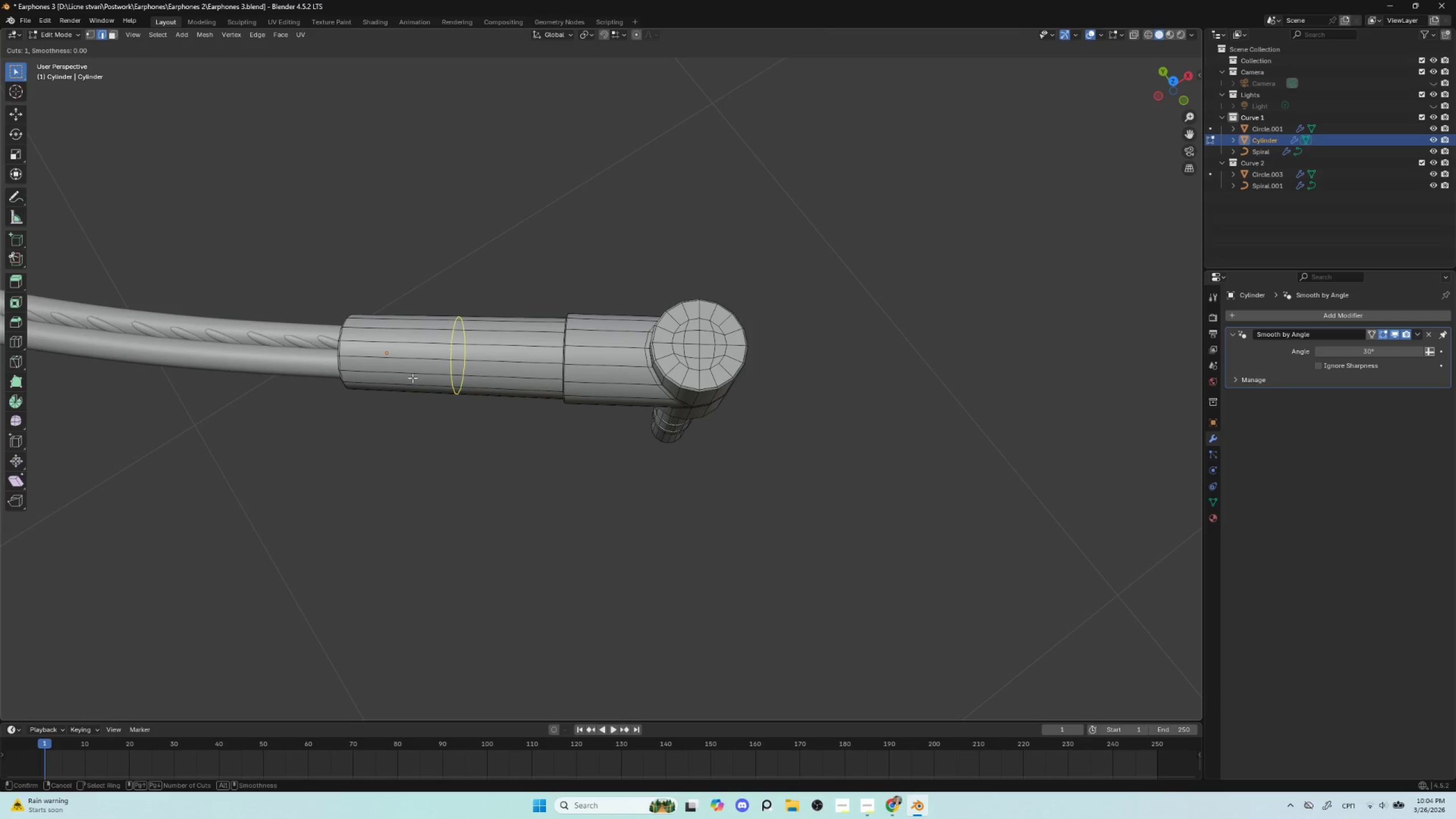 
scroll: coordinate [412, 378], scroll_direction: up, amount: 7.0
 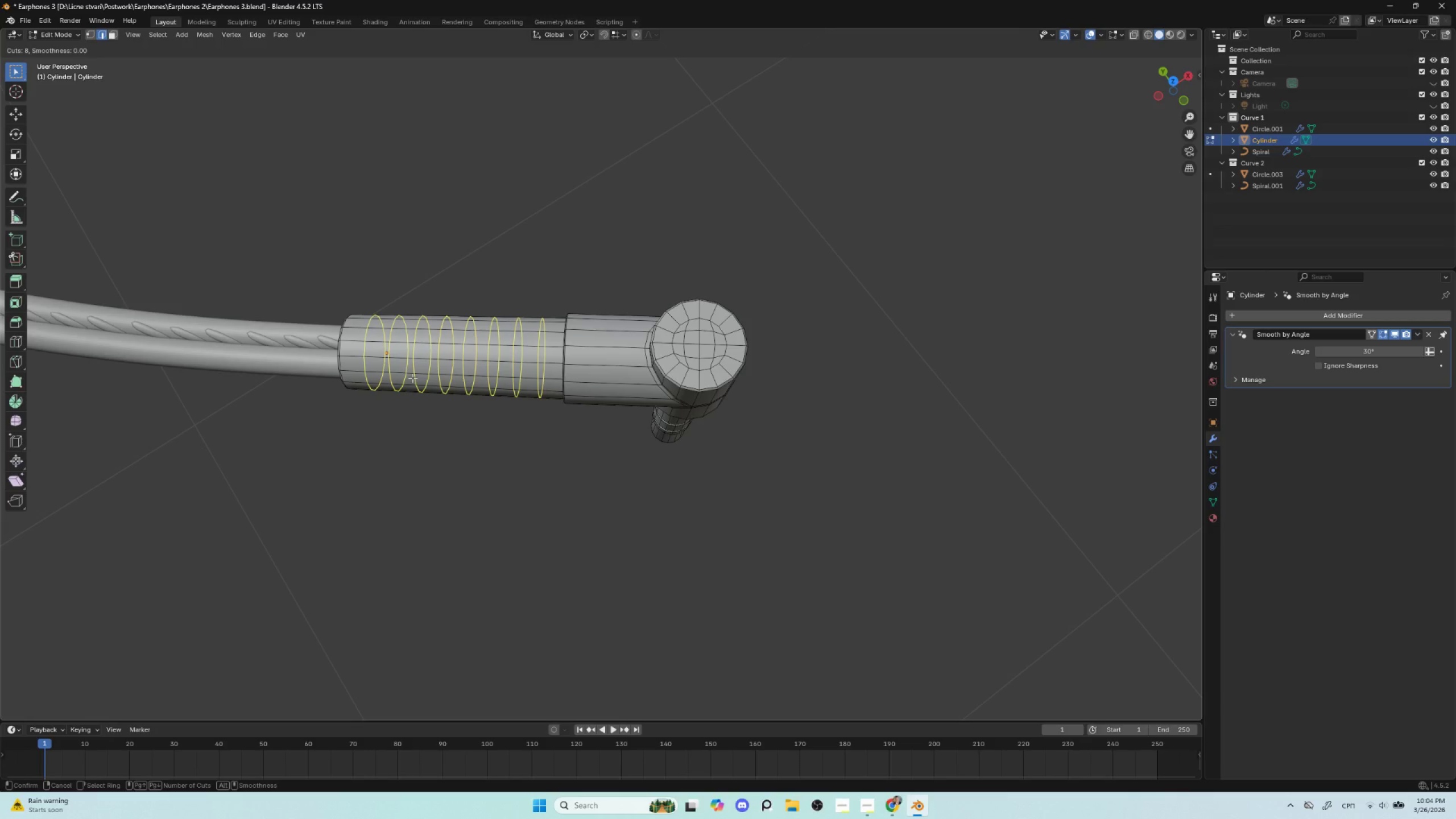 
left_click([412, 378])
 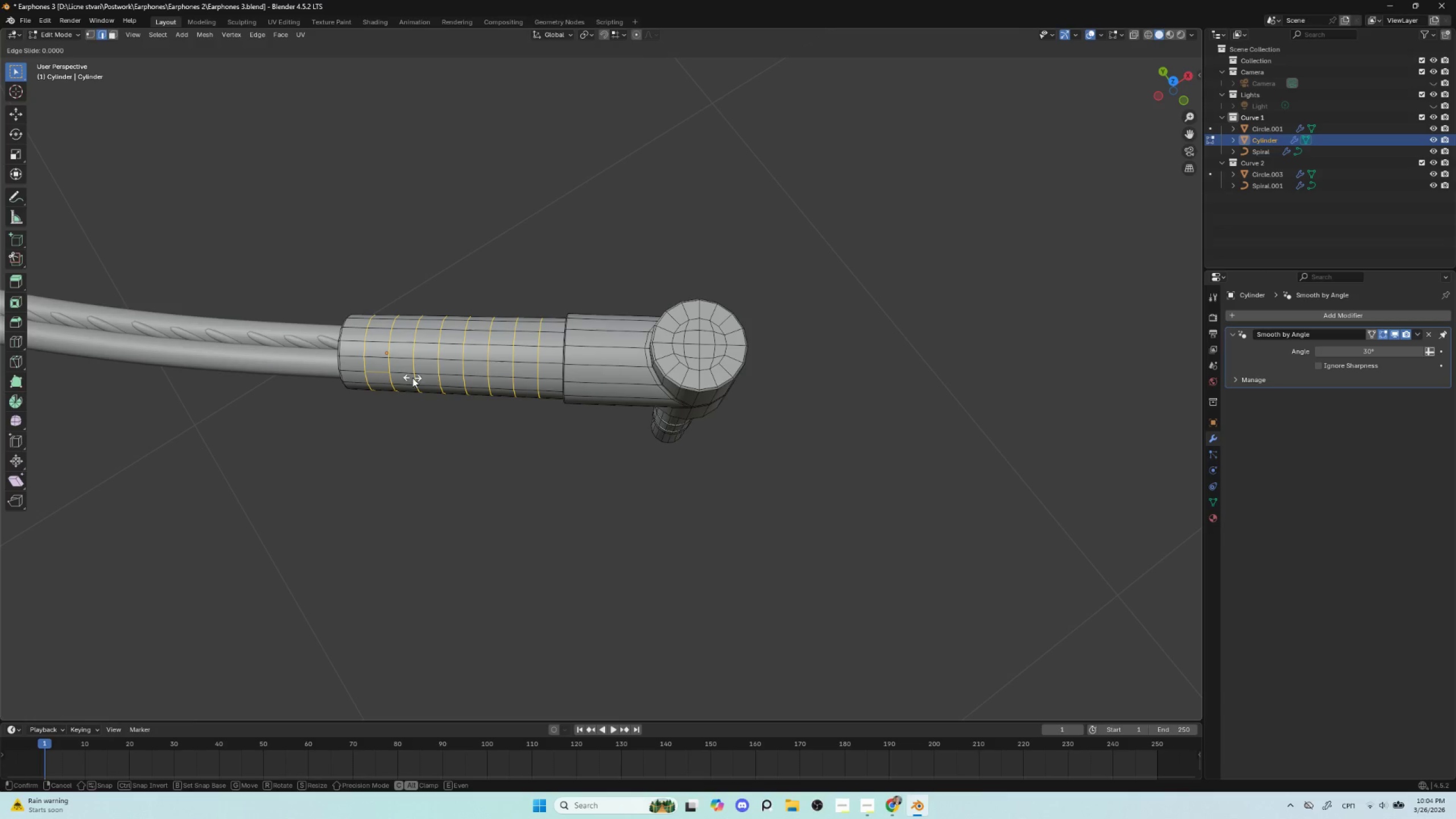 
key(Escape)
 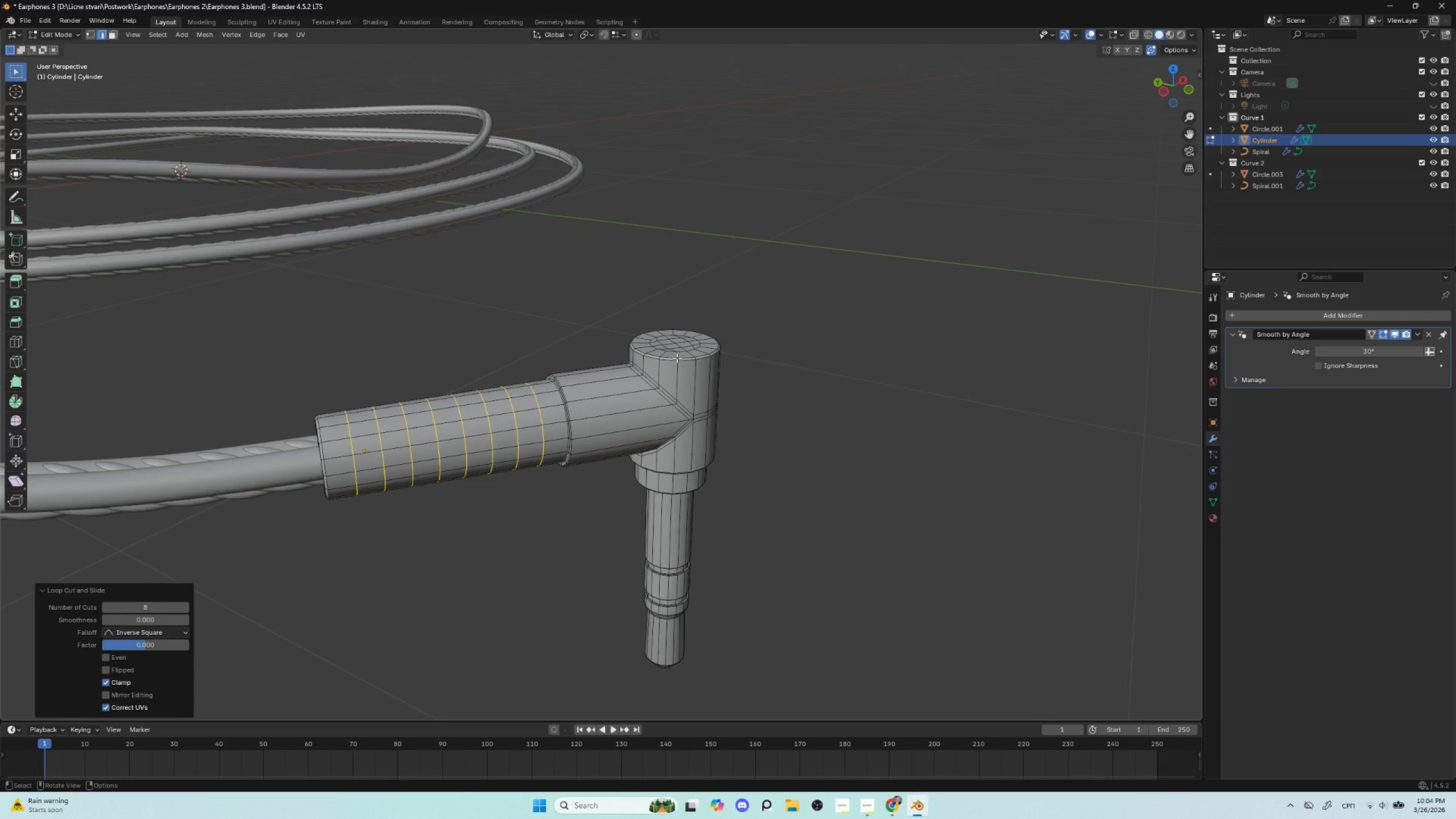 
key(Control+B)
 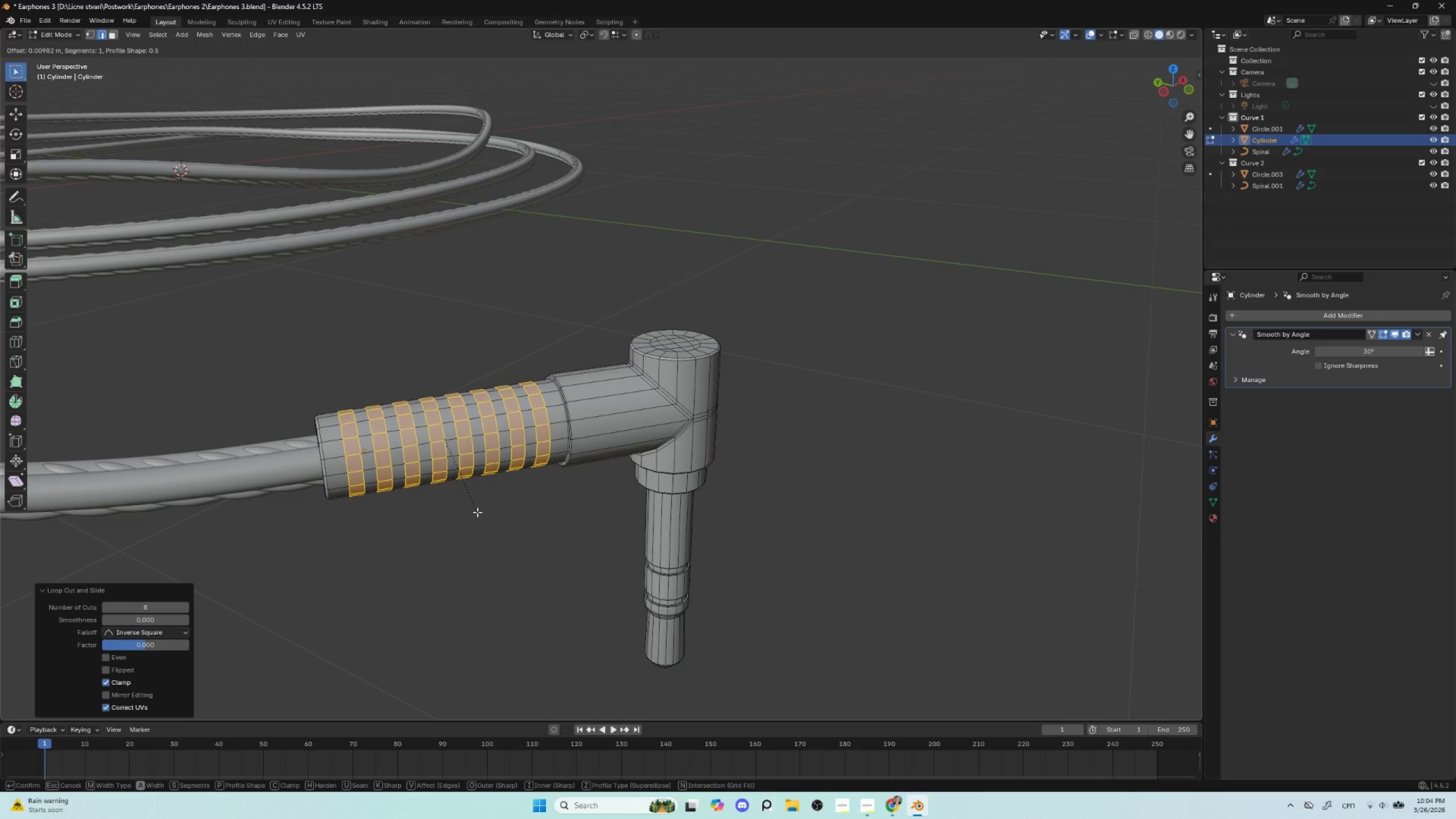 
left_click([477, 512])
 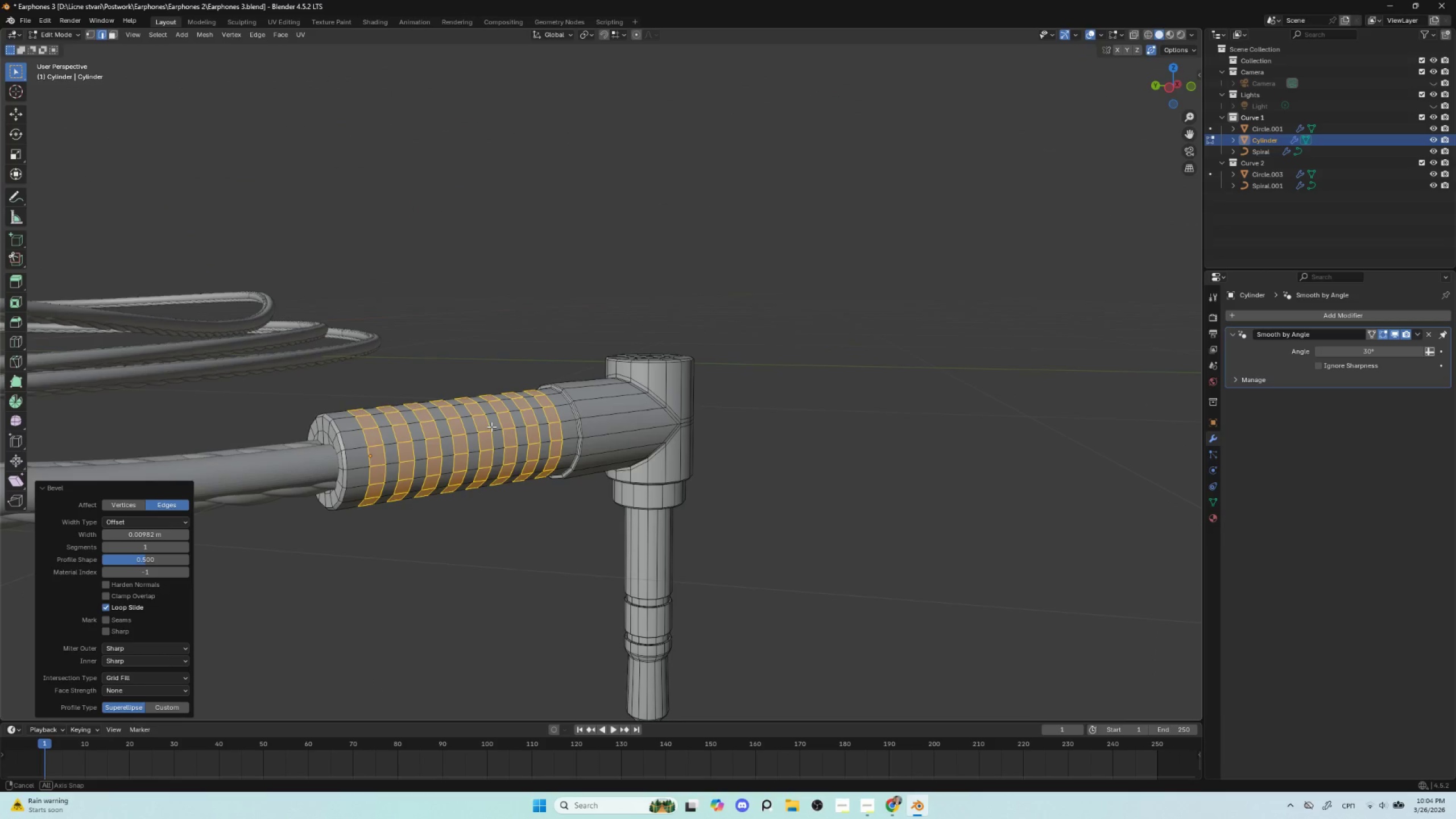 
hold_key(key=AltLeft, duration=0.48)
 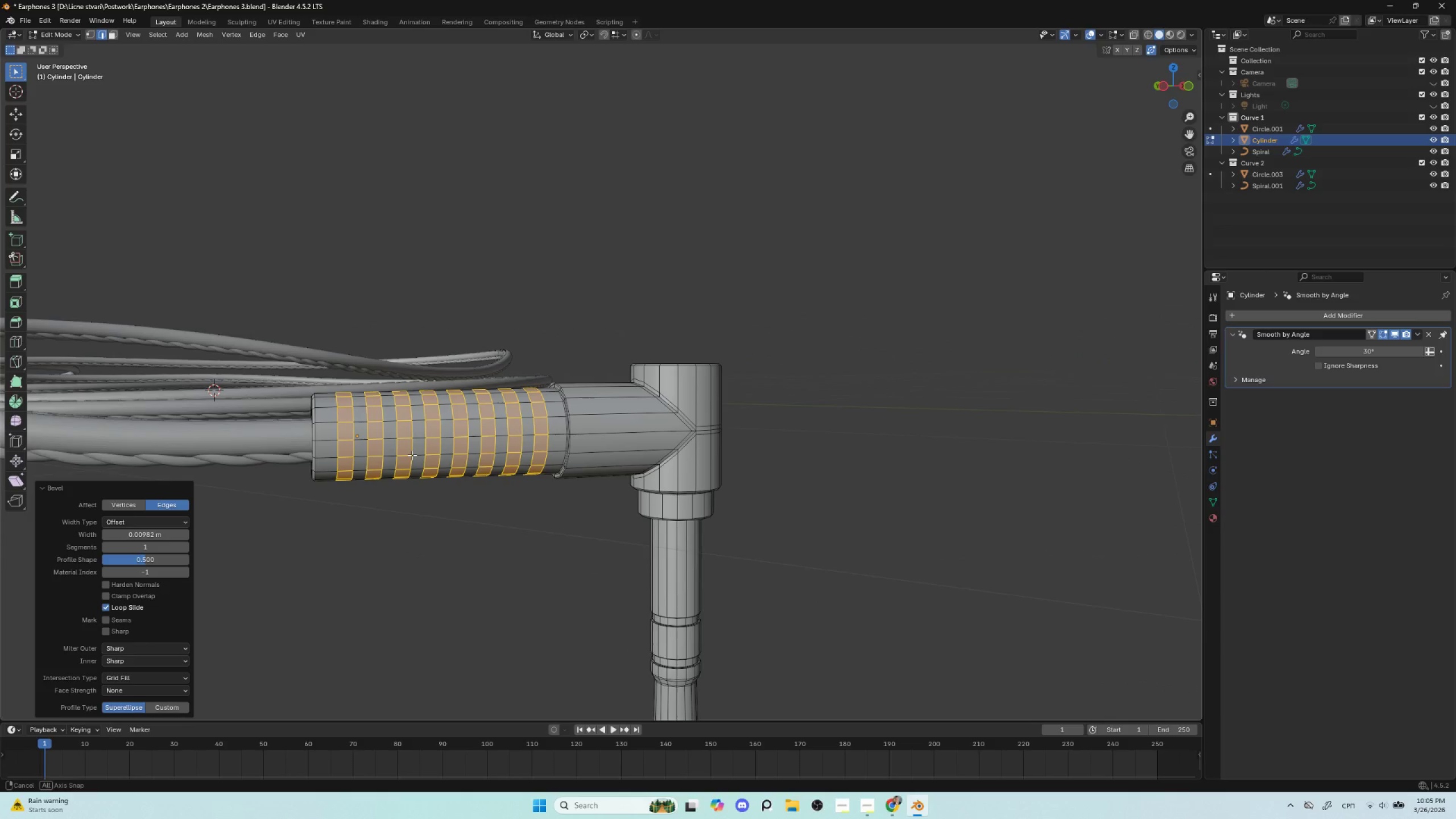 
wait(17.7)
 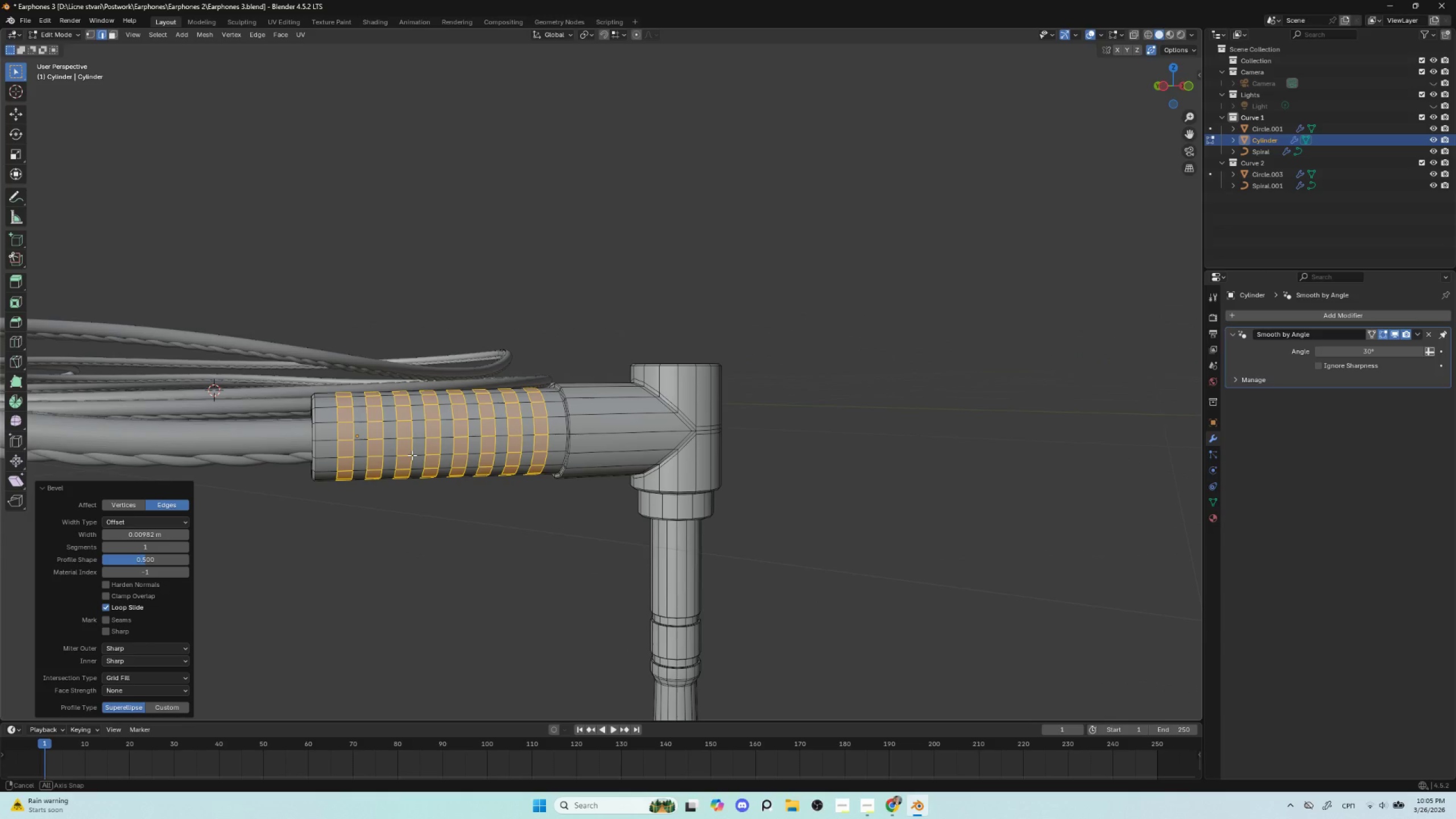 
hold_key(key=ShiftLeft, duration=1.52)
left_click([350, 446])
 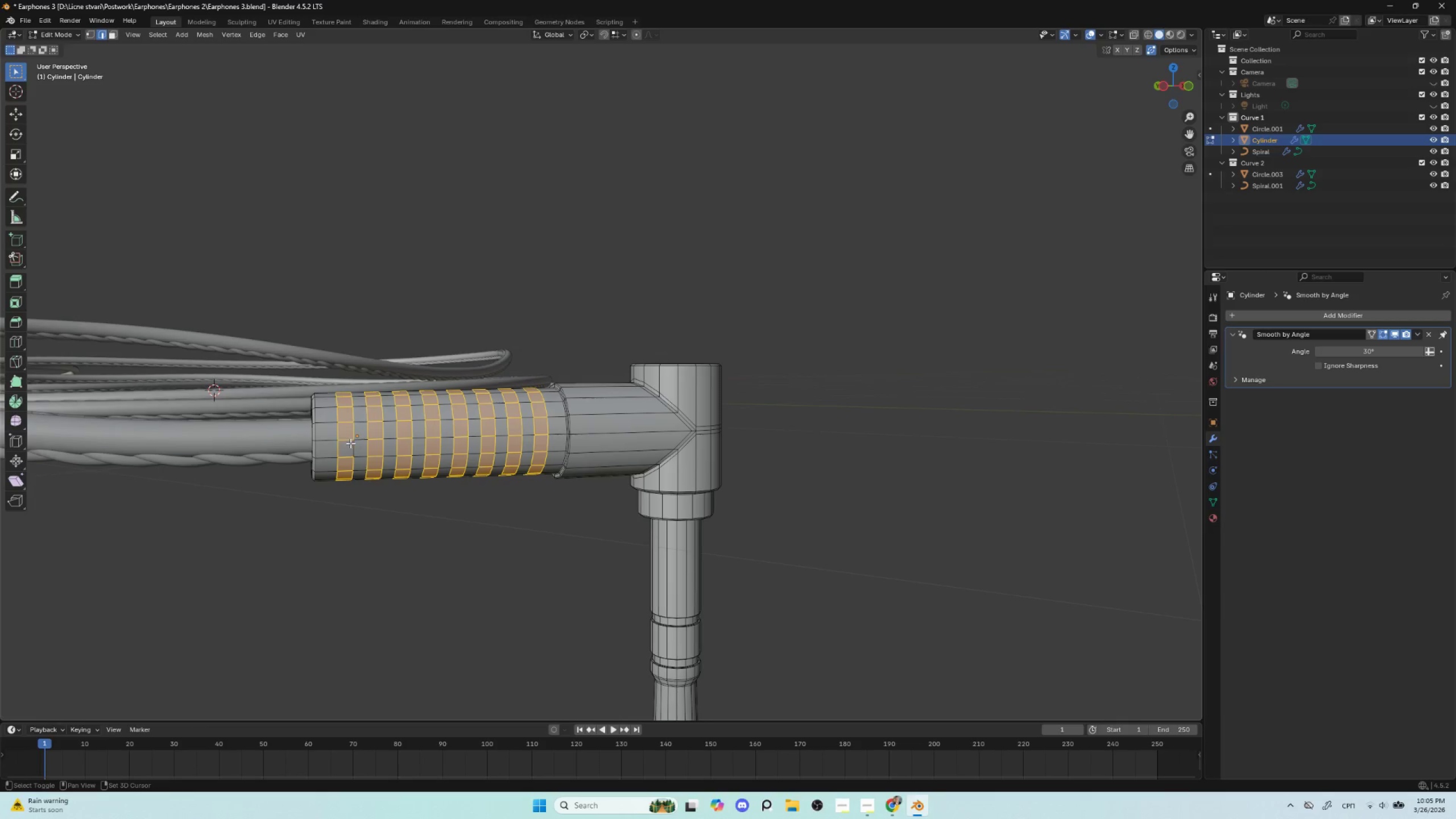 
left_click([351, 429])
 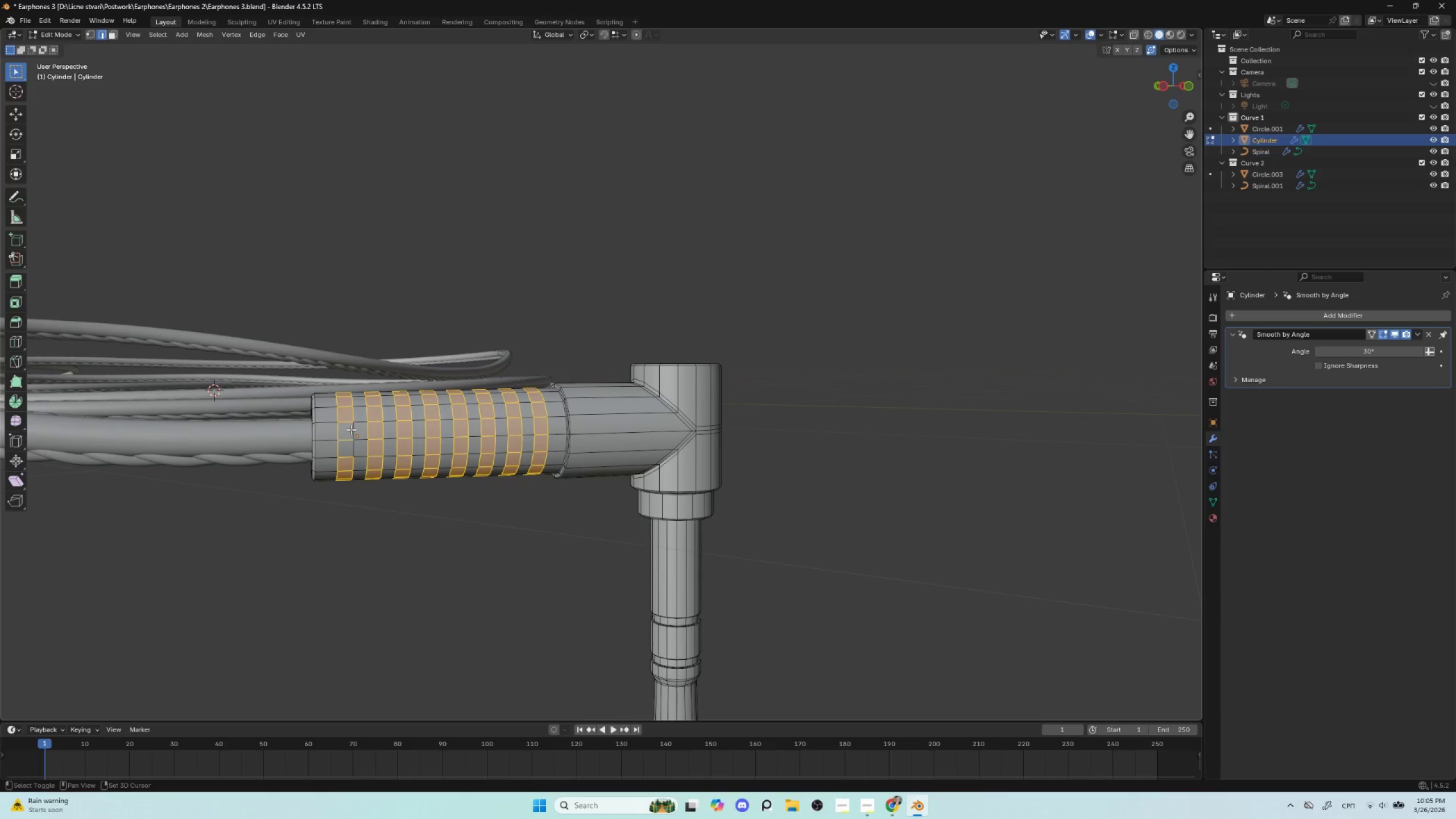 
key(Shift+ShiftLeft)
 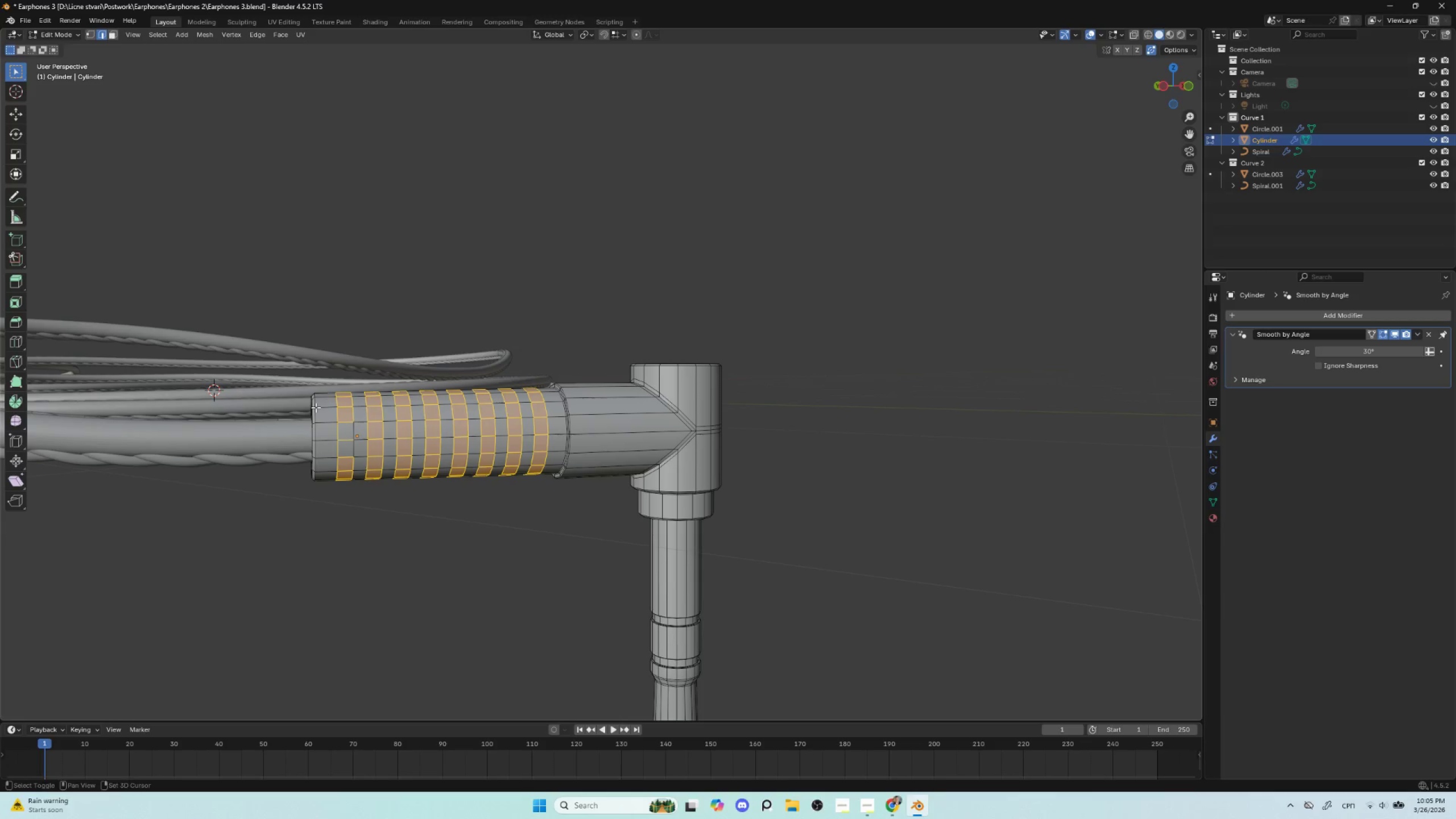 
key(Shift+ShiftLeft)
 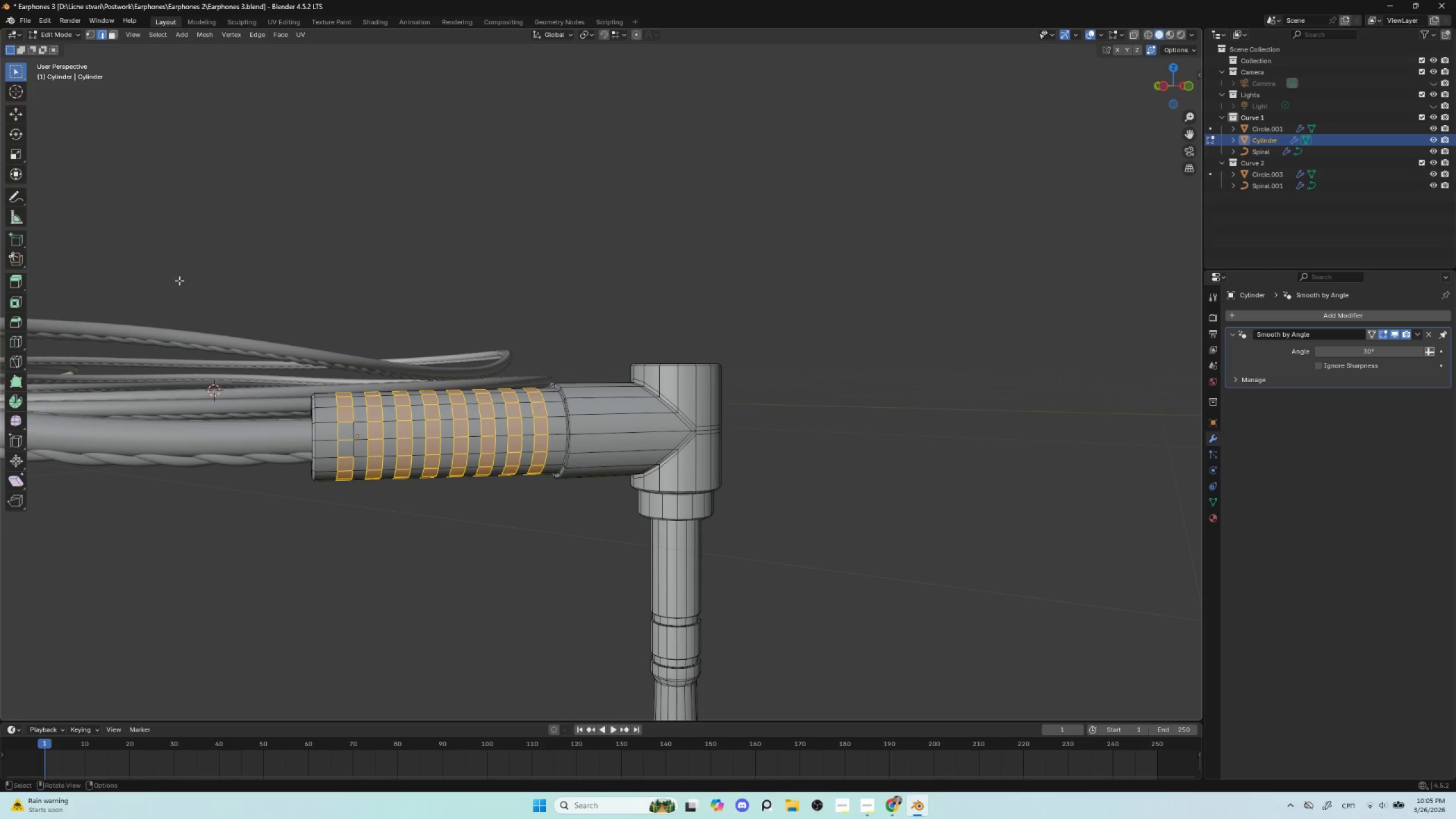 
key(Shift+ShiftLeft)
 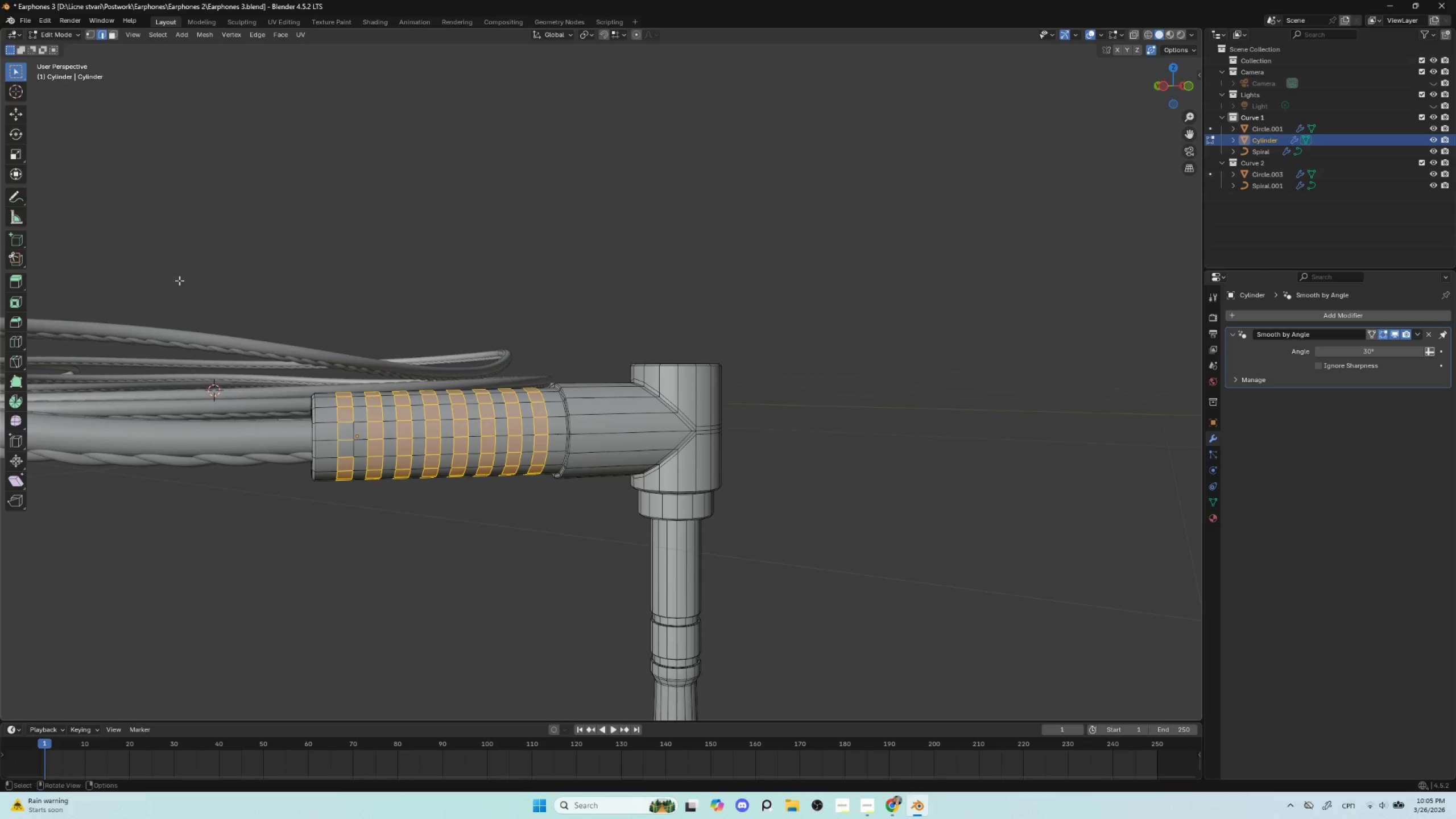 
key(Shift+ShiftLeft)
 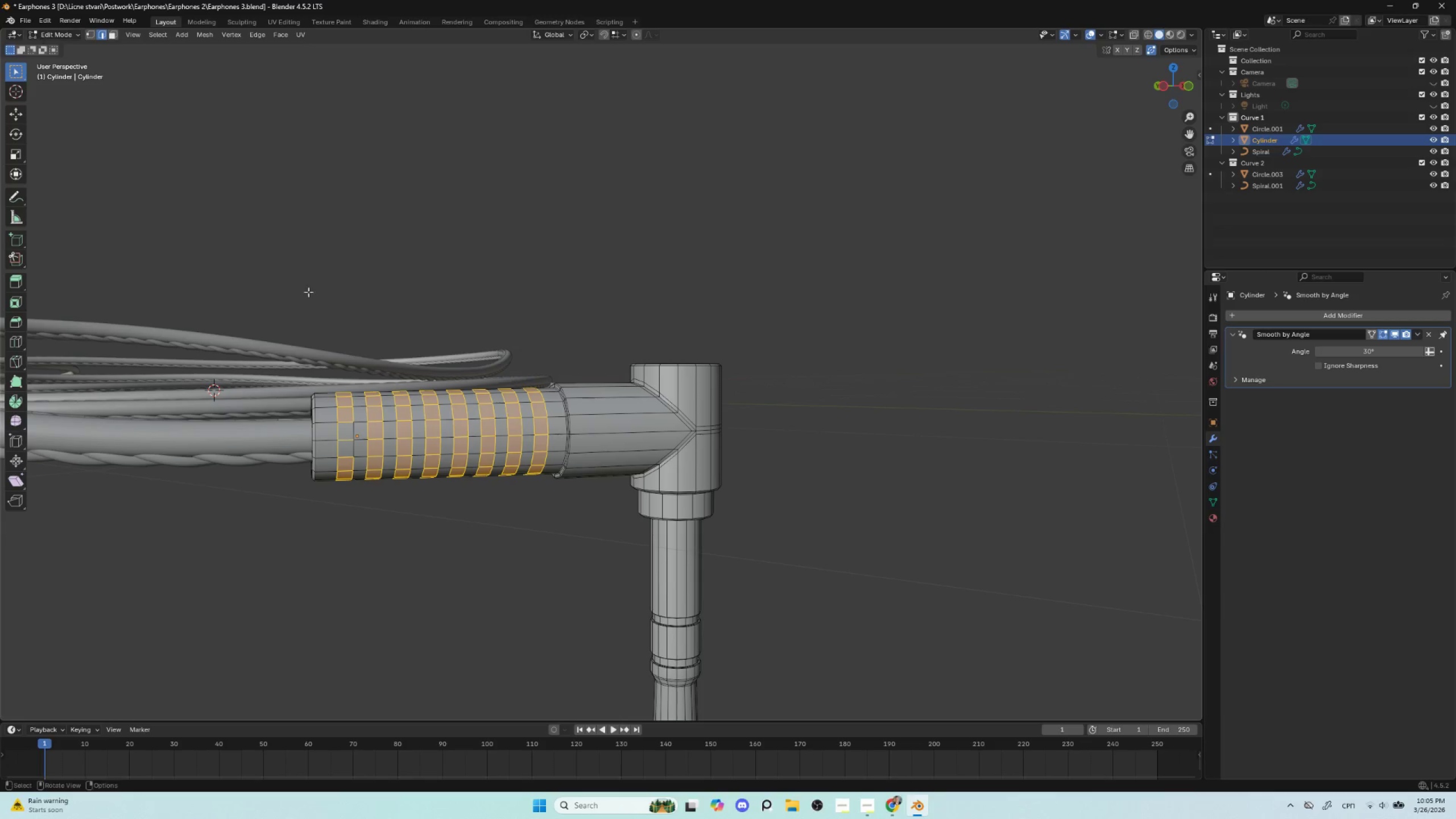 
key(Control+Z)
 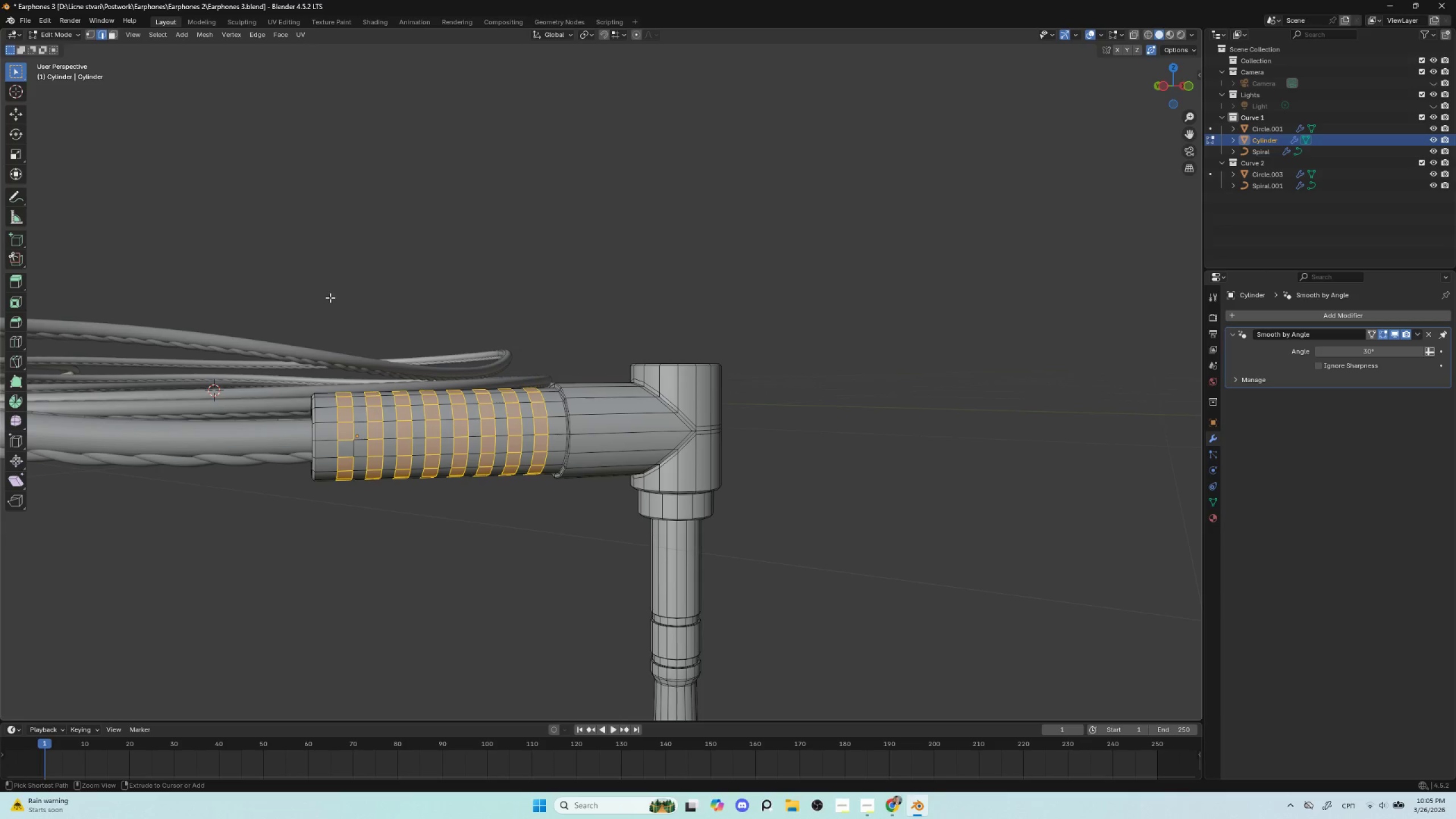 
key(Control+Z)
 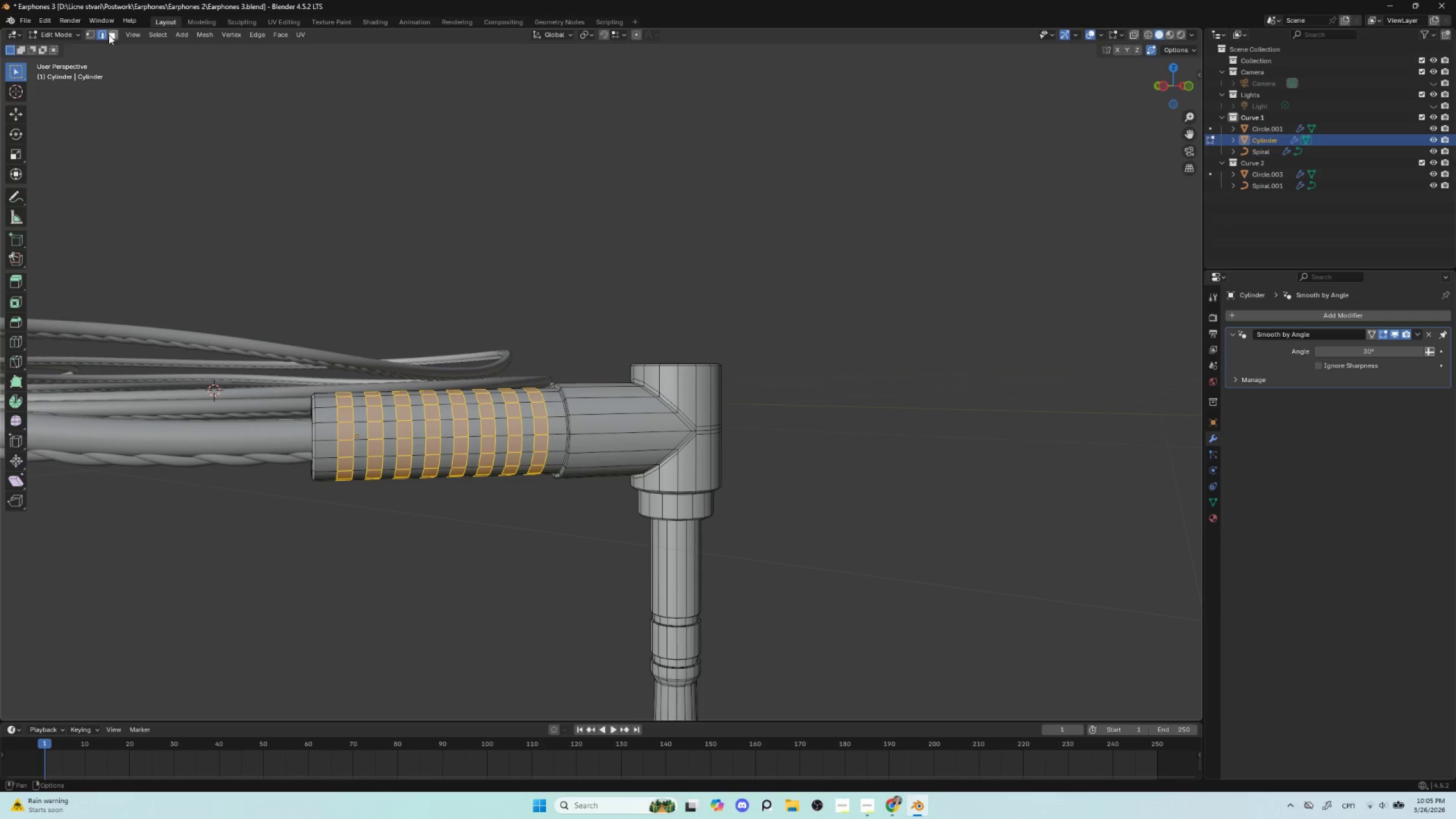 
left_click([109, 35])
 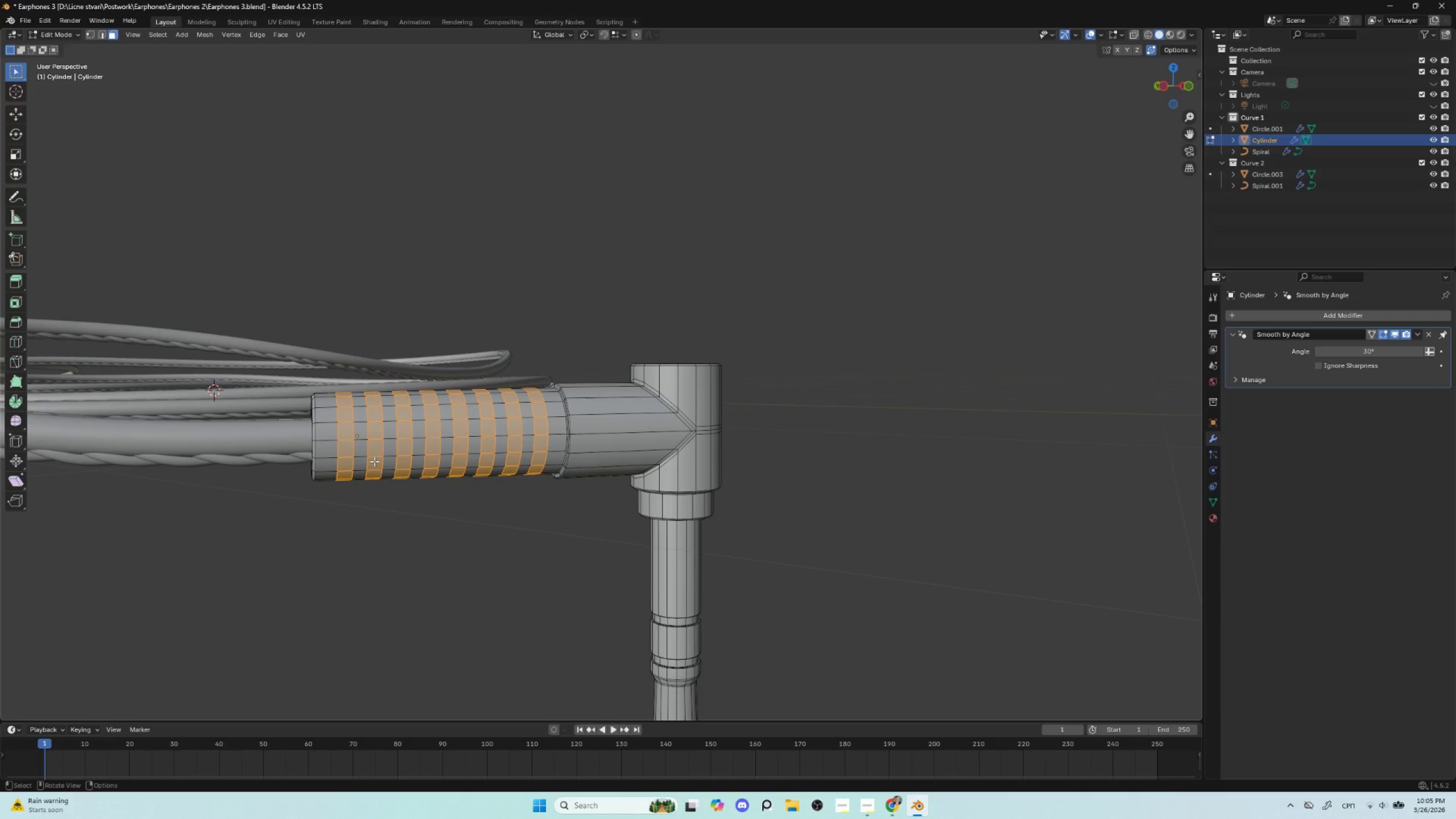 
wait(8.55)
 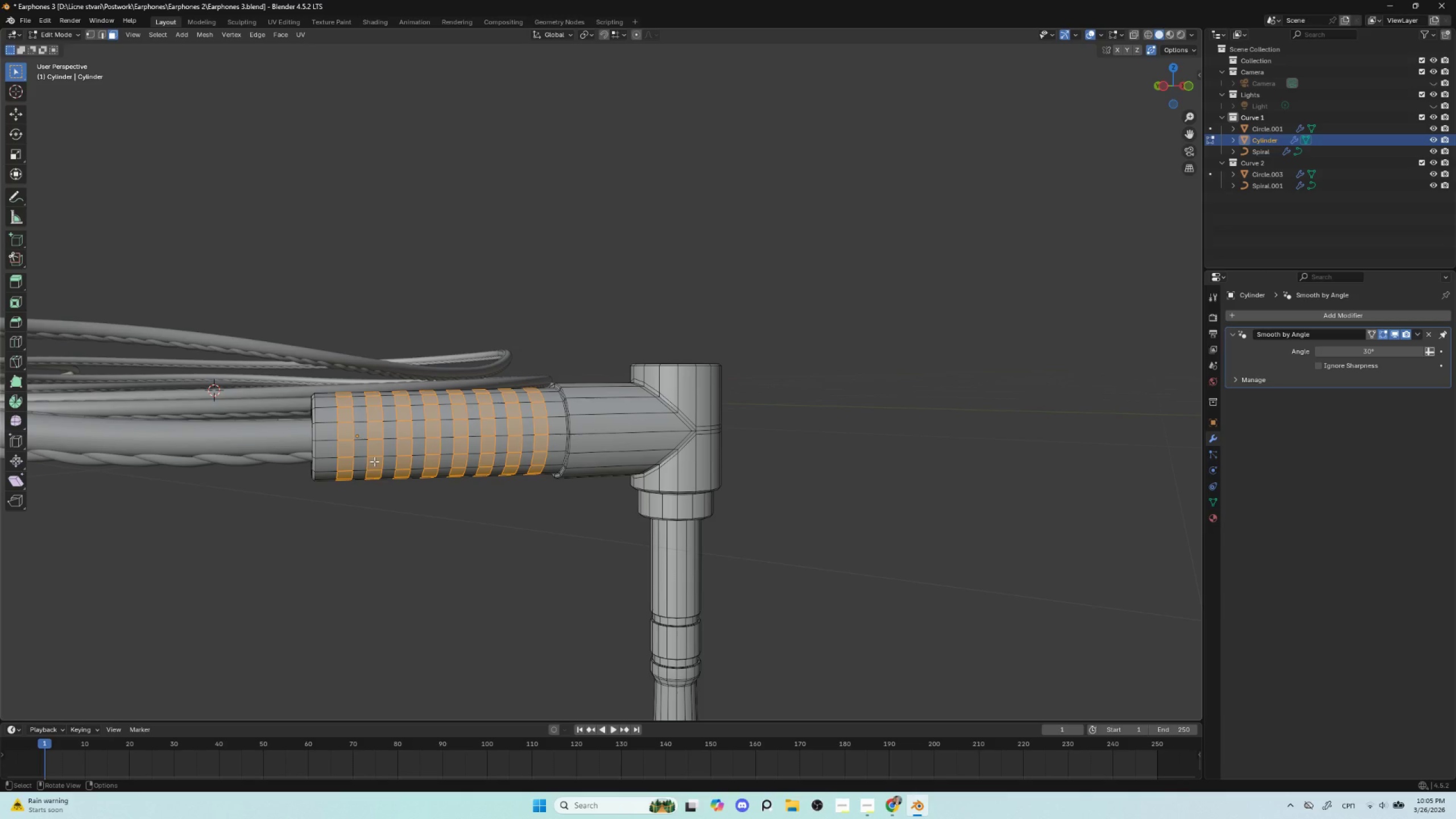 
hold_key(key=ShiftLeft, duration=1.16)
left_click([349, 449])
 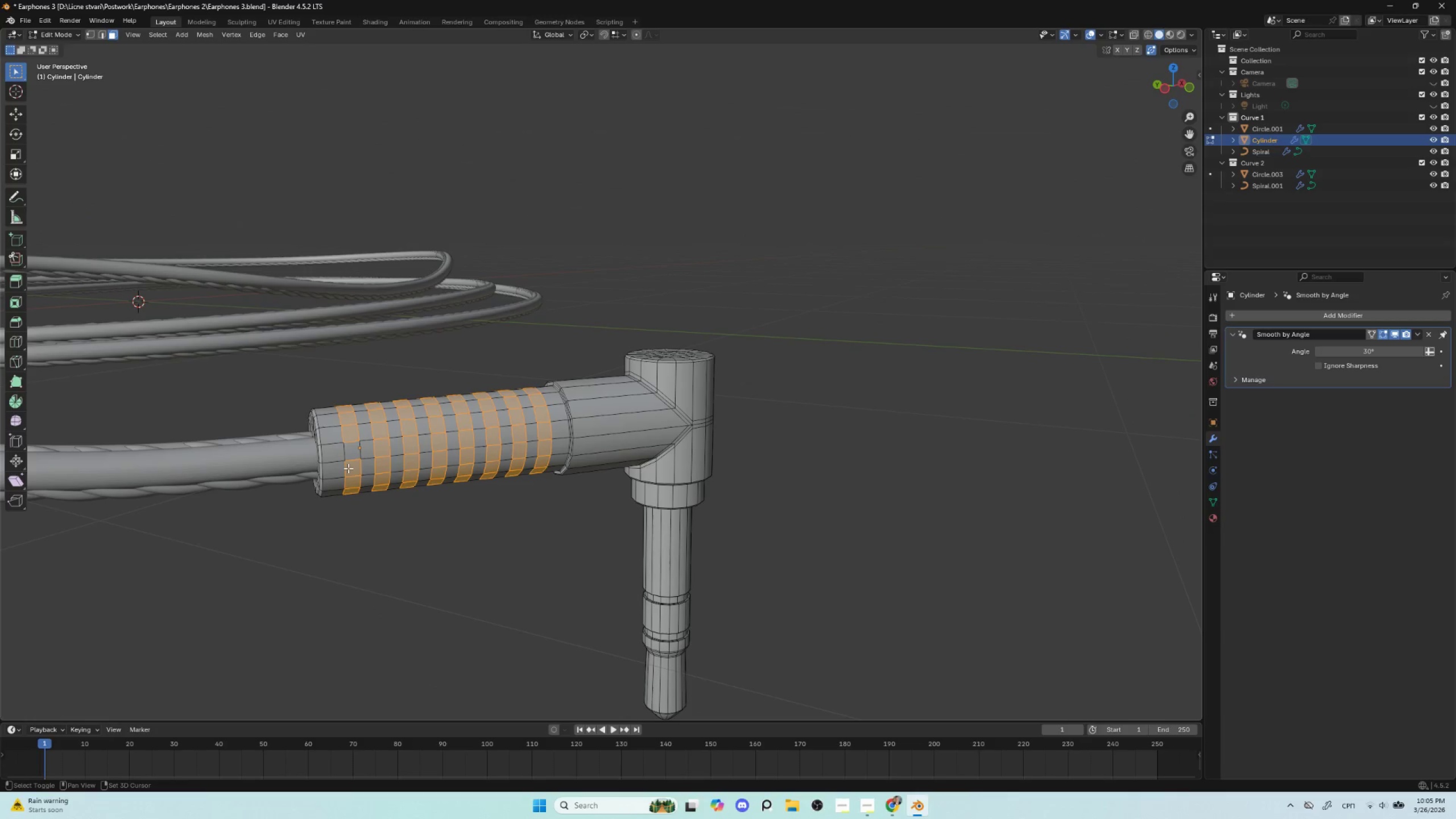 
left_click([348, 468])
 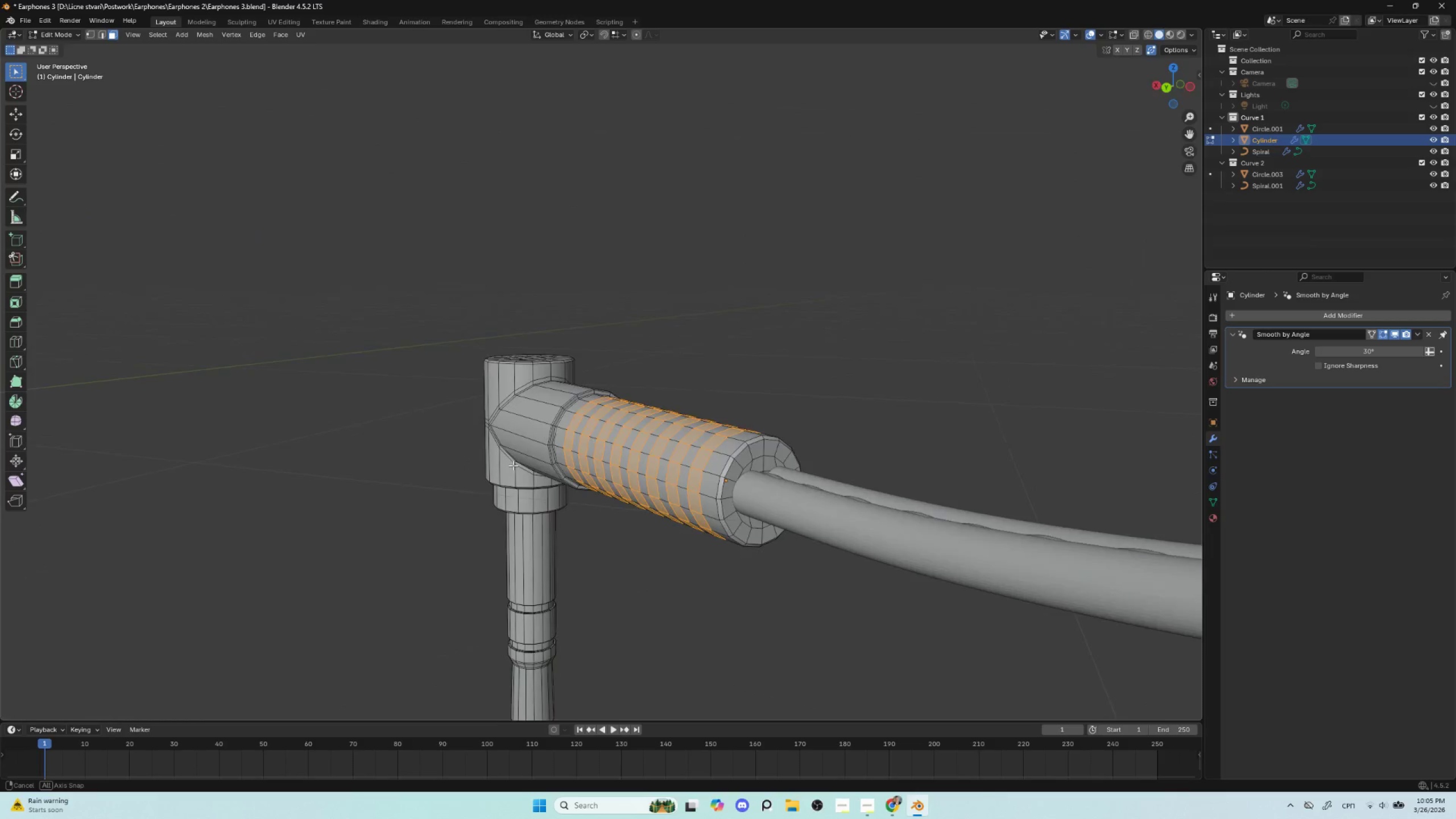 
hold_key(key=ShiftLeft, duration=1.47)
left_click([755, 473])
 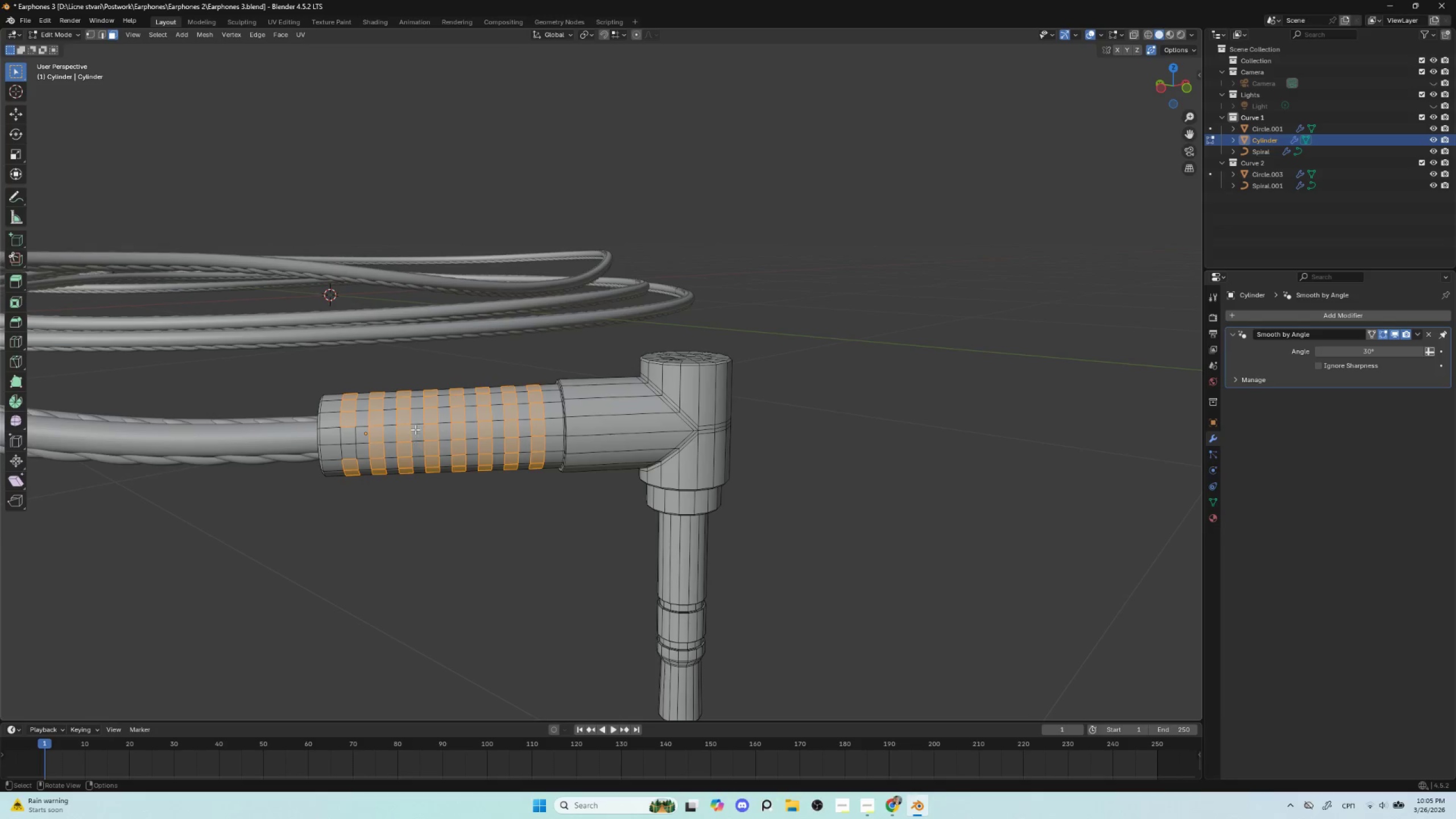 
hold_key(key=ShiftLeft, duration=0.47)
 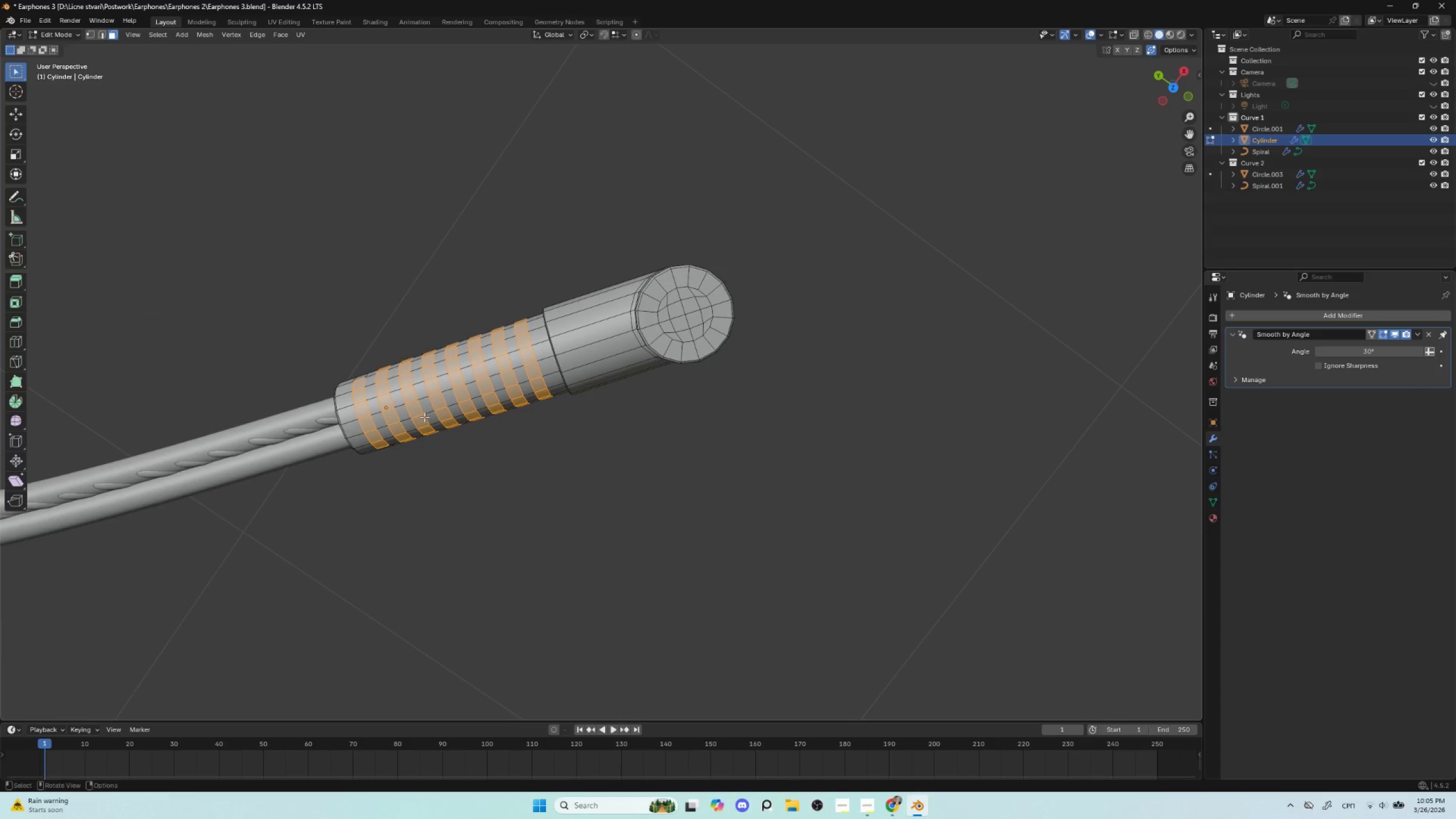 
hold_key(key=ShiftLeft, duration=1.25)
 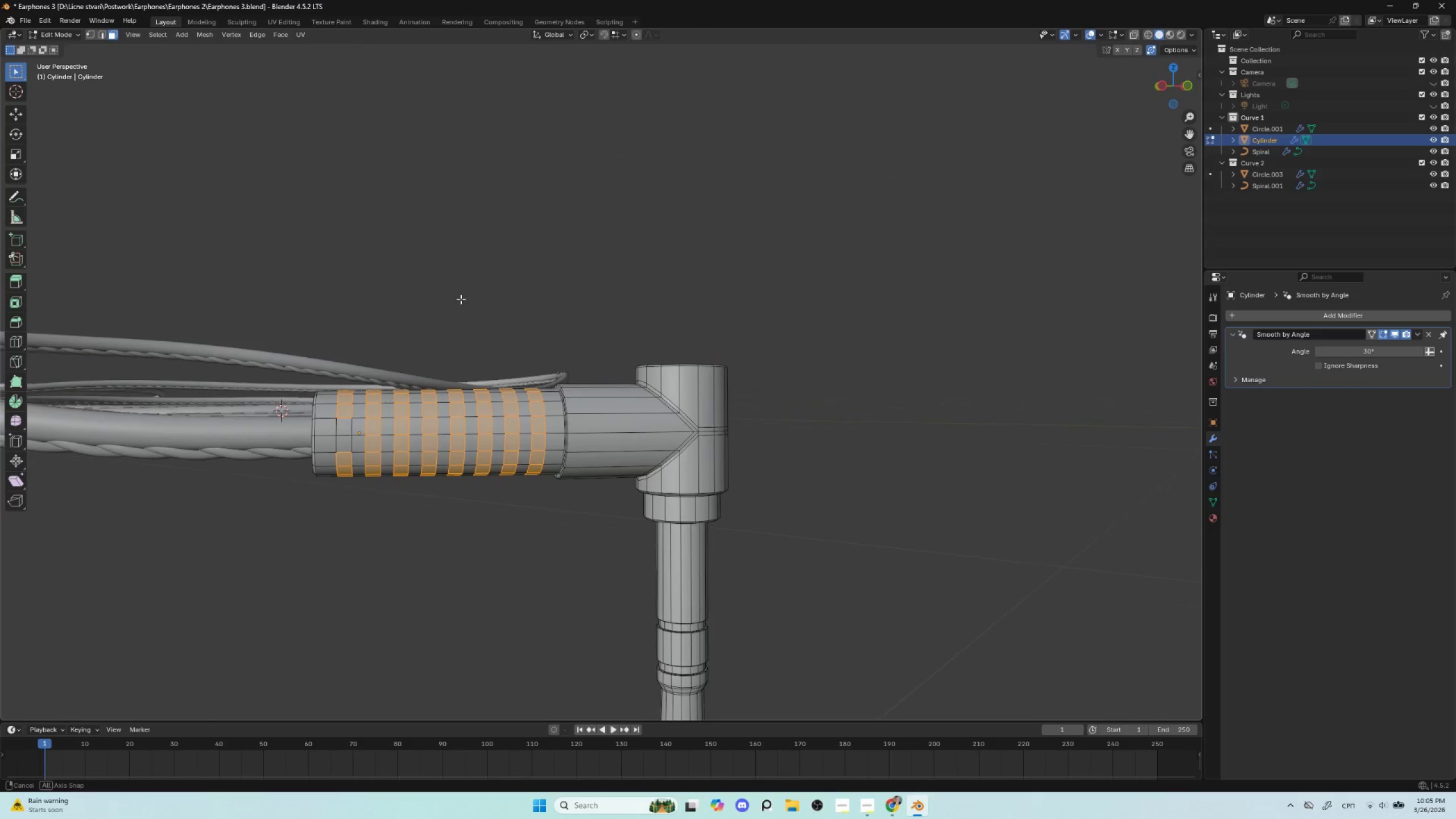 
hold_key(key=ShiftLeft, duration=1.5)
left_click([401, 425])
 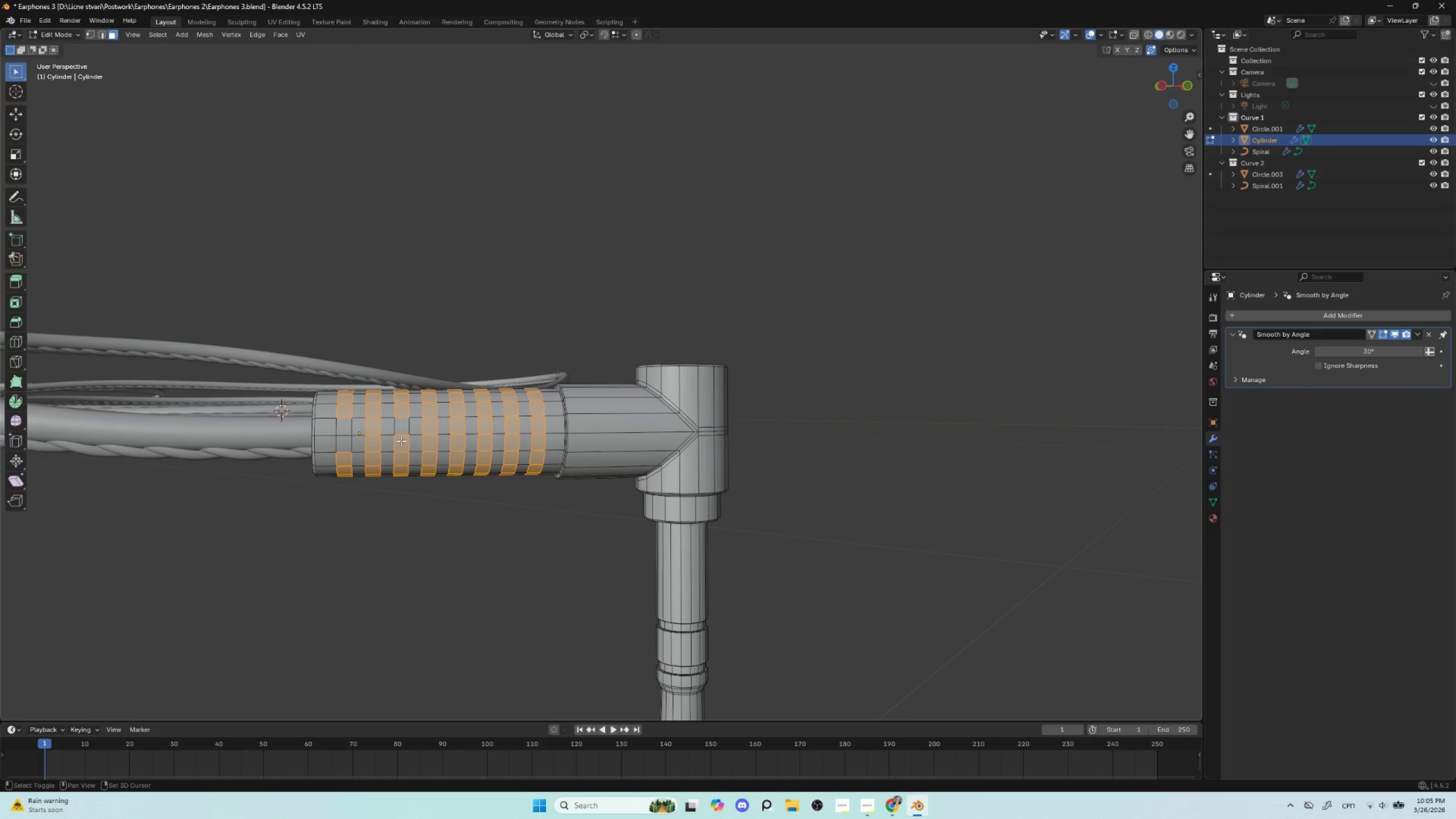 
double_click([401, 441])
 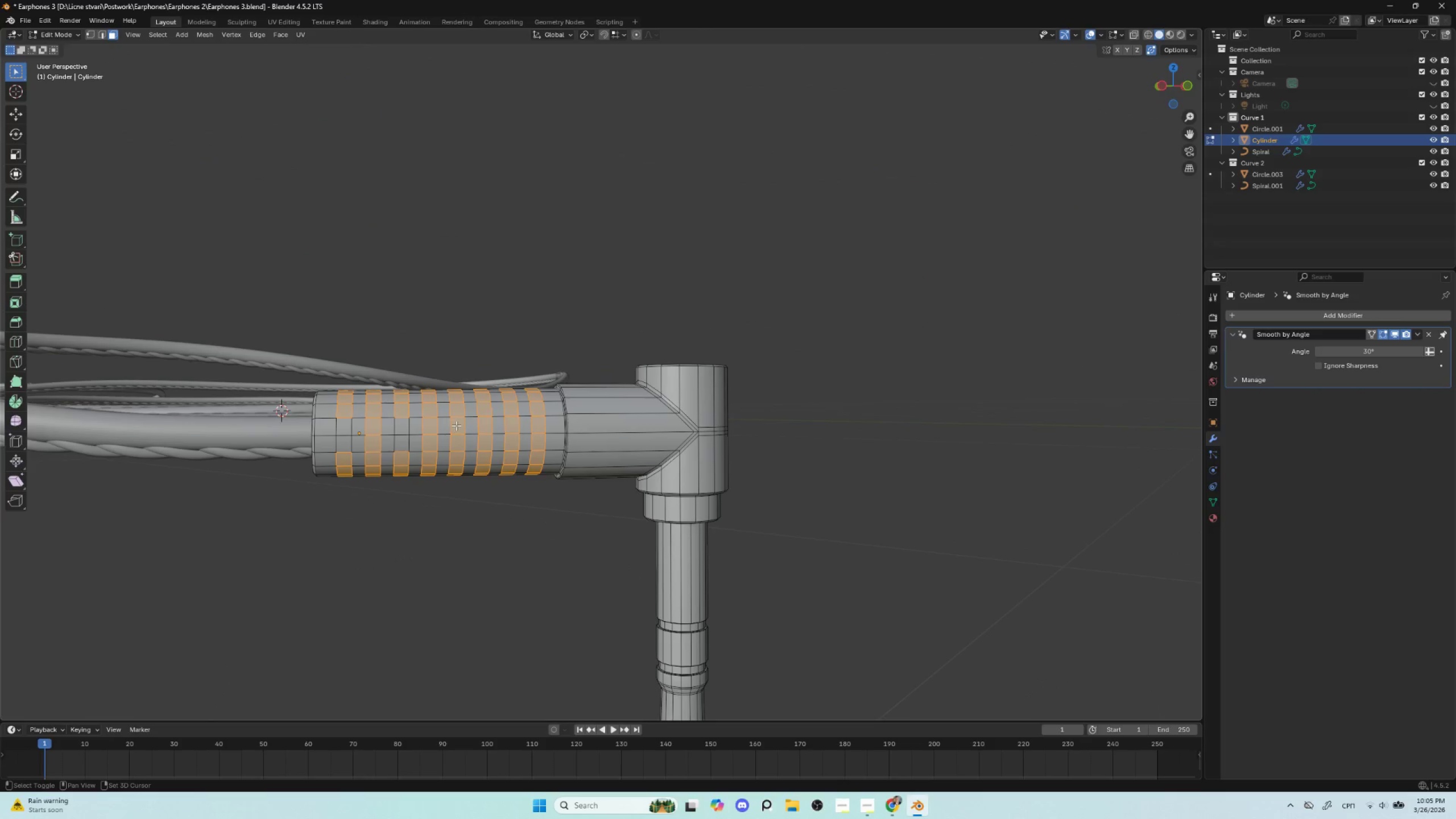 
hold_key(key=ShiftLeft, duration=0.97)
double_click([466, 444])
 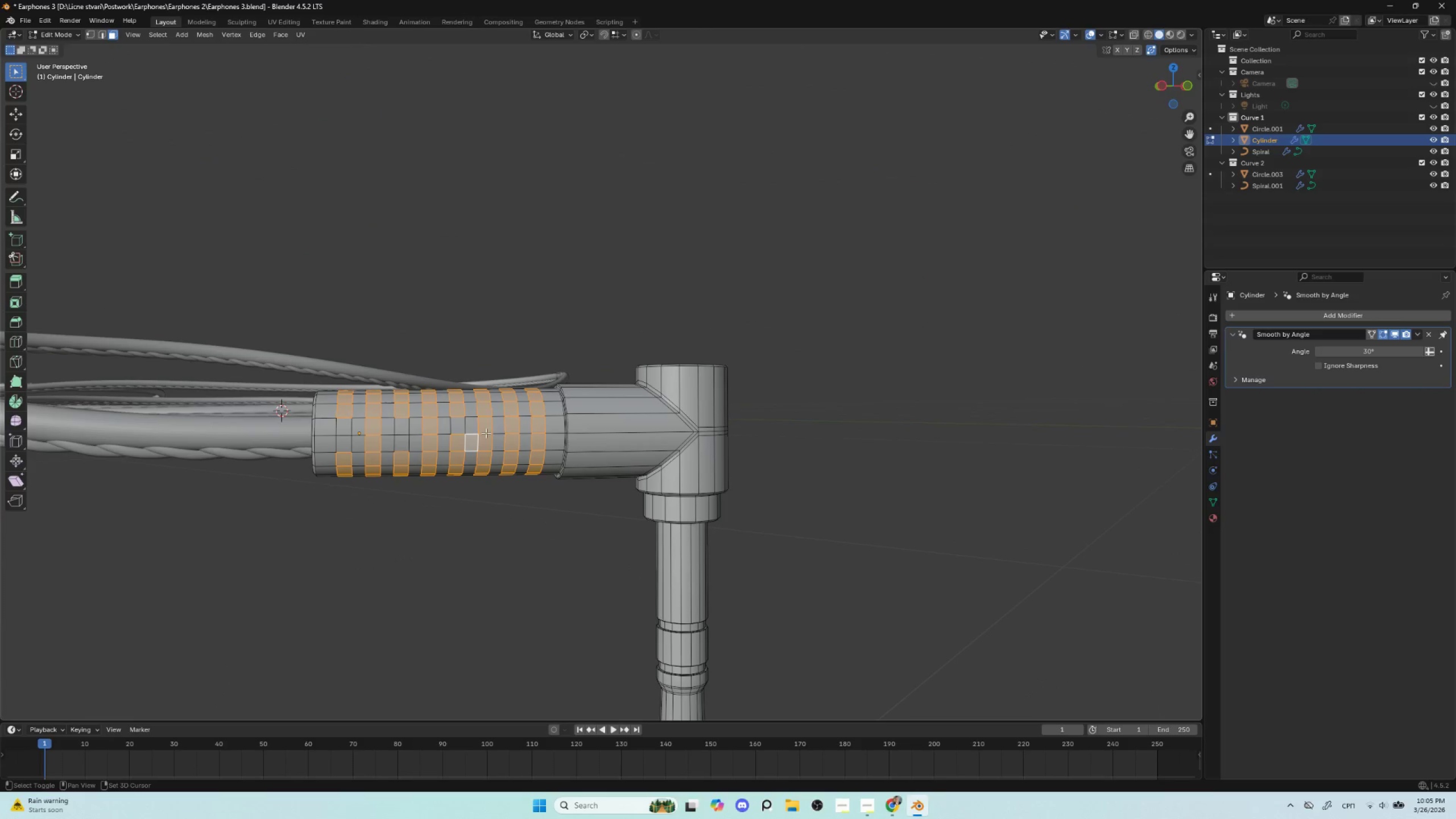 
key(Control+ControlLeft)
 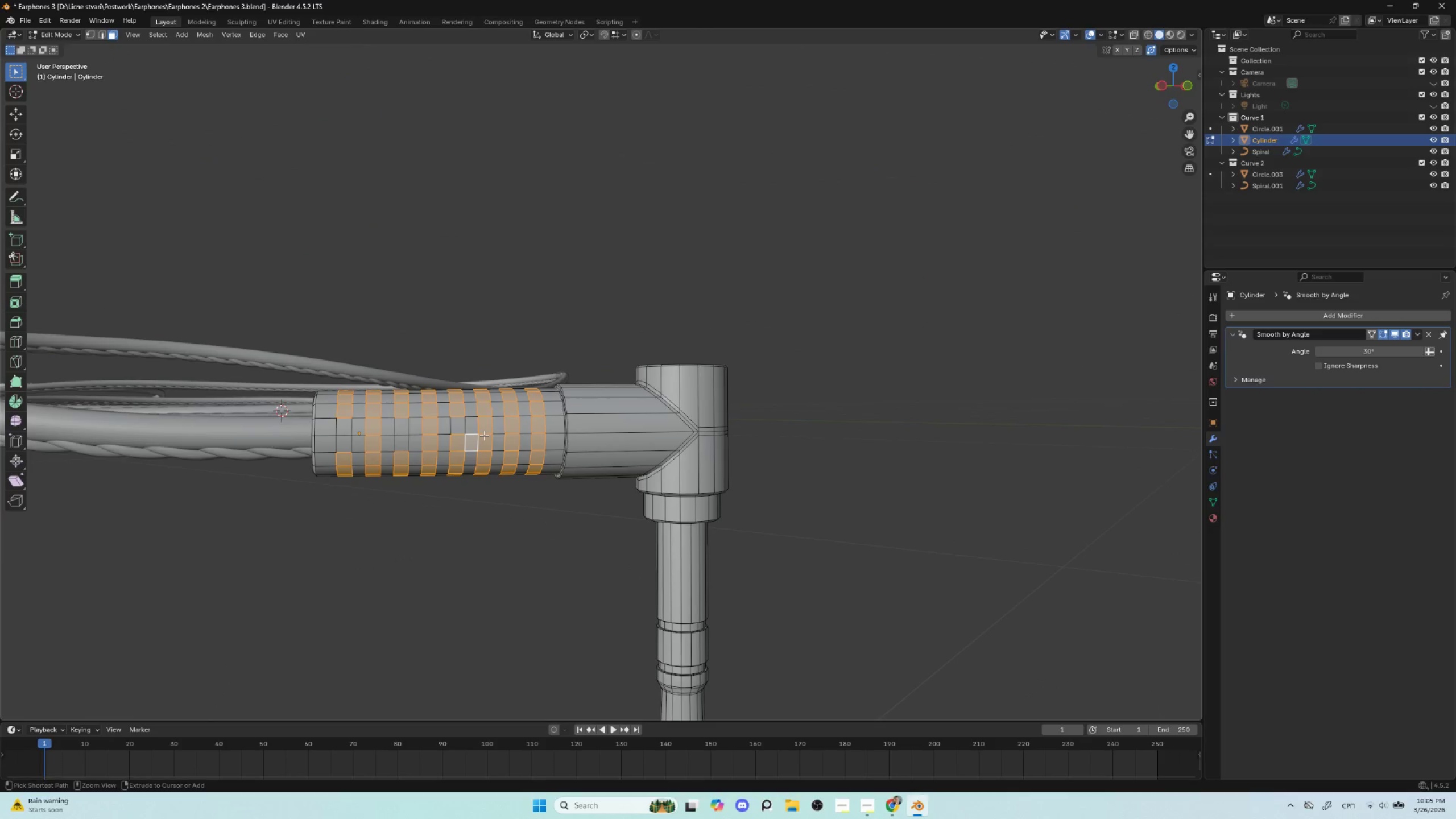 
key(Control+Z)
 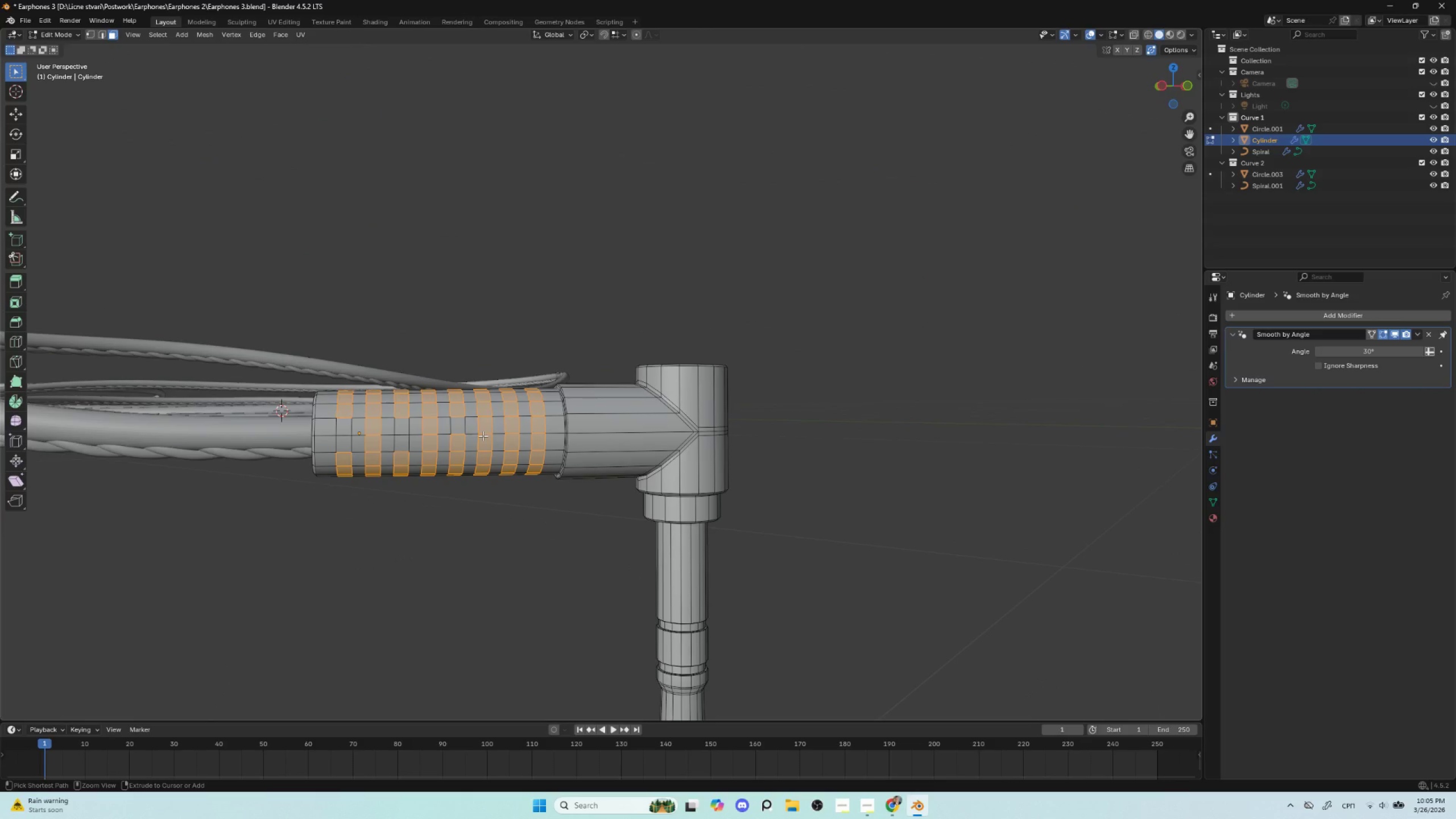 
hold_key(key=ShiftLeft, duration=1.5)
left_click([453, 444])
 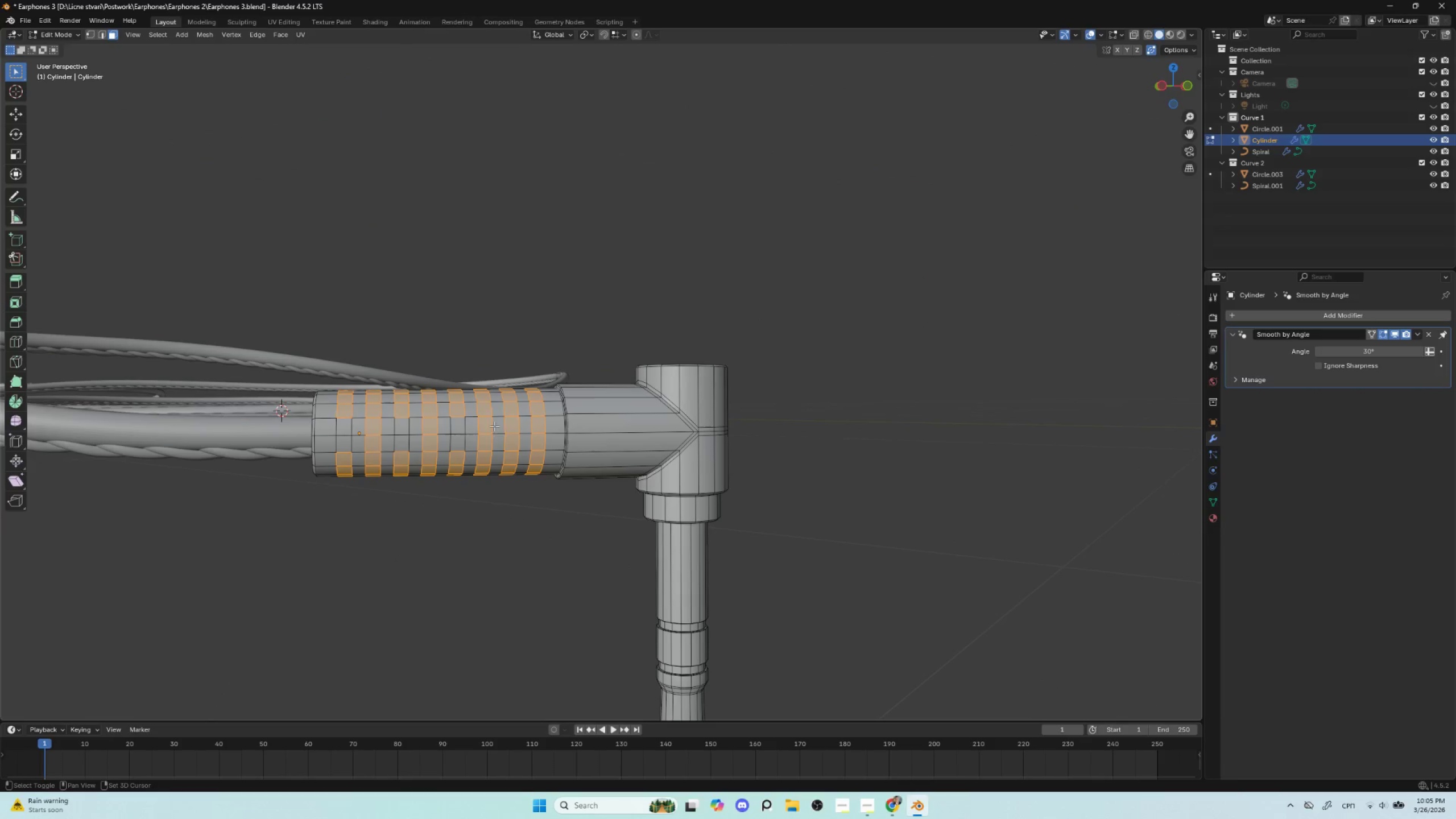 
hold_key(key=ShiftLeft, duration=0.94)
left_click([512, 427])
 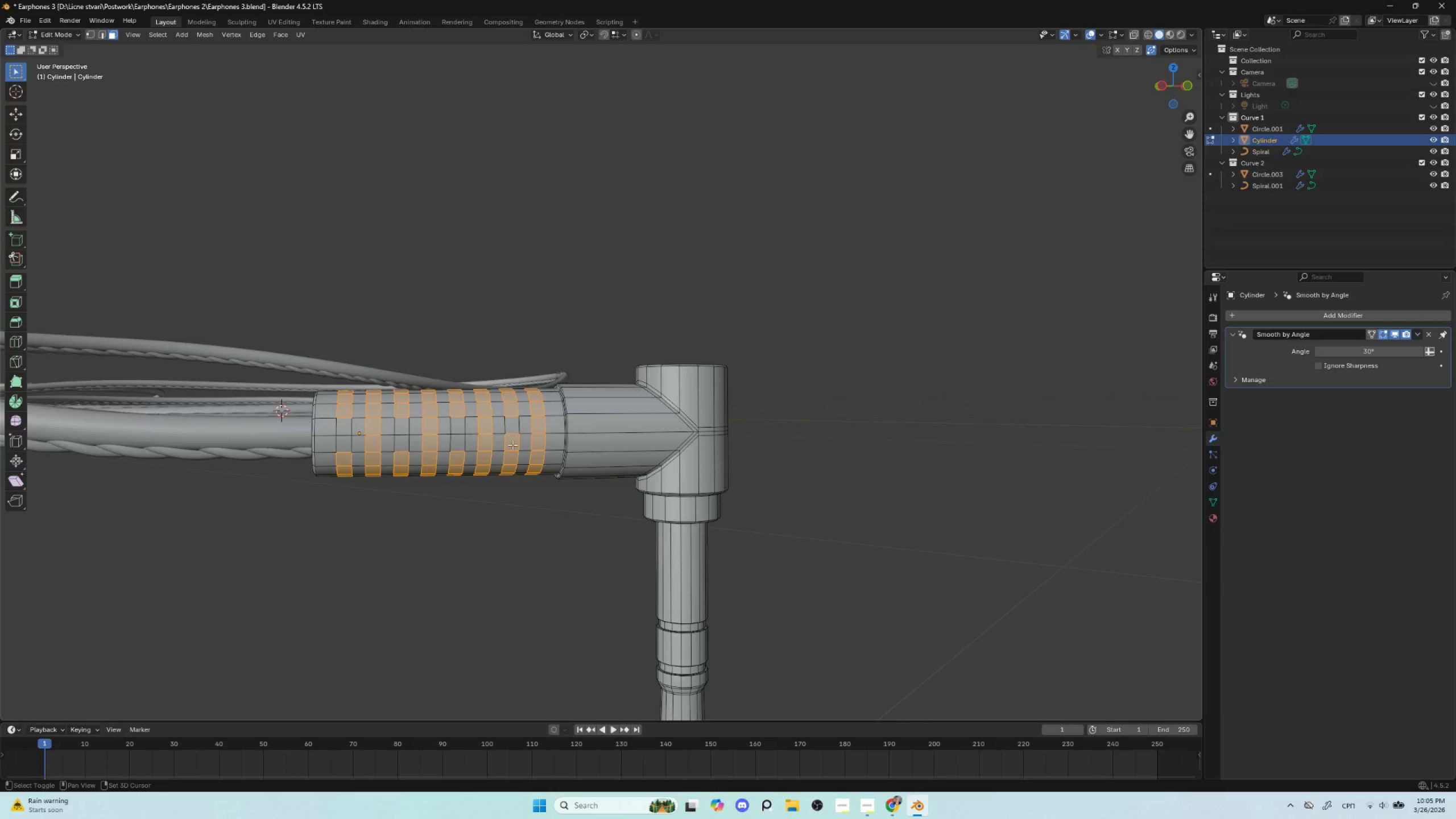 
double_click([512, 445])
 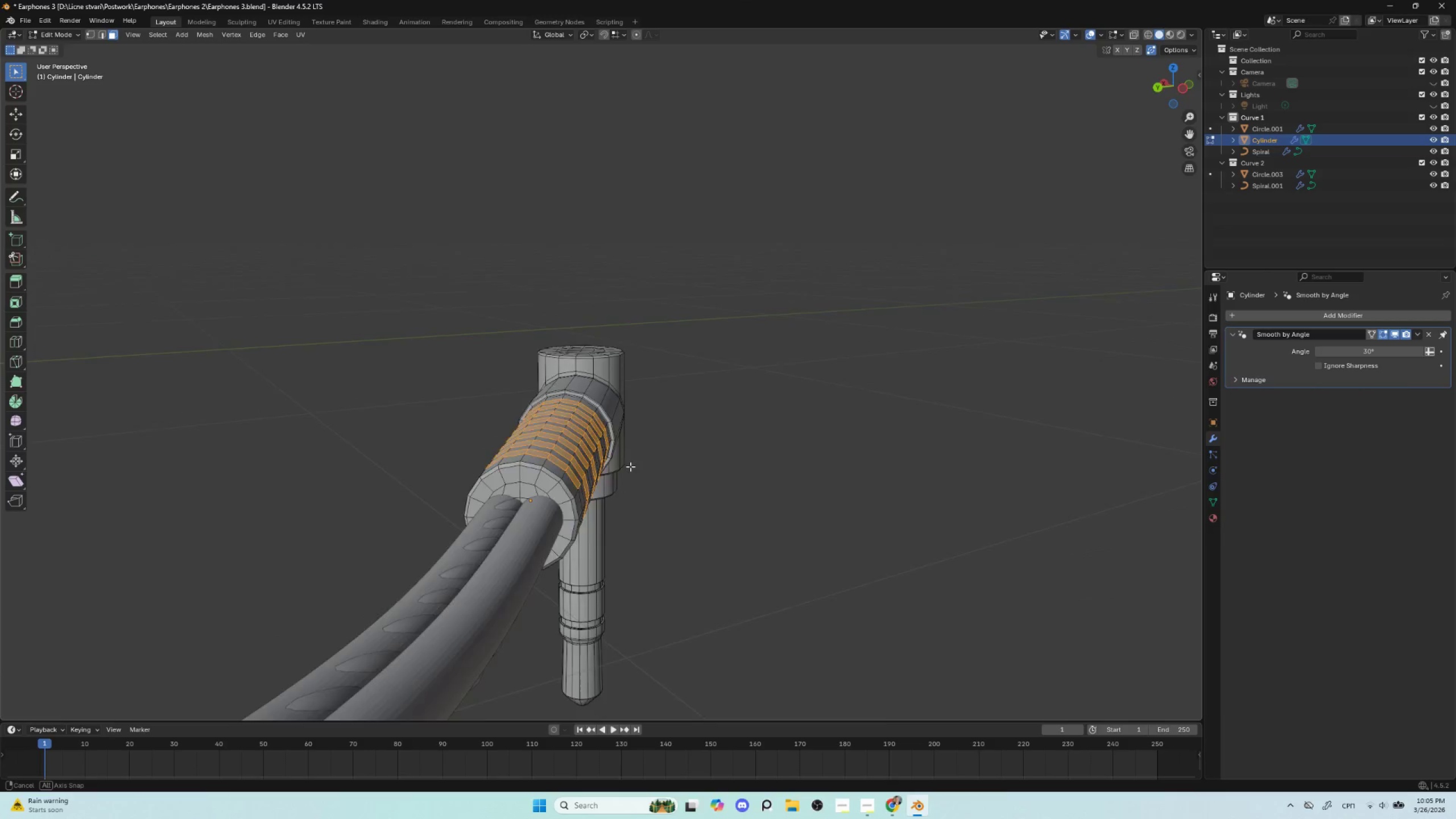 
hold_key(key=ShiftLeft, duration=1.5)
left_click([753, 446])
 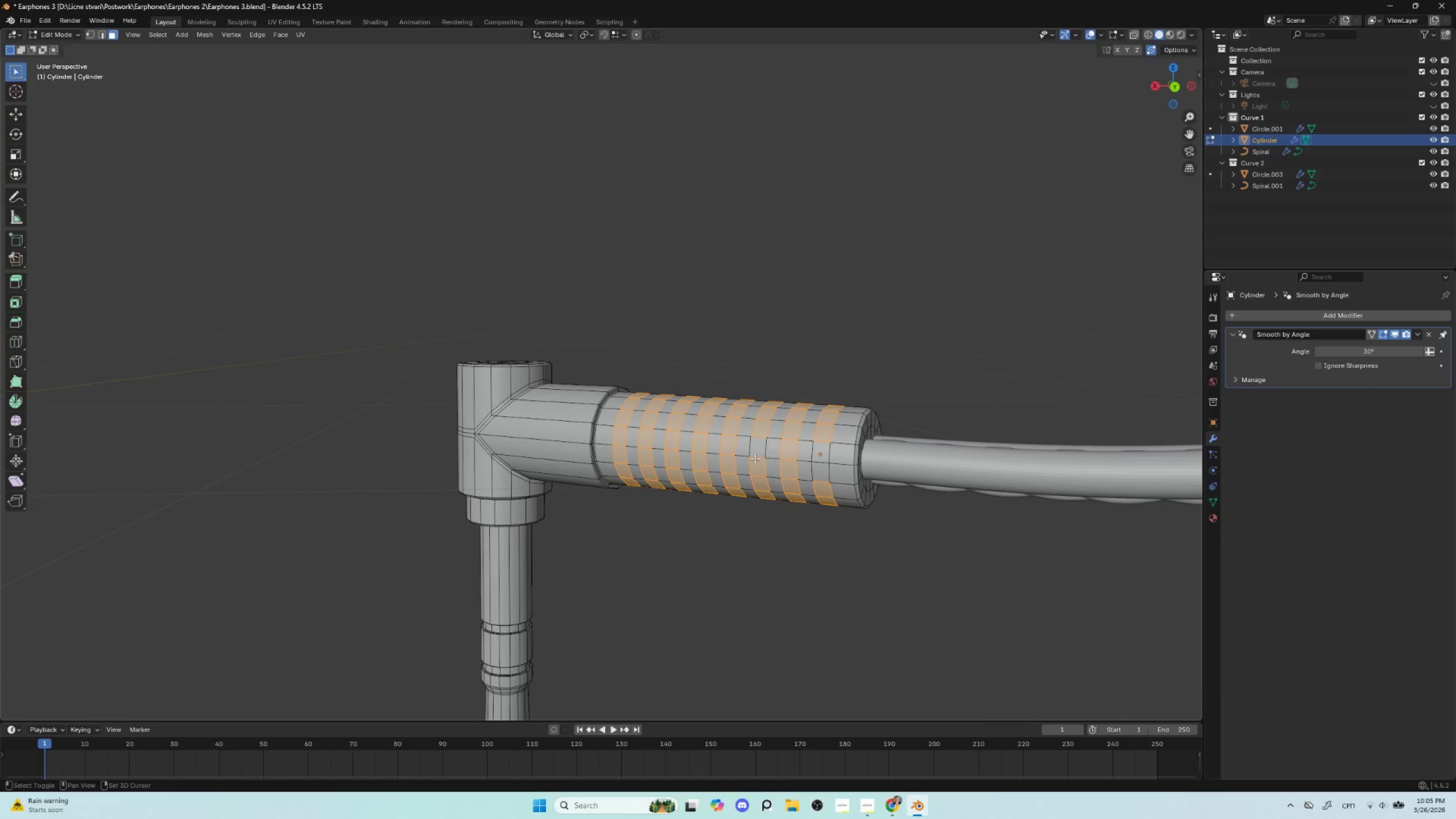 
double_click([755, 458])
 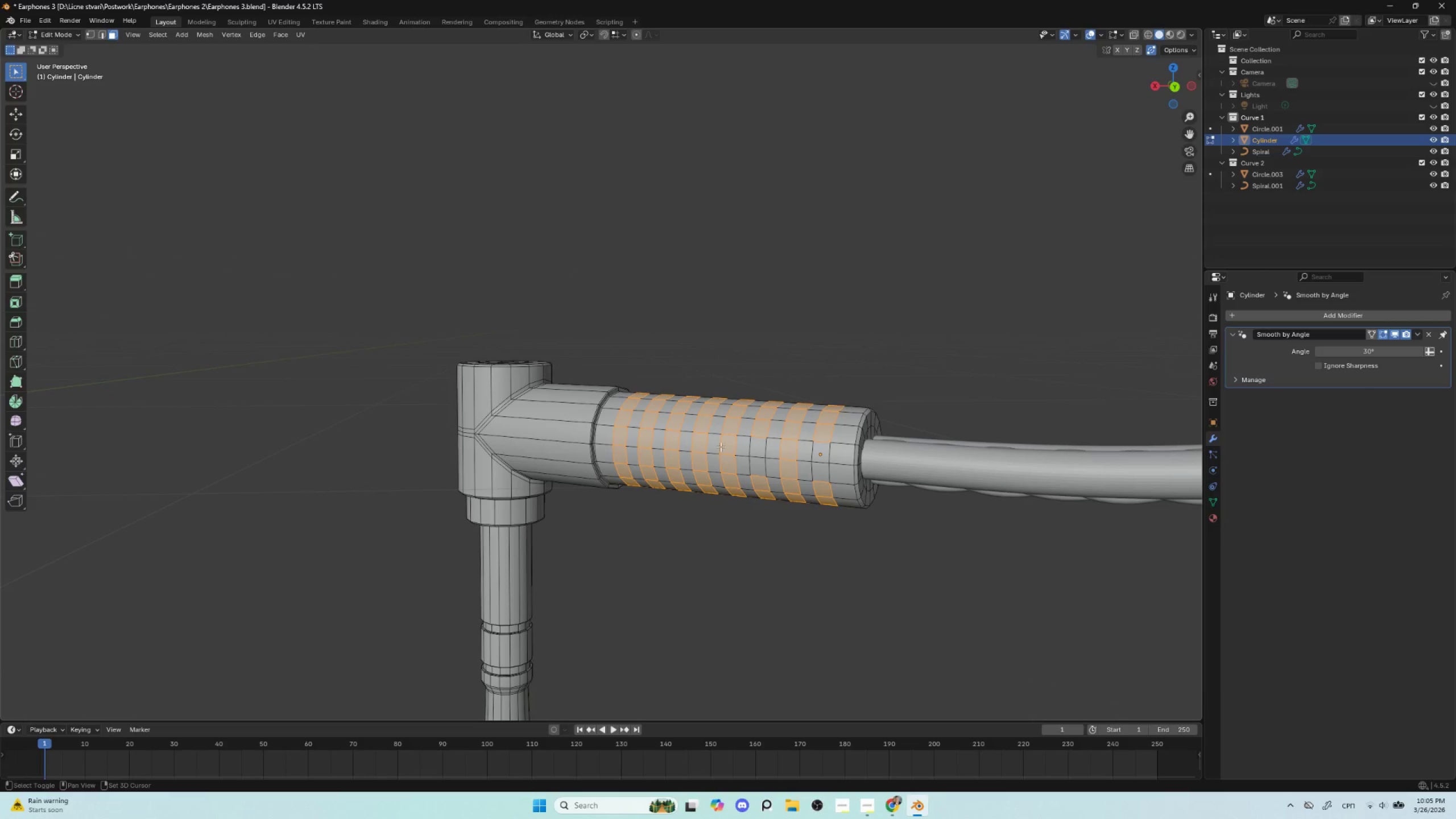 
hold_key(key=ShiftLeft, duration=1.52)
left_click([700, 441])
 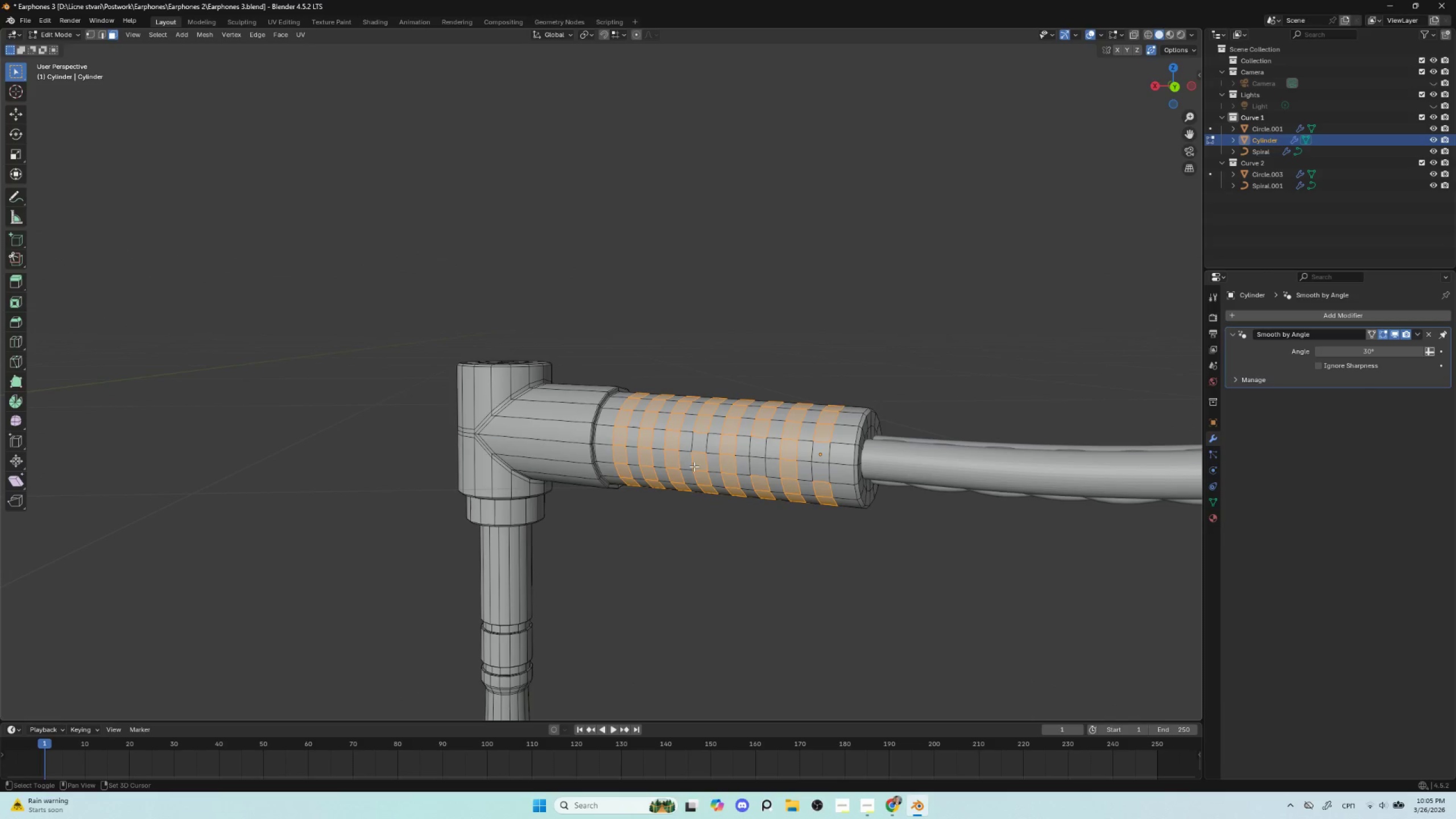 
double_click([694, 466])
 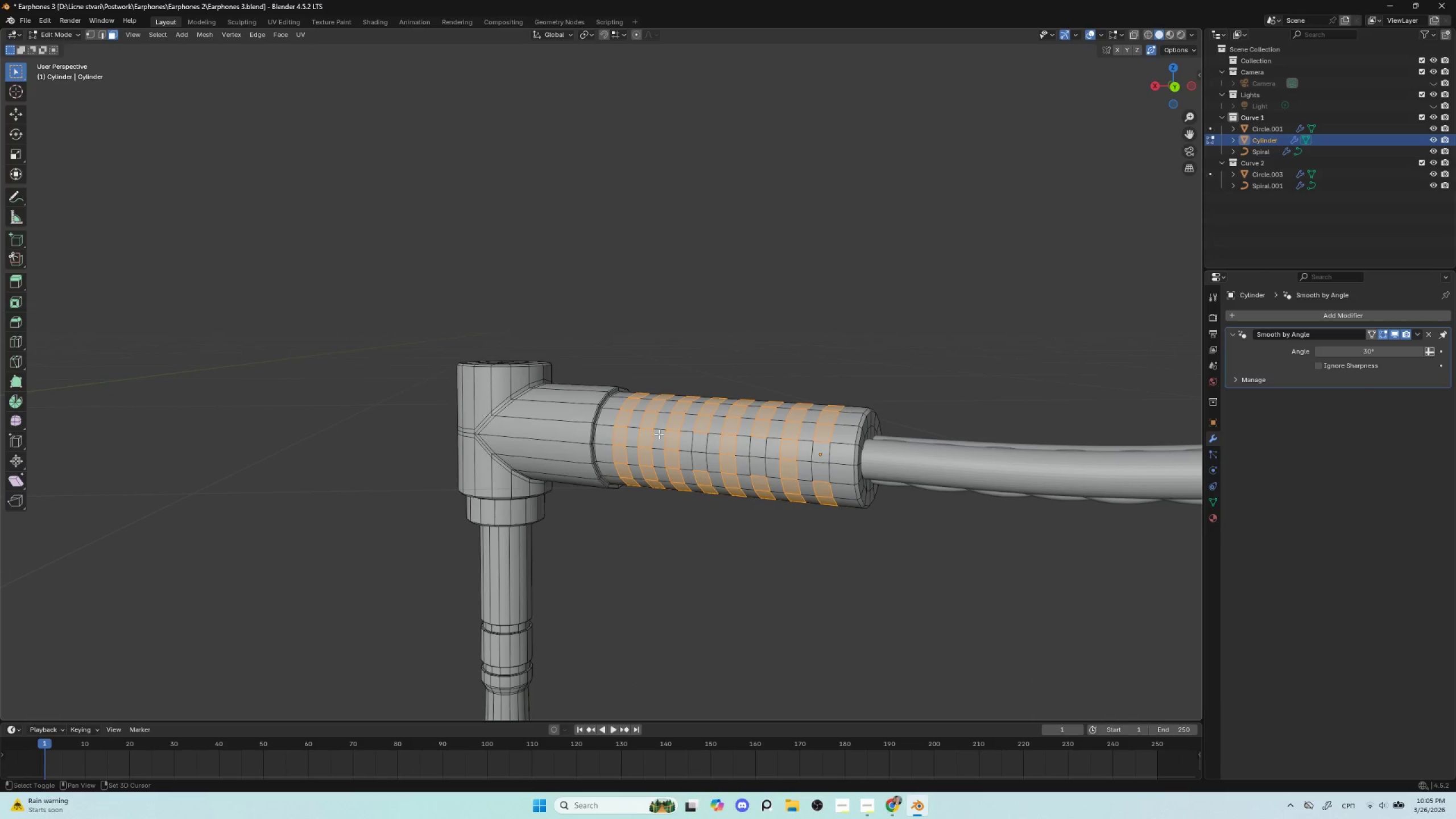 
hold_key(key=ShiftLeft, duration=1.52)
 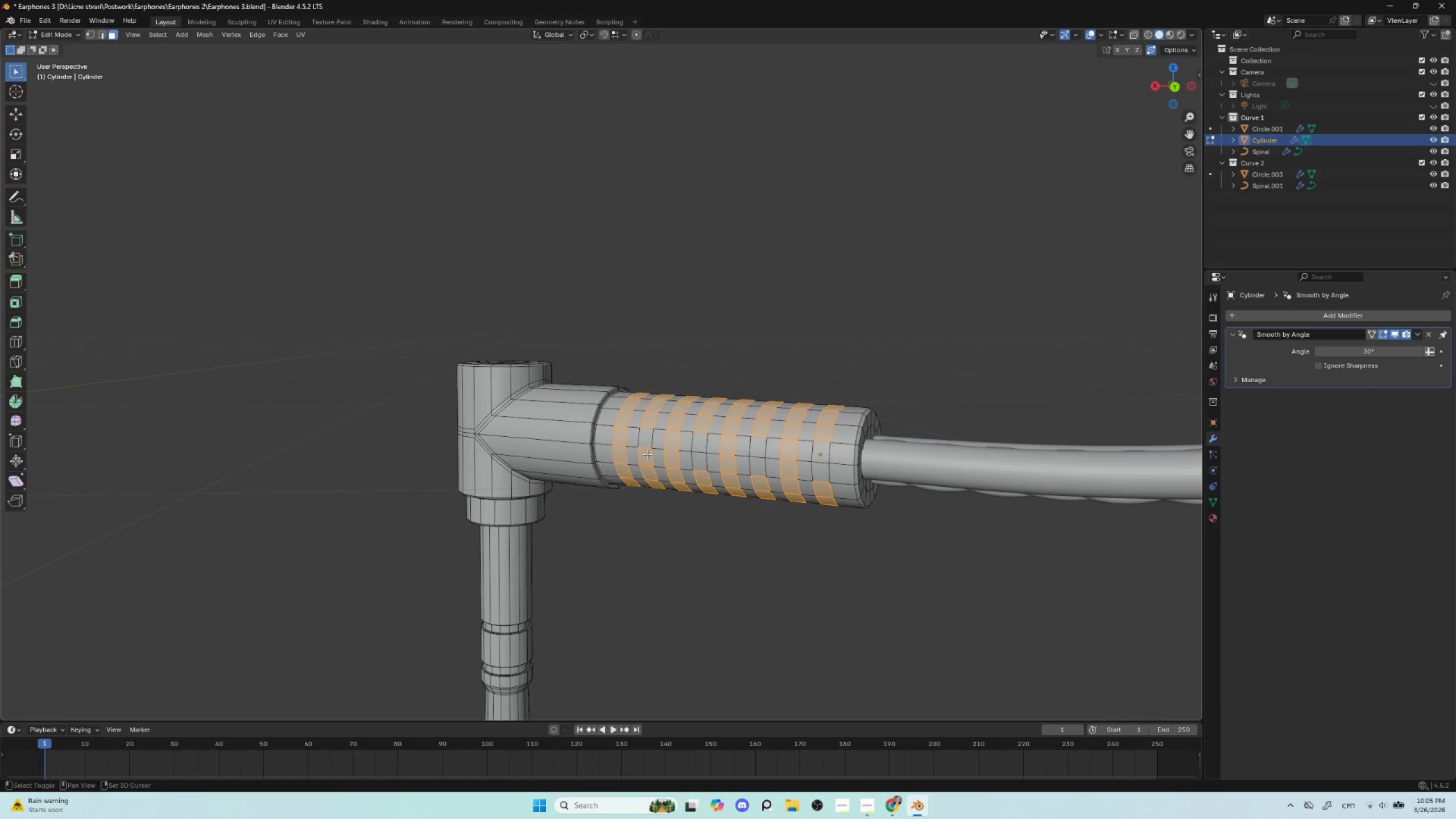 
hold_key(key=ShiftLeft, duration=1.34)
left_click([647, 454])
 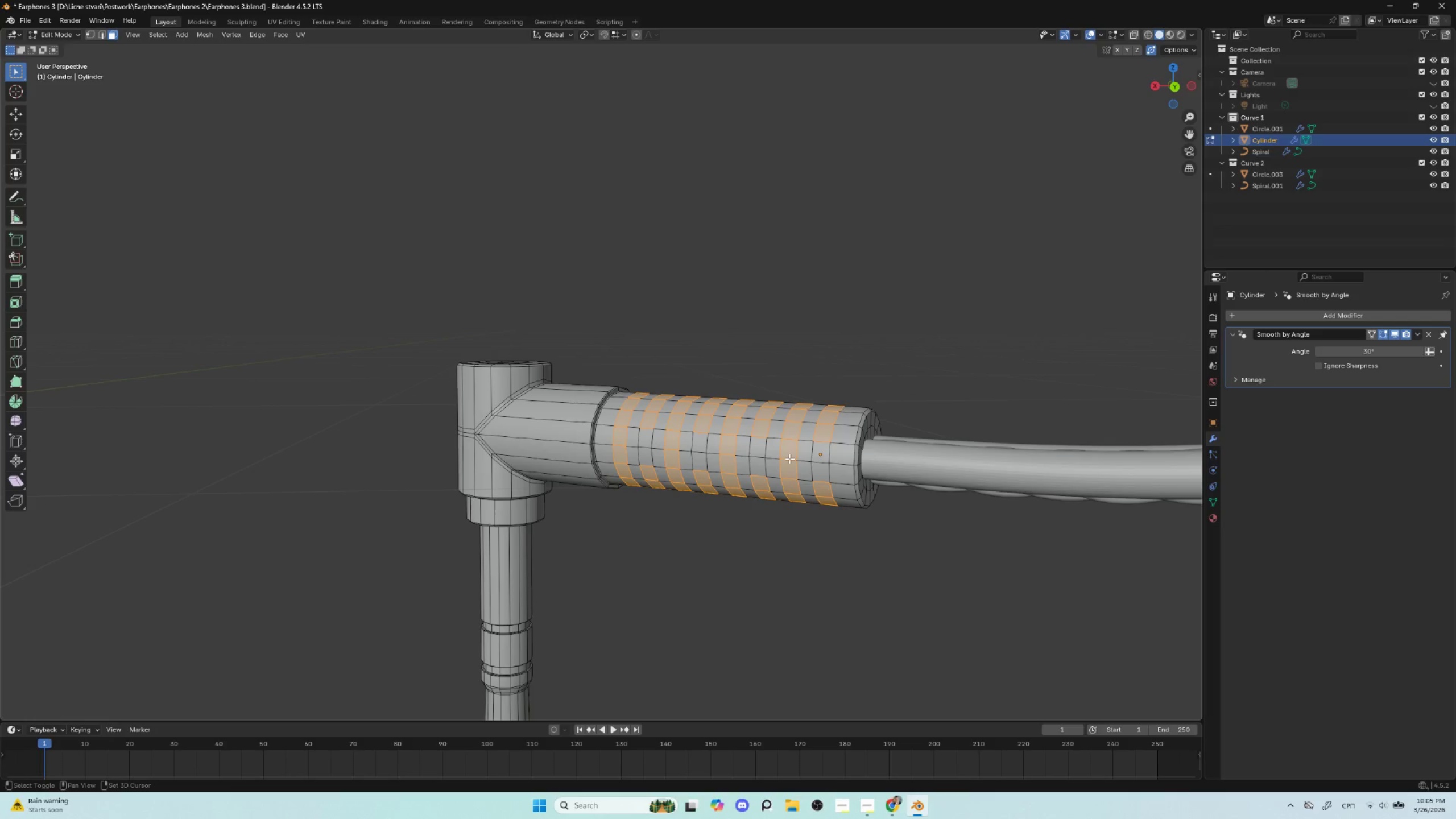 
hold_key(key=ShiftLeft, duration=5.3)
 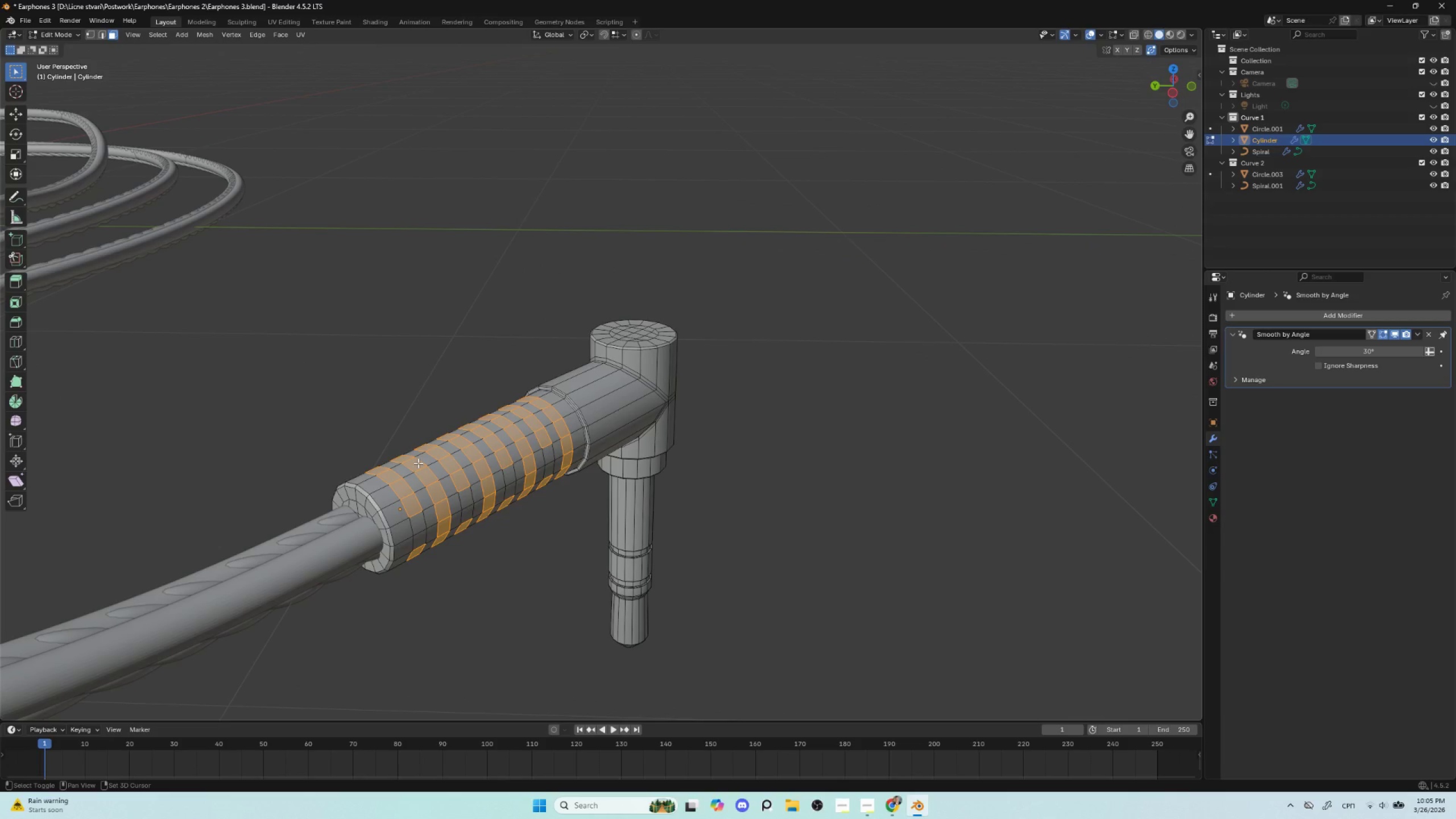 
hold_key(key=ShiftLeft, duration=1.5)
left_click([418, 463])
 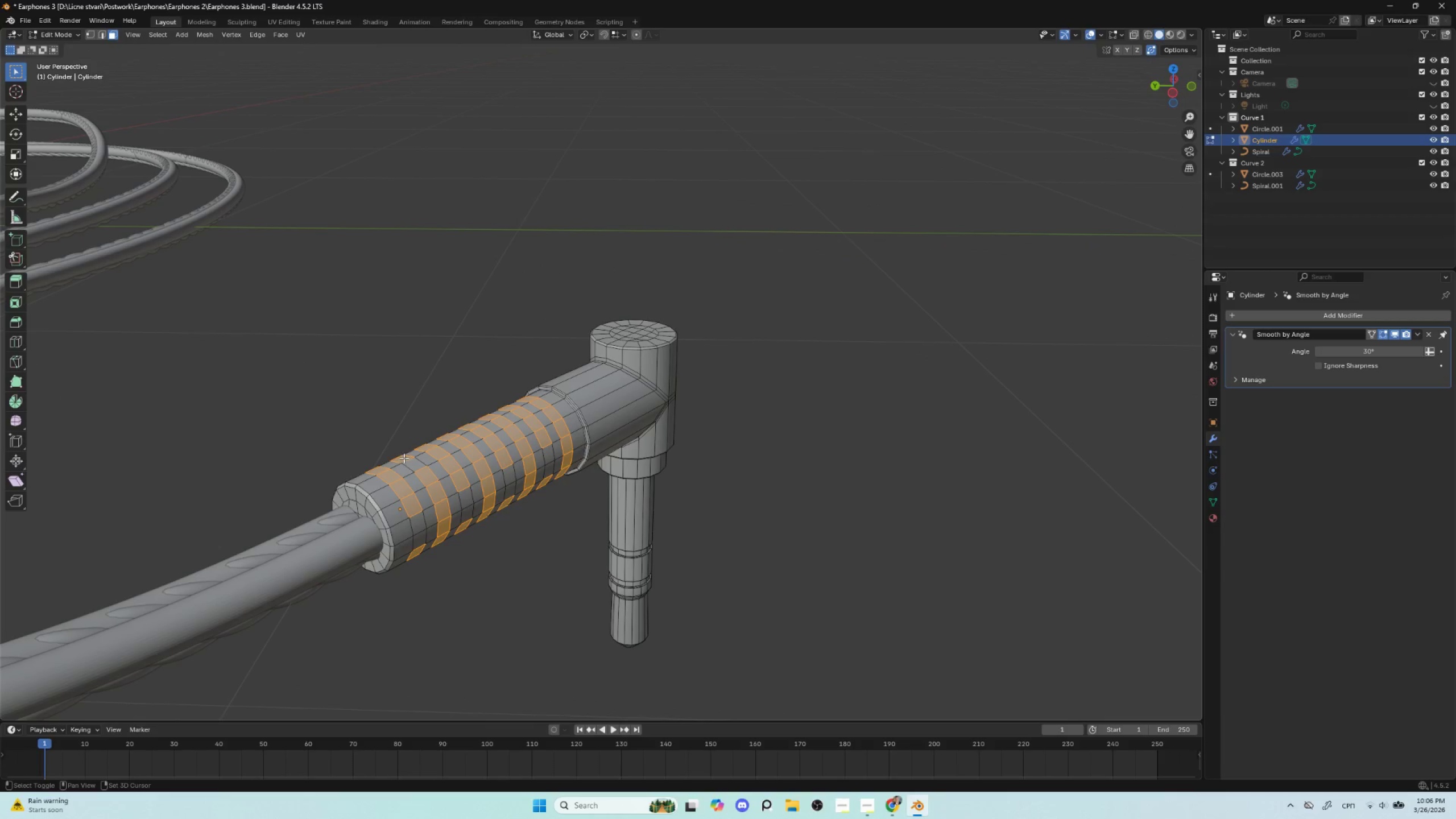 
hold_key(key=ShiftLeft, duration=0.38)
left_click([403, 458])
 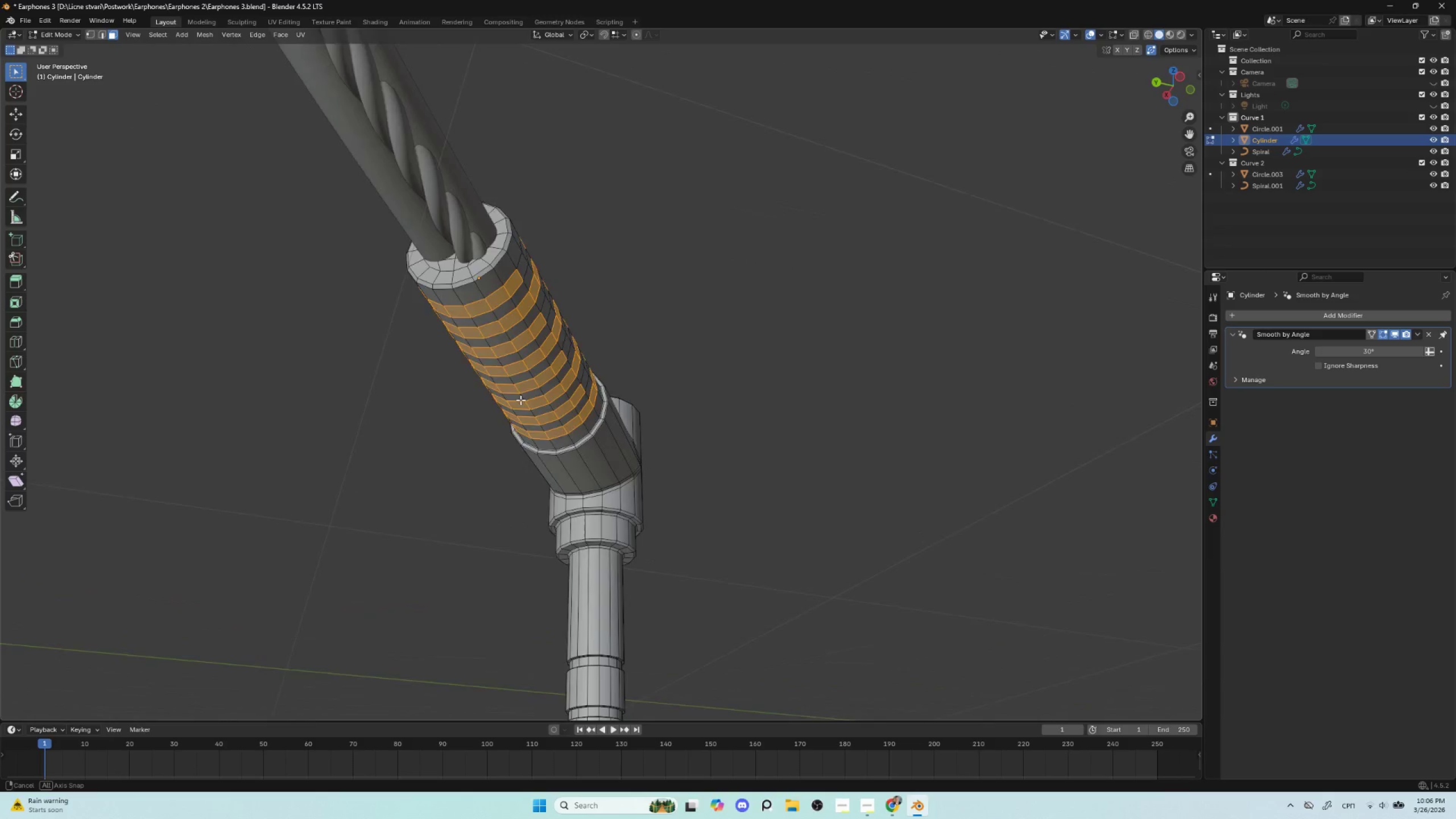 
hold_key(key=ShiftLeft, duration=1.16)
left_click([524, 266])
 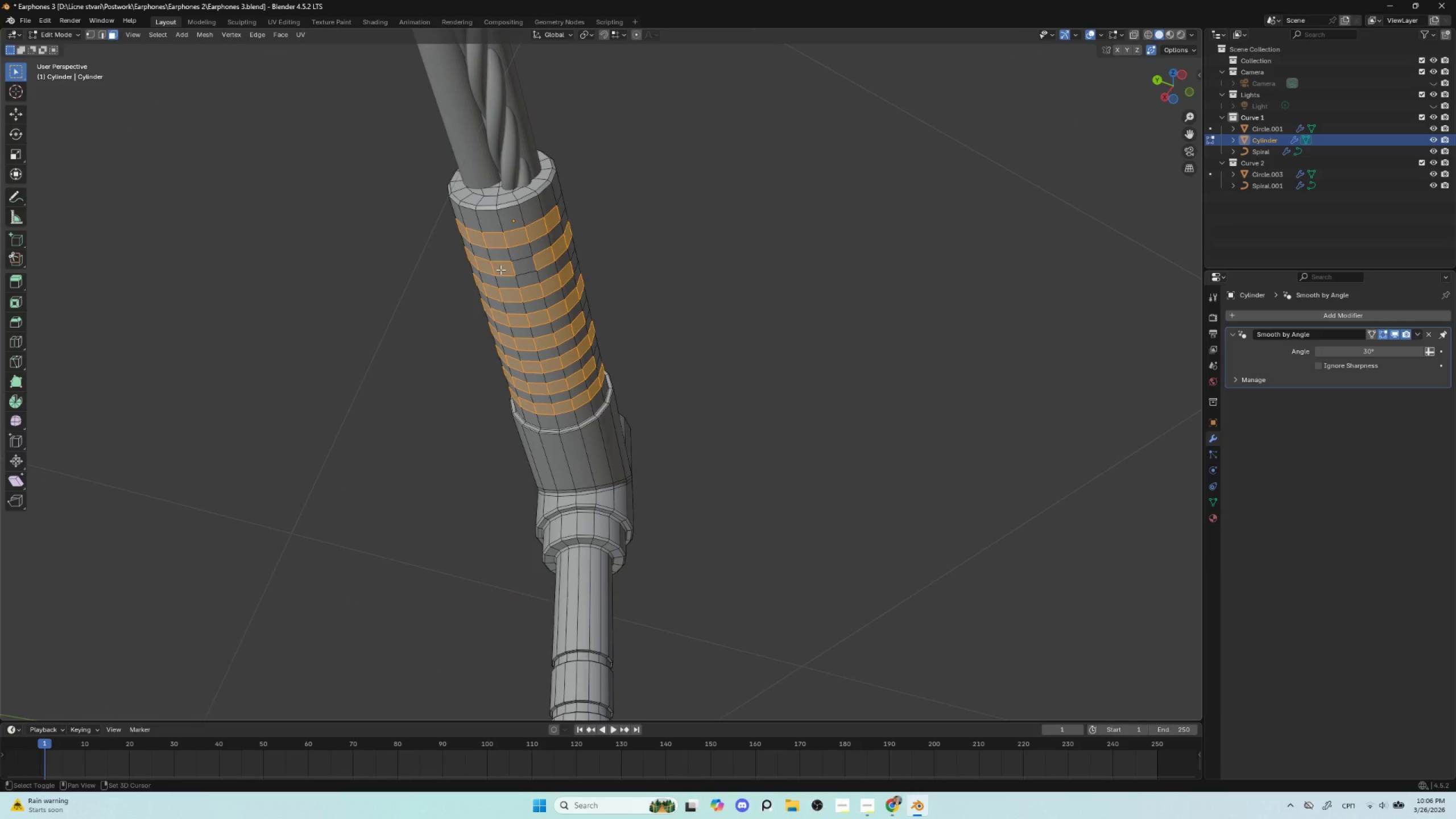 
left_click([500, 270])
 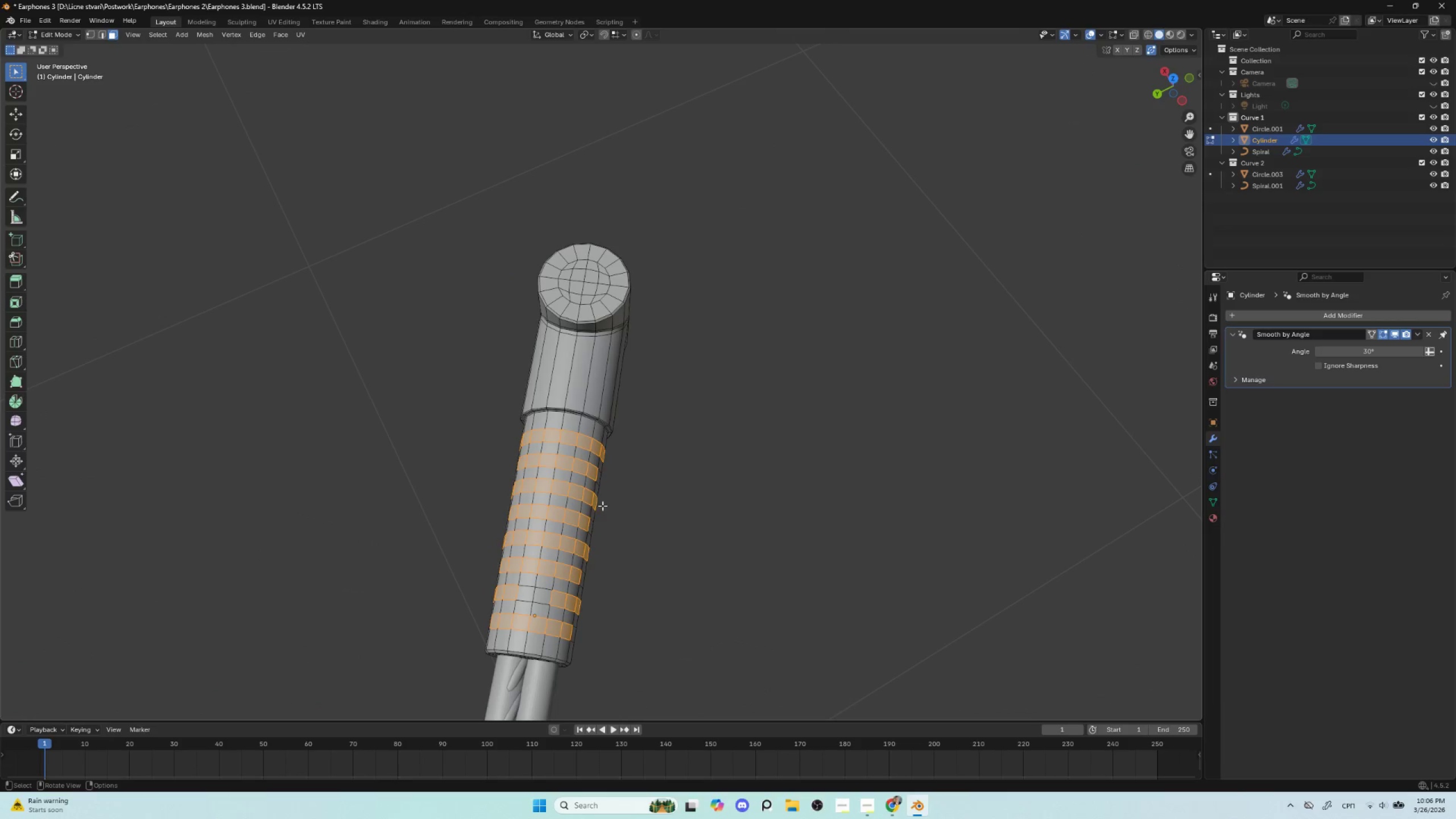 
hold_key(key=ShiftLeft, duration=1.53)
left_click([533, 536])
 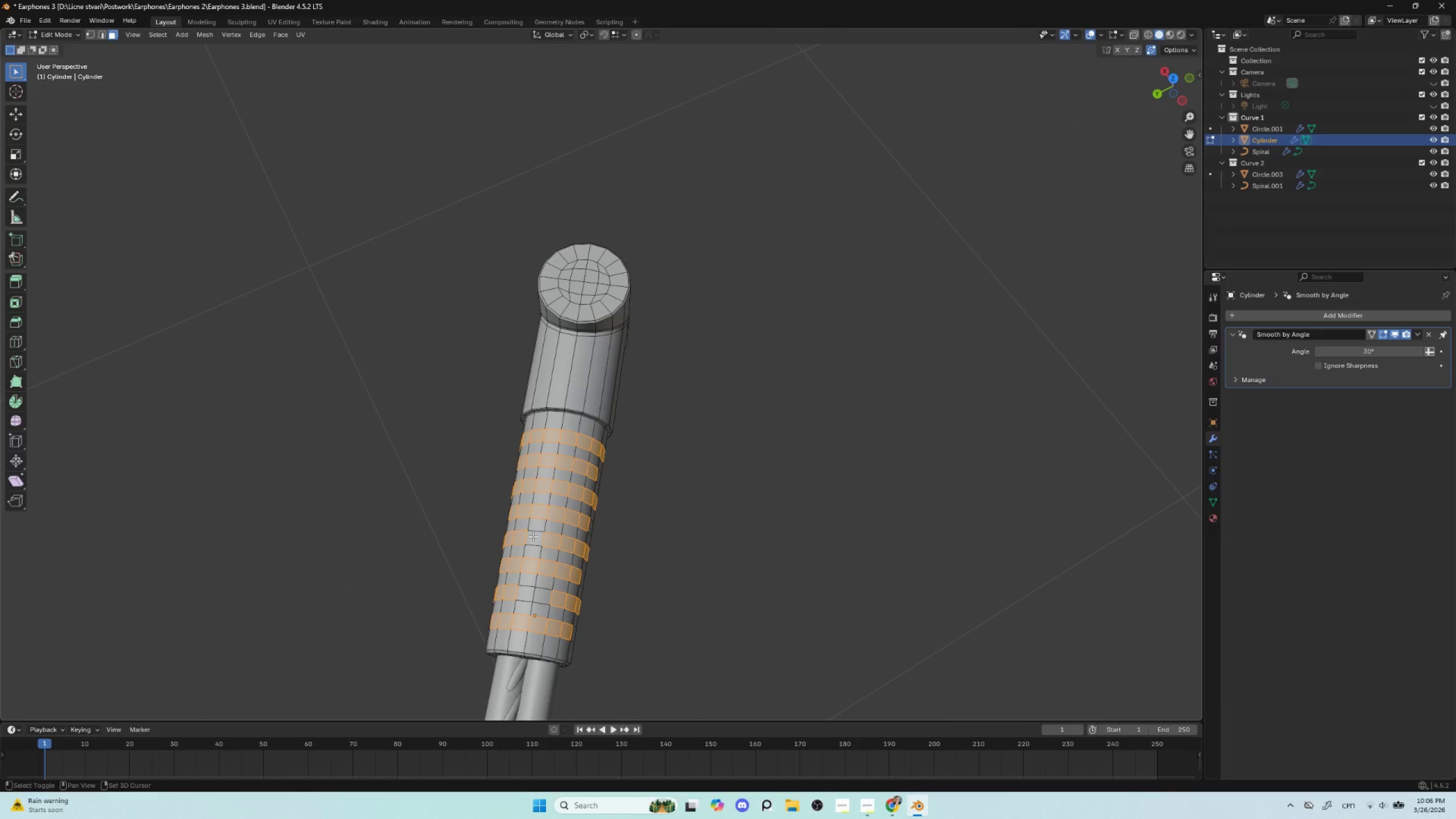 
double_click([550, 541])
 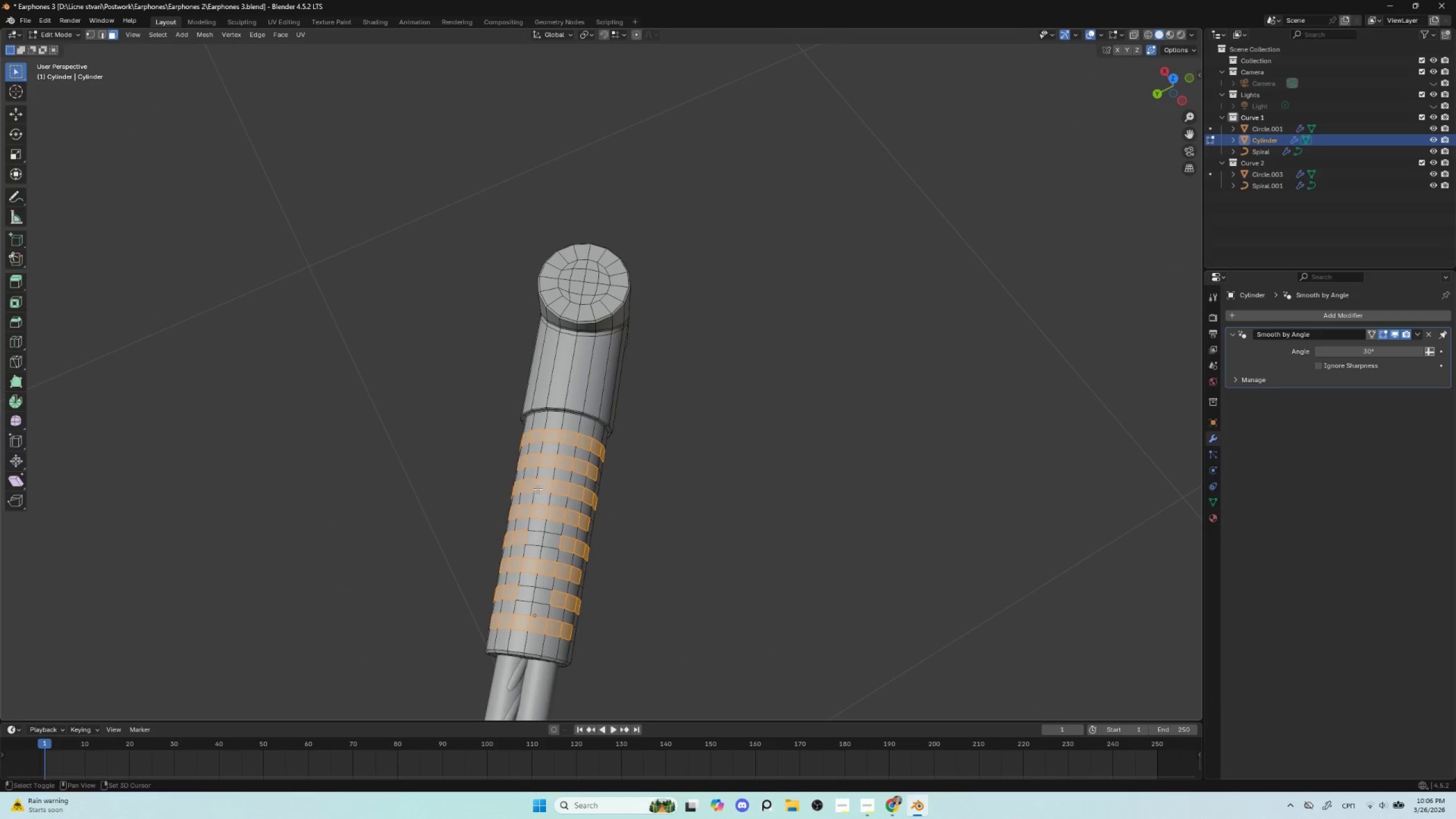 
left_click([538, 482])
 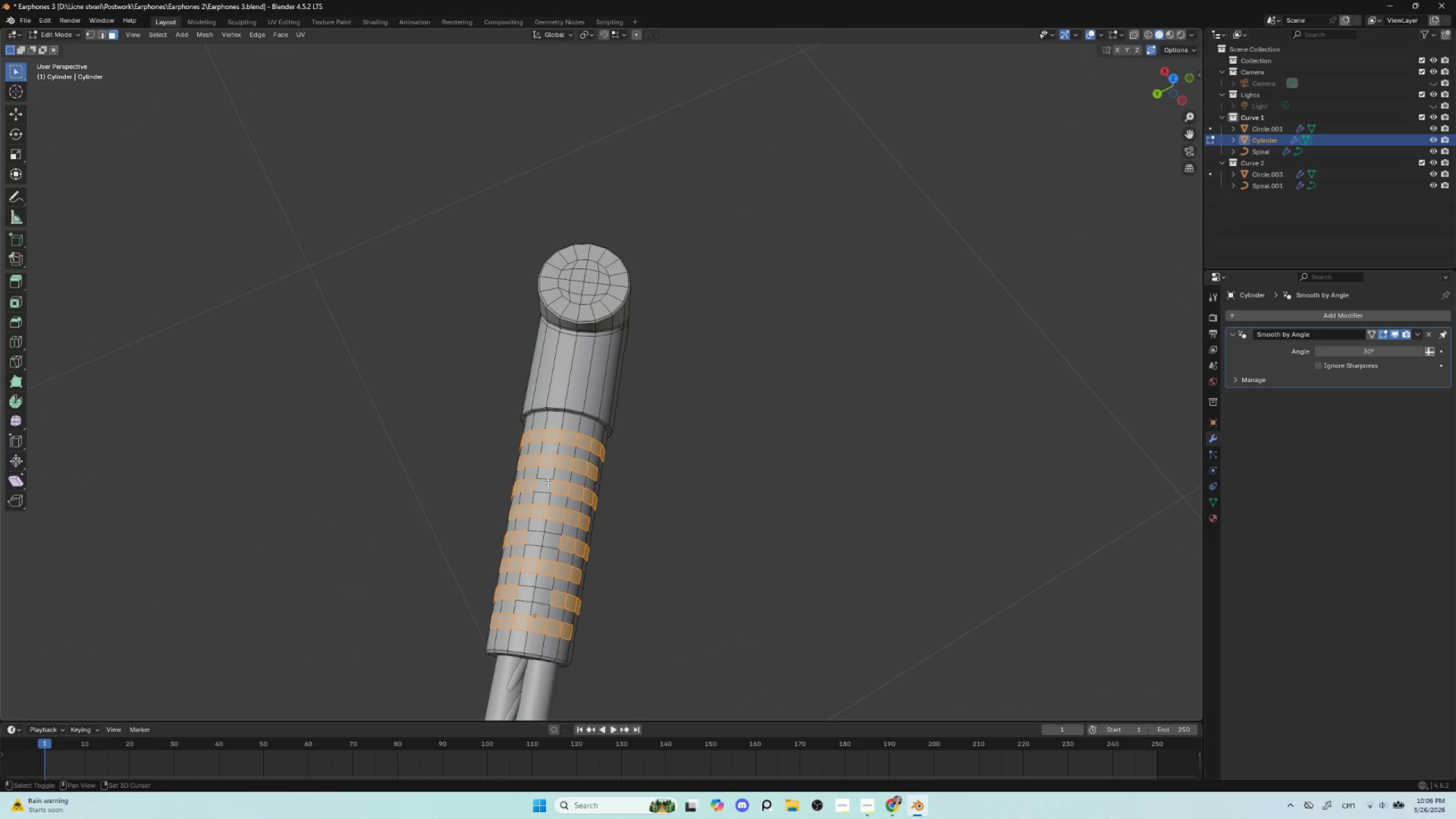 
hold_key(key=ShiftLeft, duration=1.51)
double_click([560, 486])
 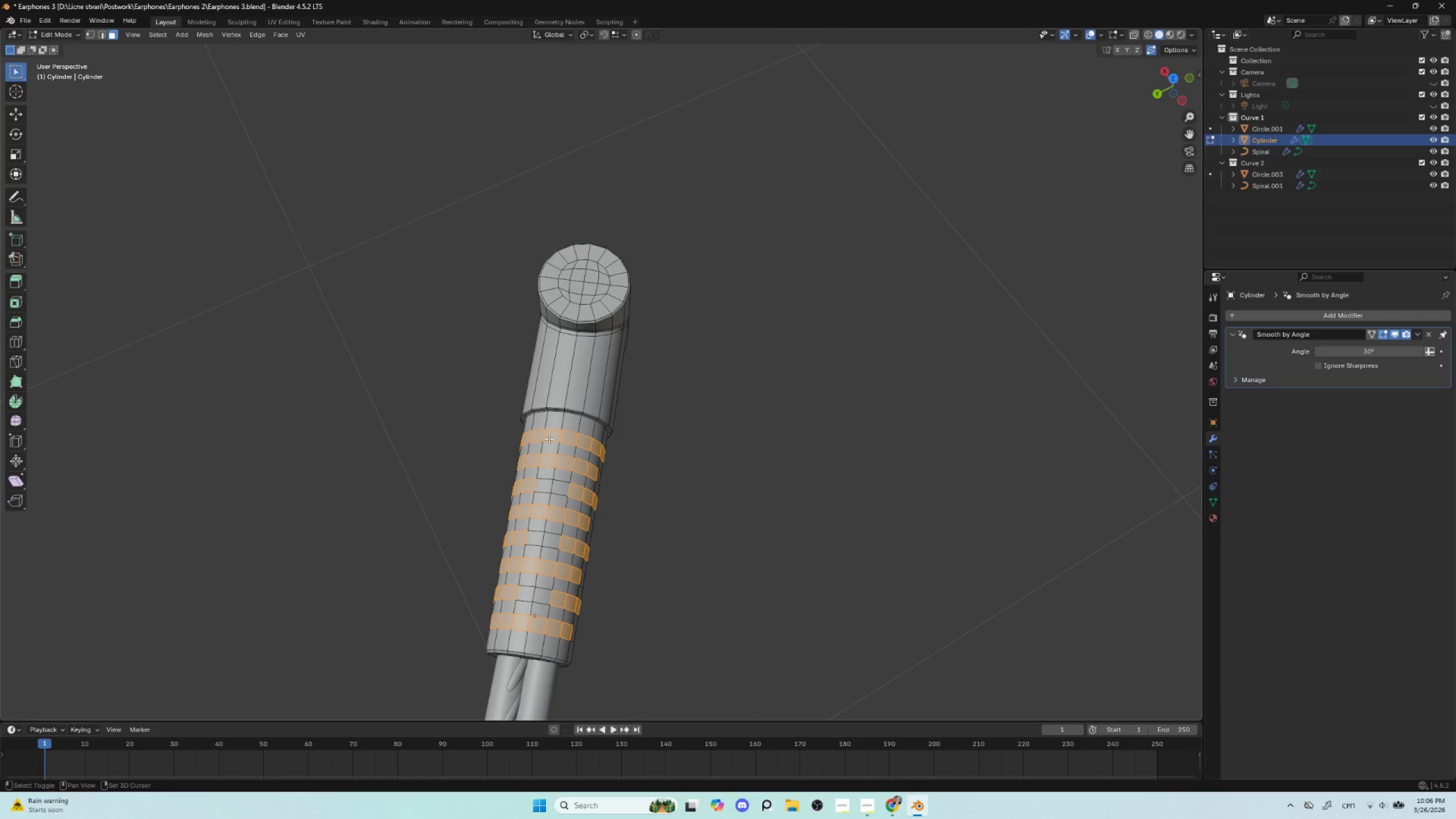 
left_click([550, 433])
 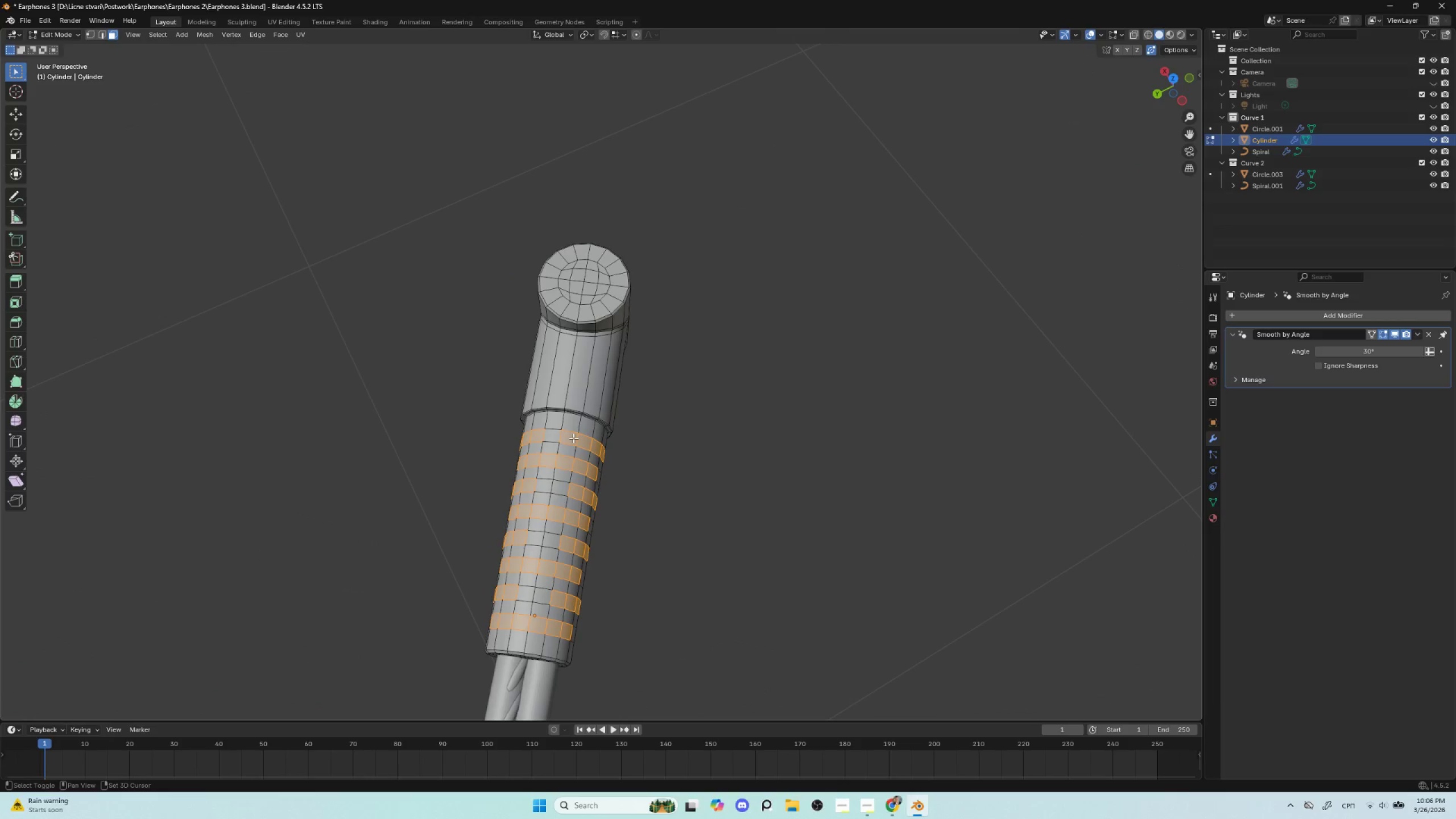 
hold_key(key=ShiftLeft, duration=0.53)
left_click([566, 438])
 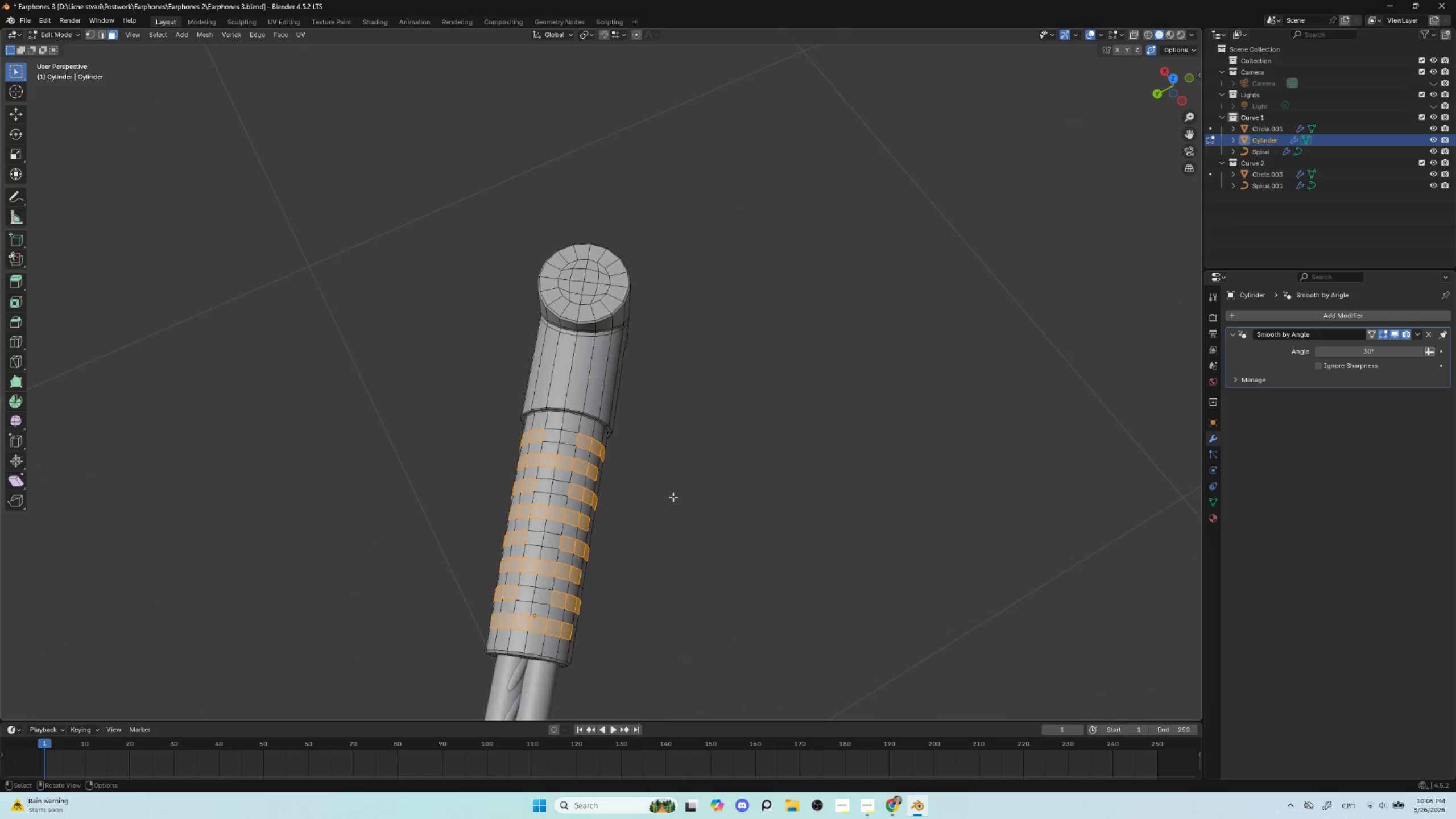 
scroll: coordinate [673, 497], scroll_direction: up, amount: 1.0
 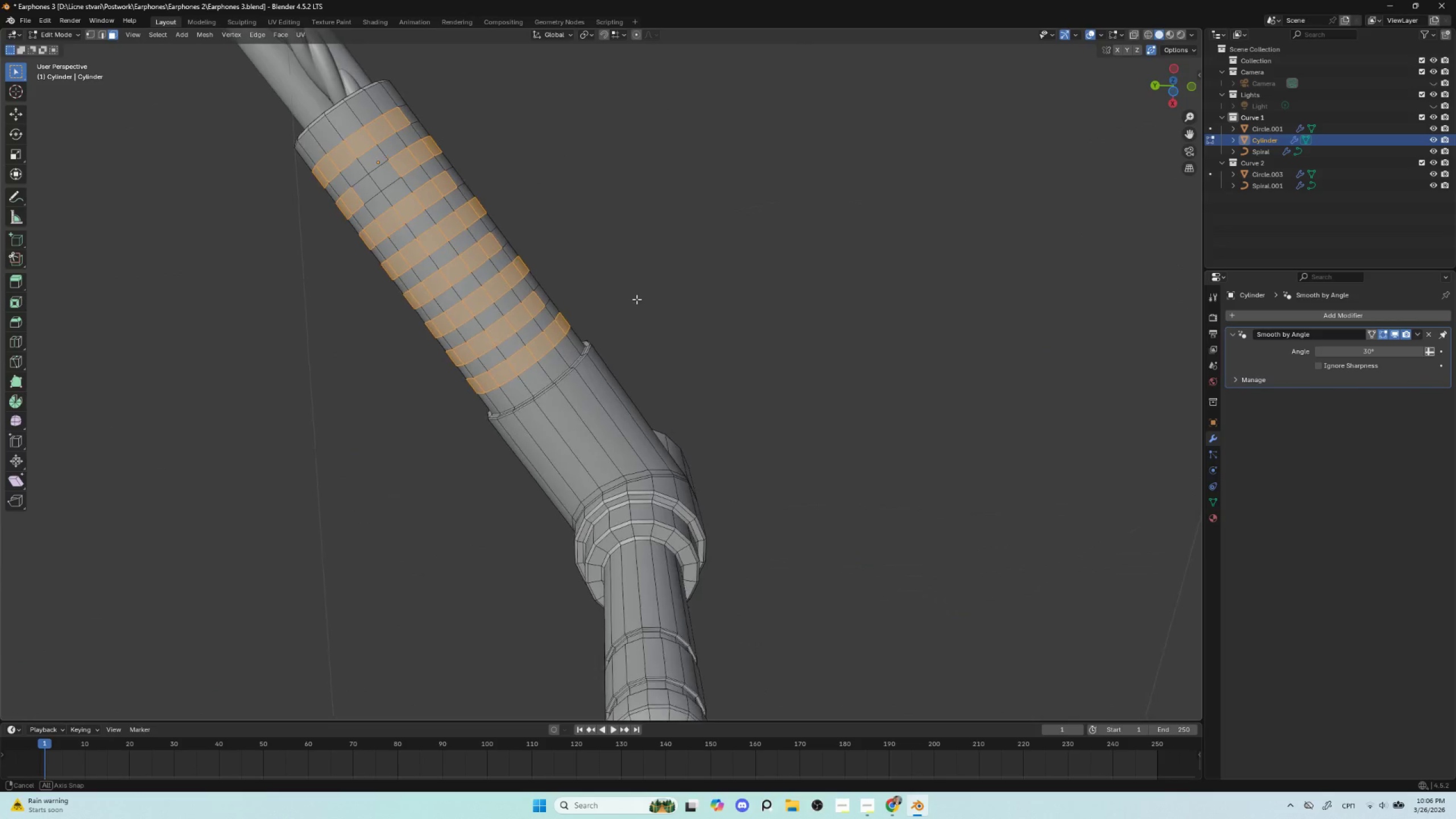 
hold_key(key=ShiftLeft, duration=1.52)
left_click([458, 258])
 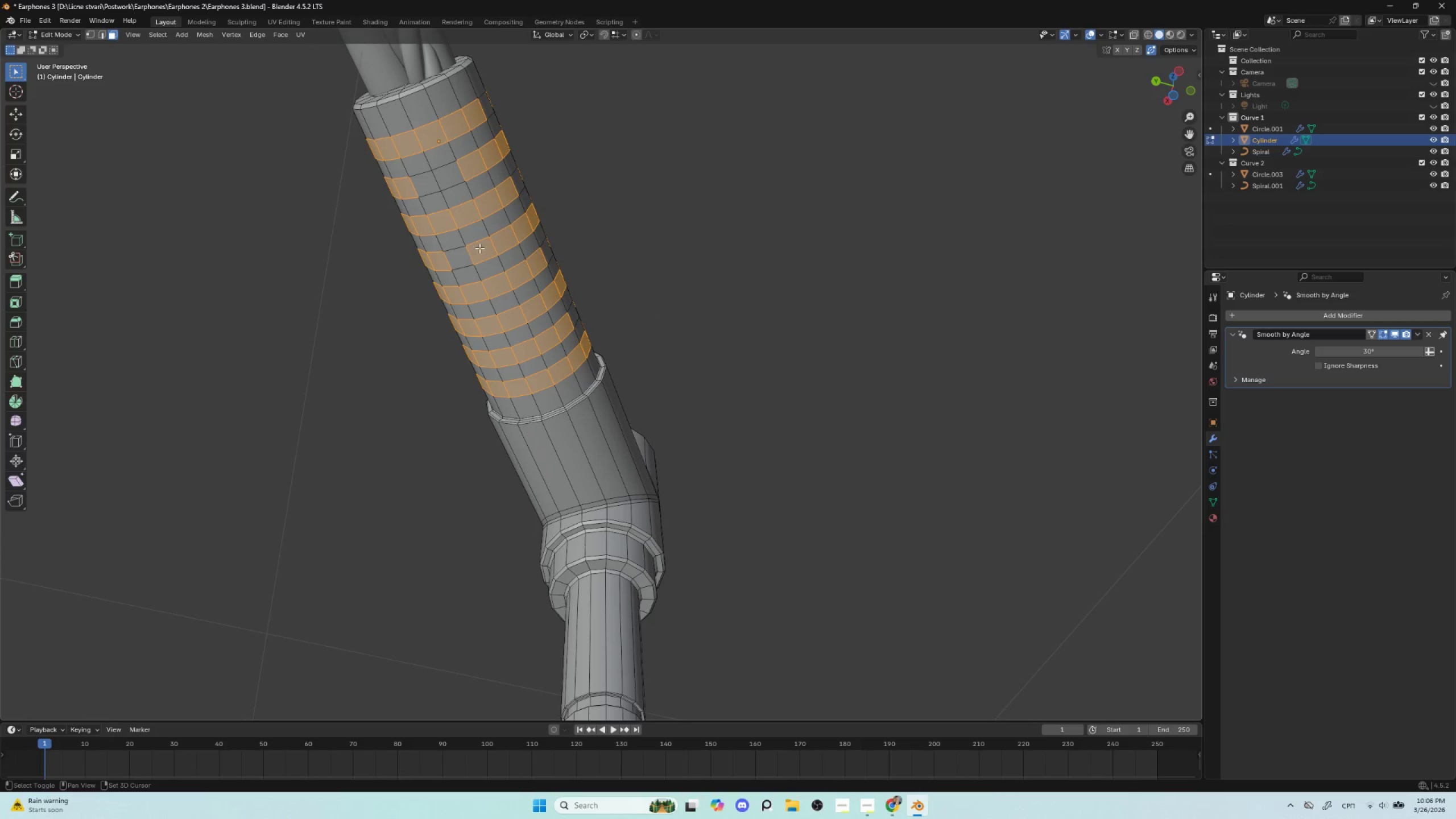 
double_click([479, 248])
 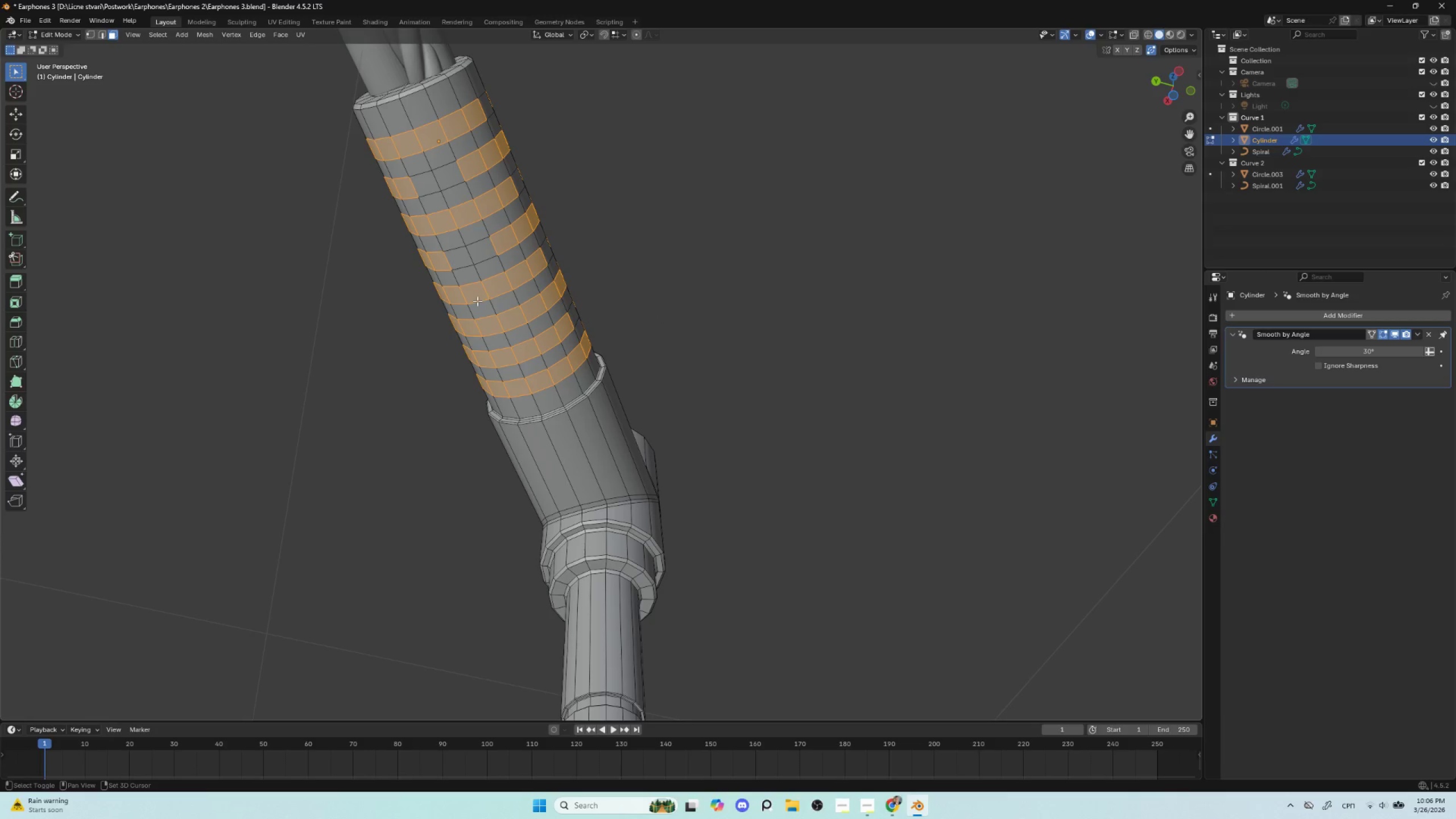 
hold_key(key=ShiftLeft, duration=1.51)
left_click([488, 330])
 